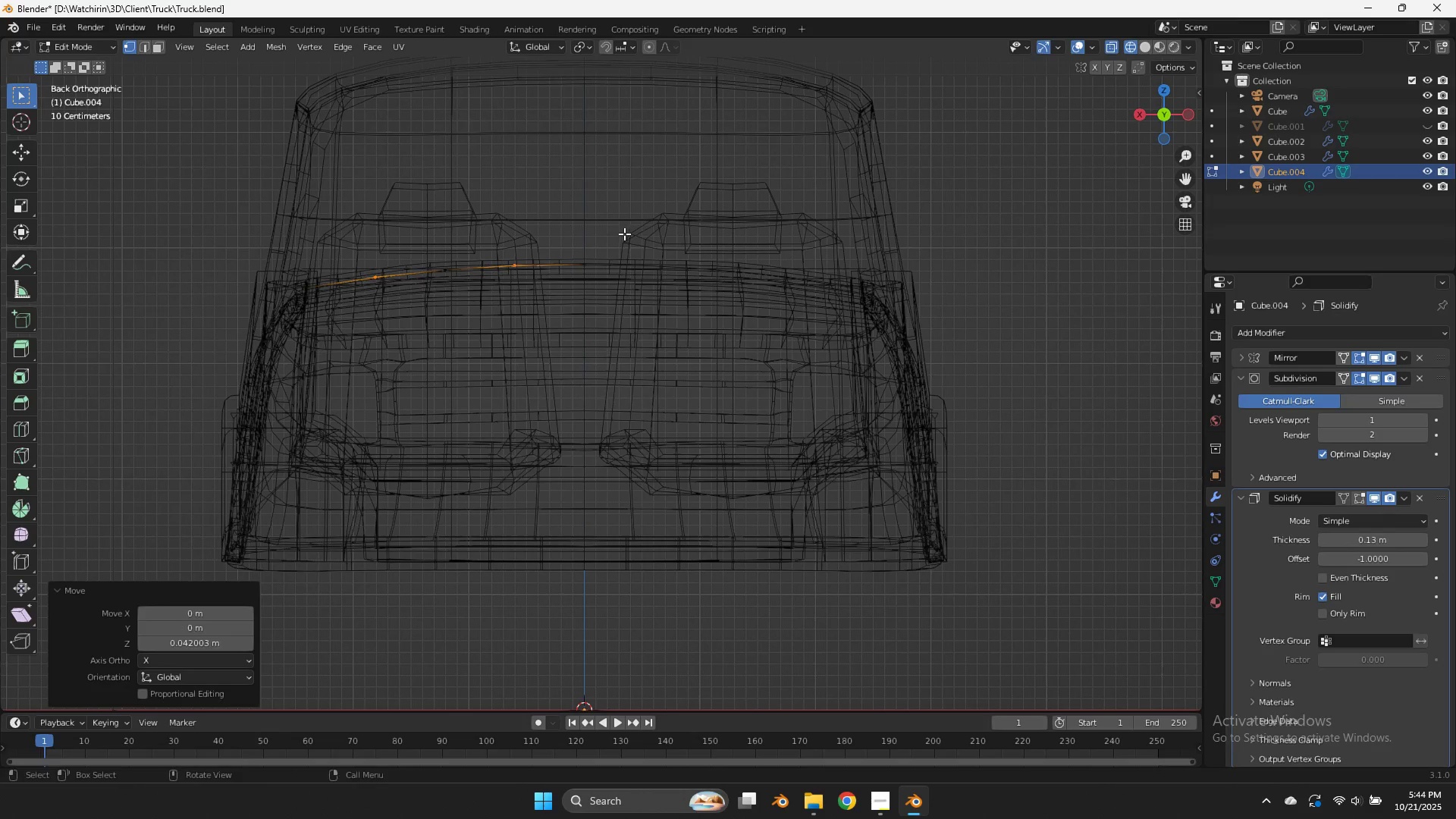 
left_click_drag(start_coordinate=[624, 234], to_coordinate=[150, 359])
 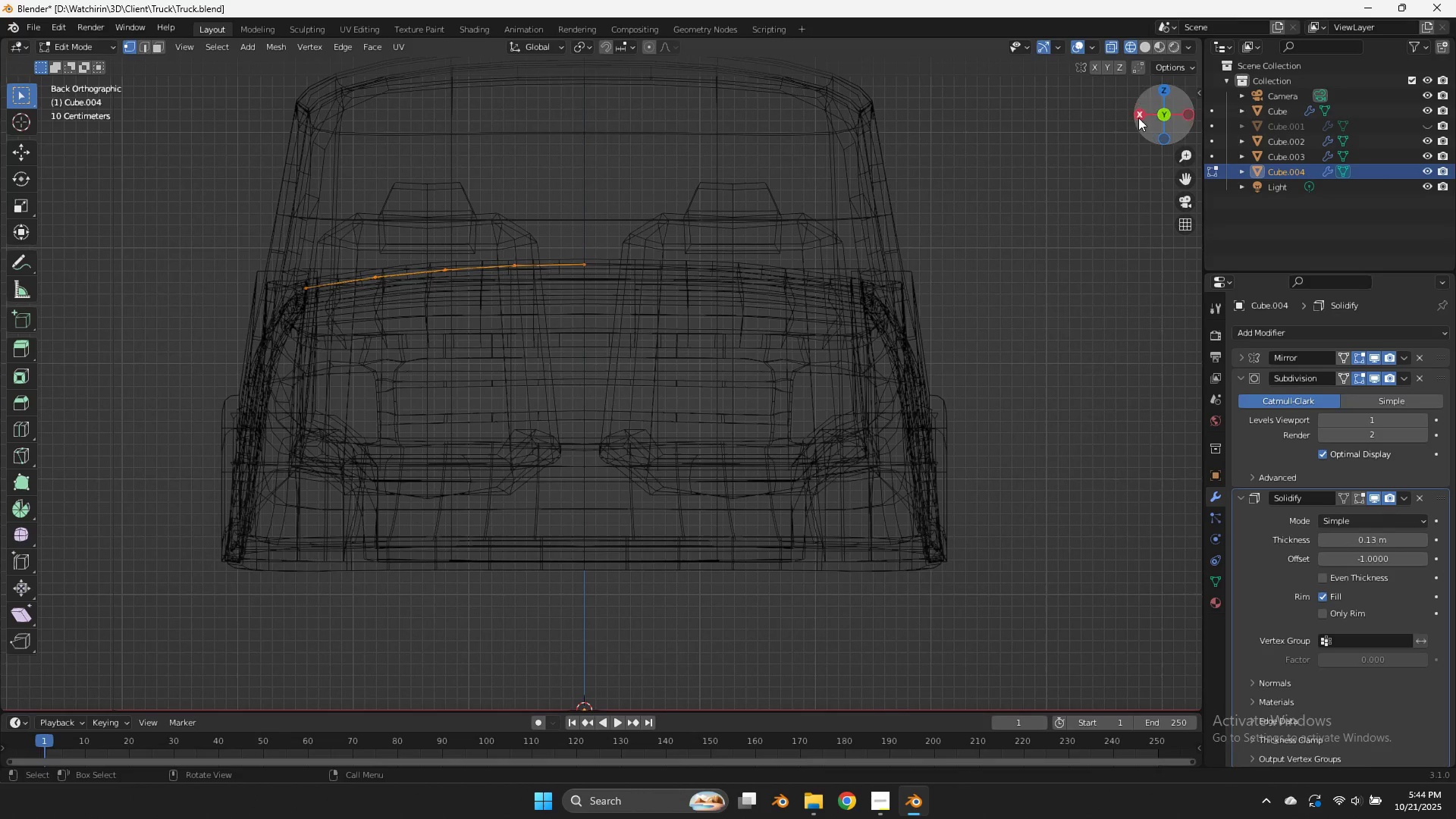 
left_click([1138, 118])
 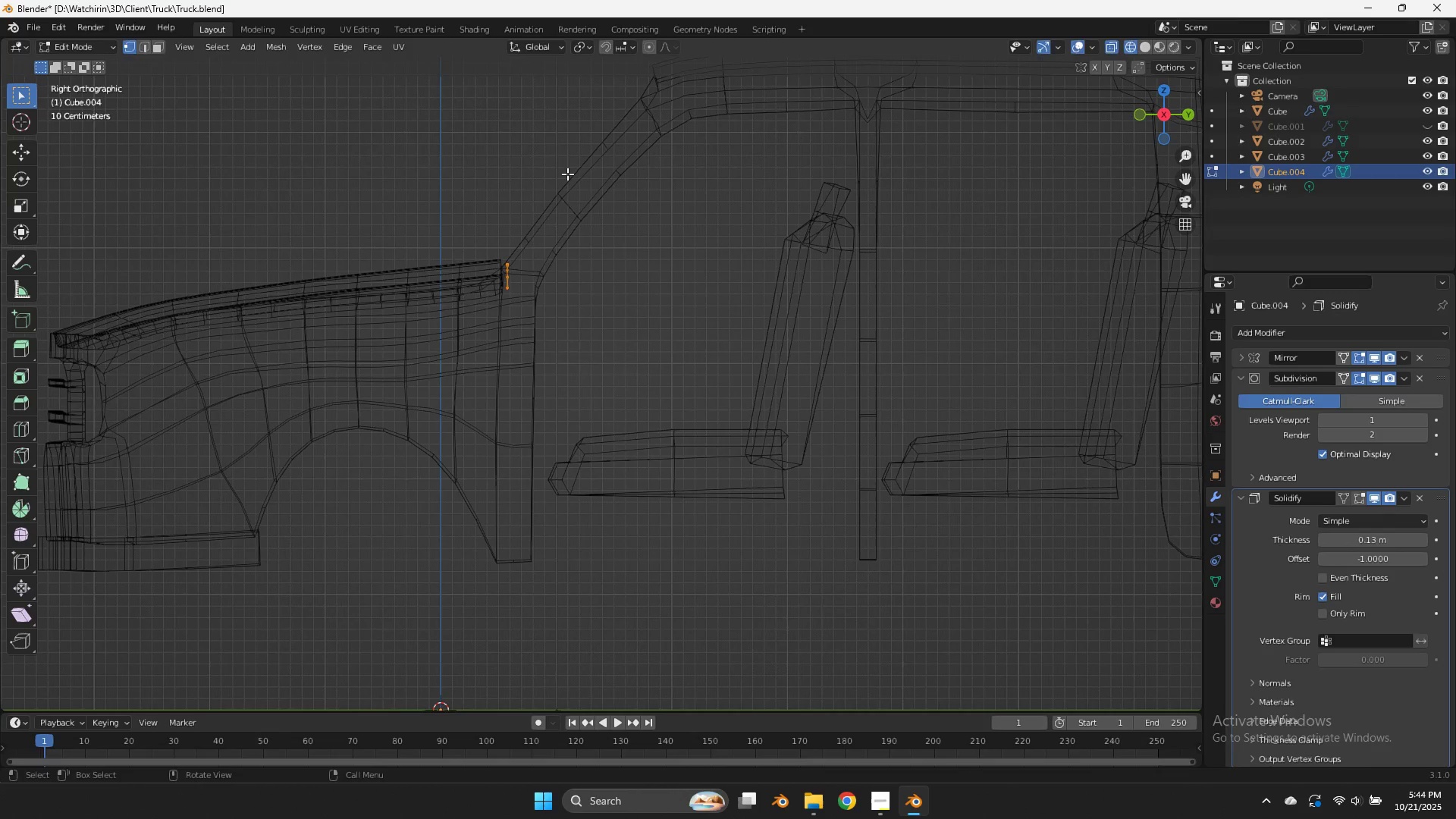 
key(E)
 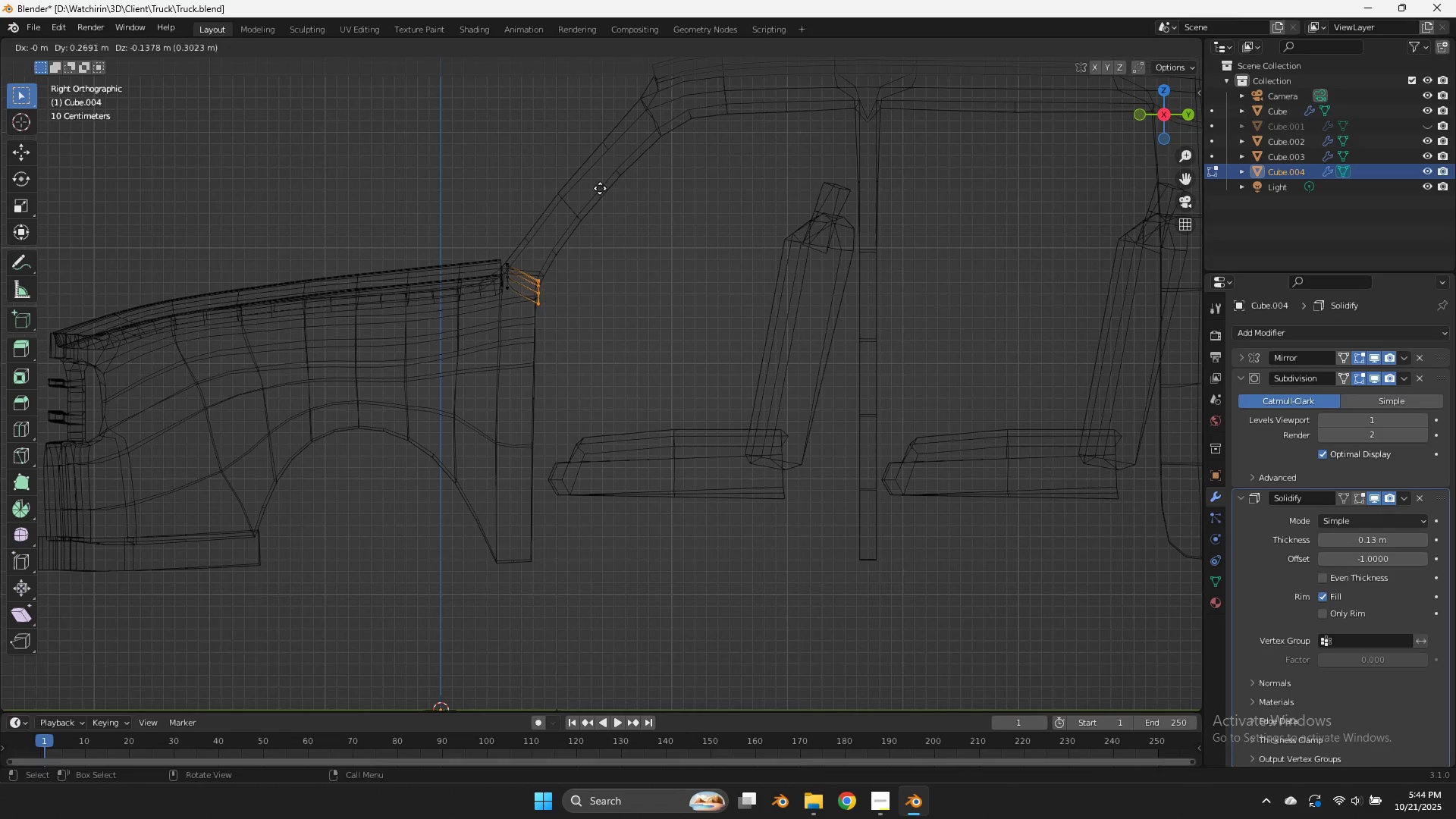 
left_click([598, 187])
 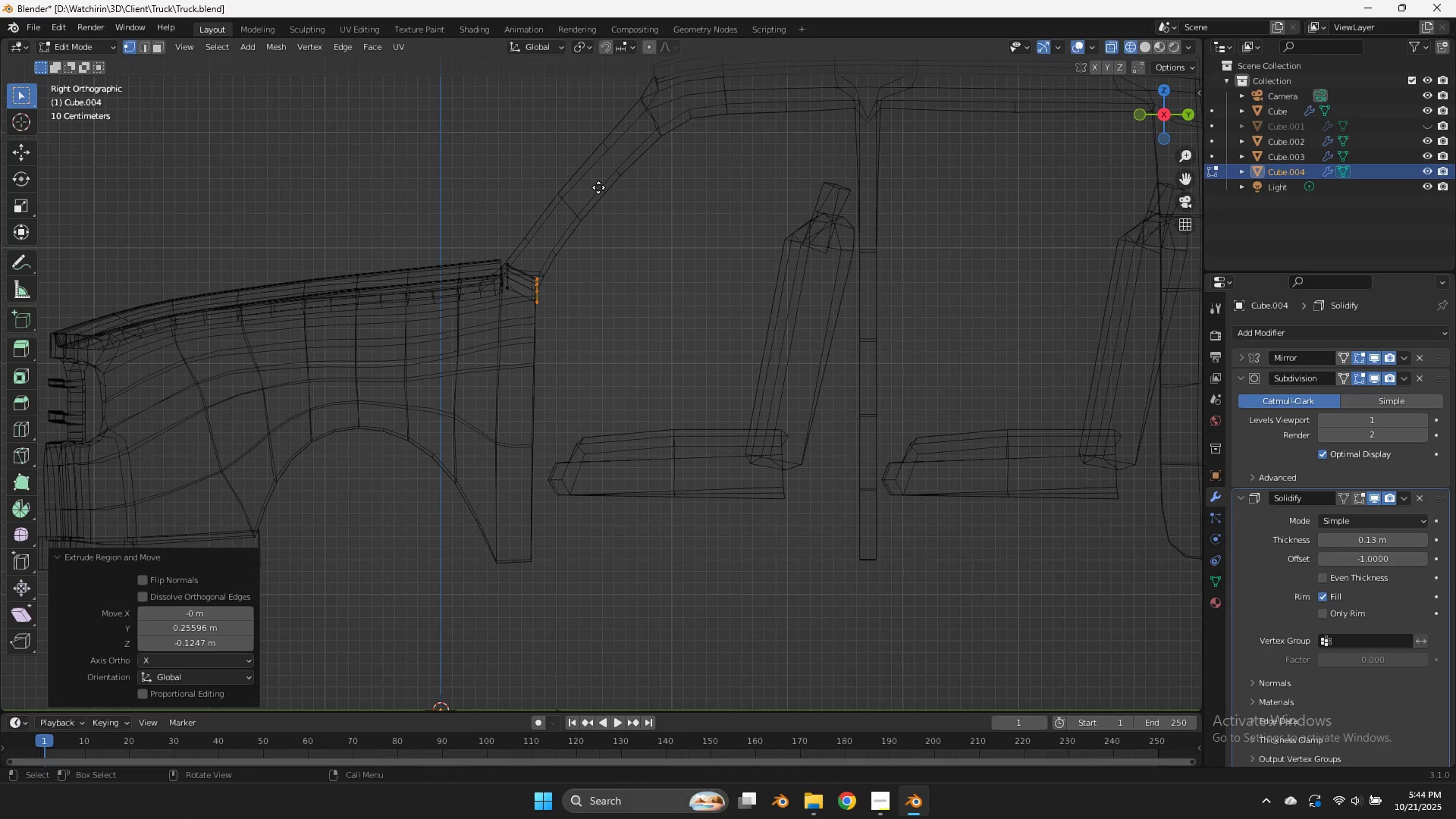 
key(E)
 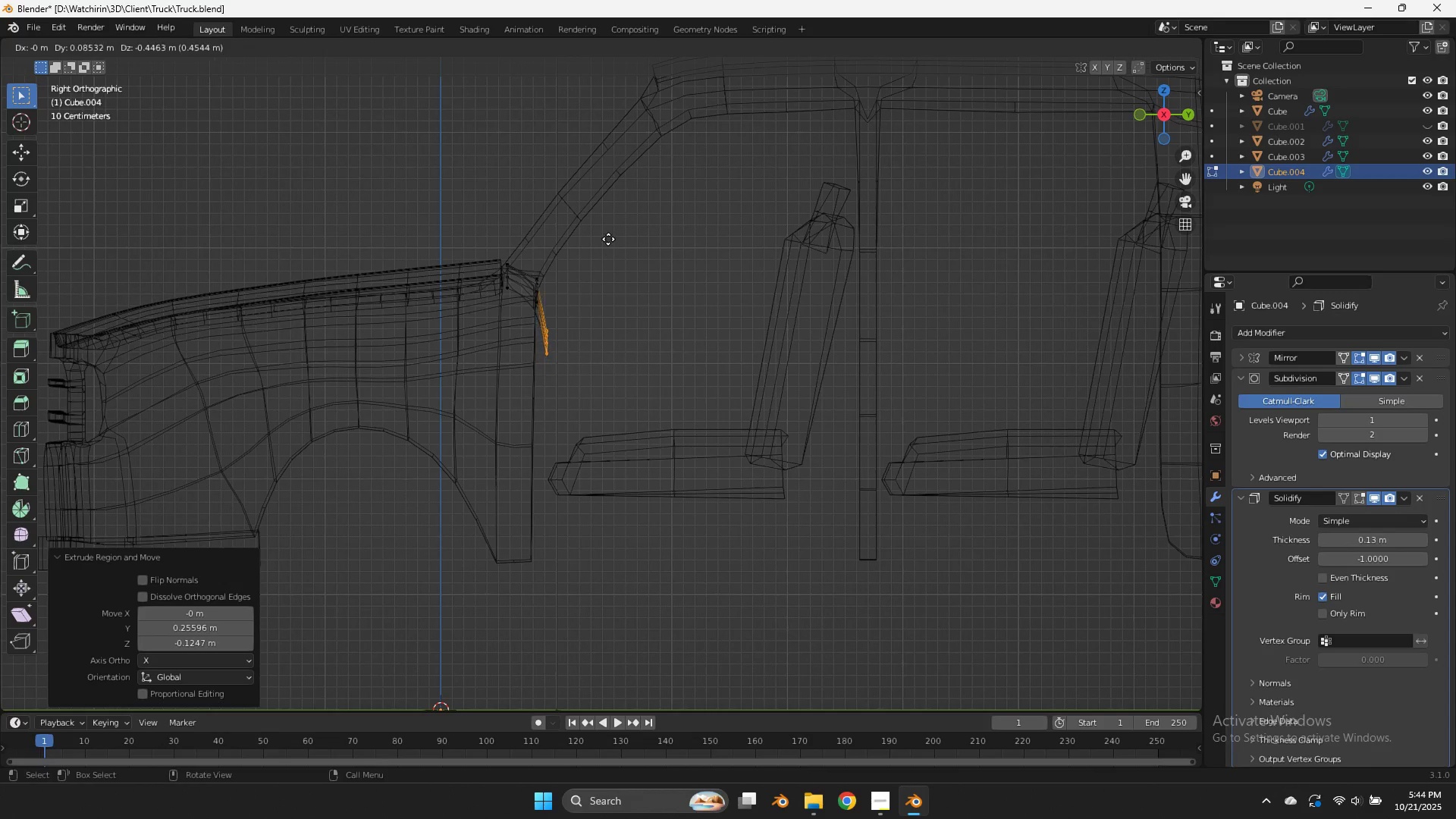 
left_click([607, 234])
 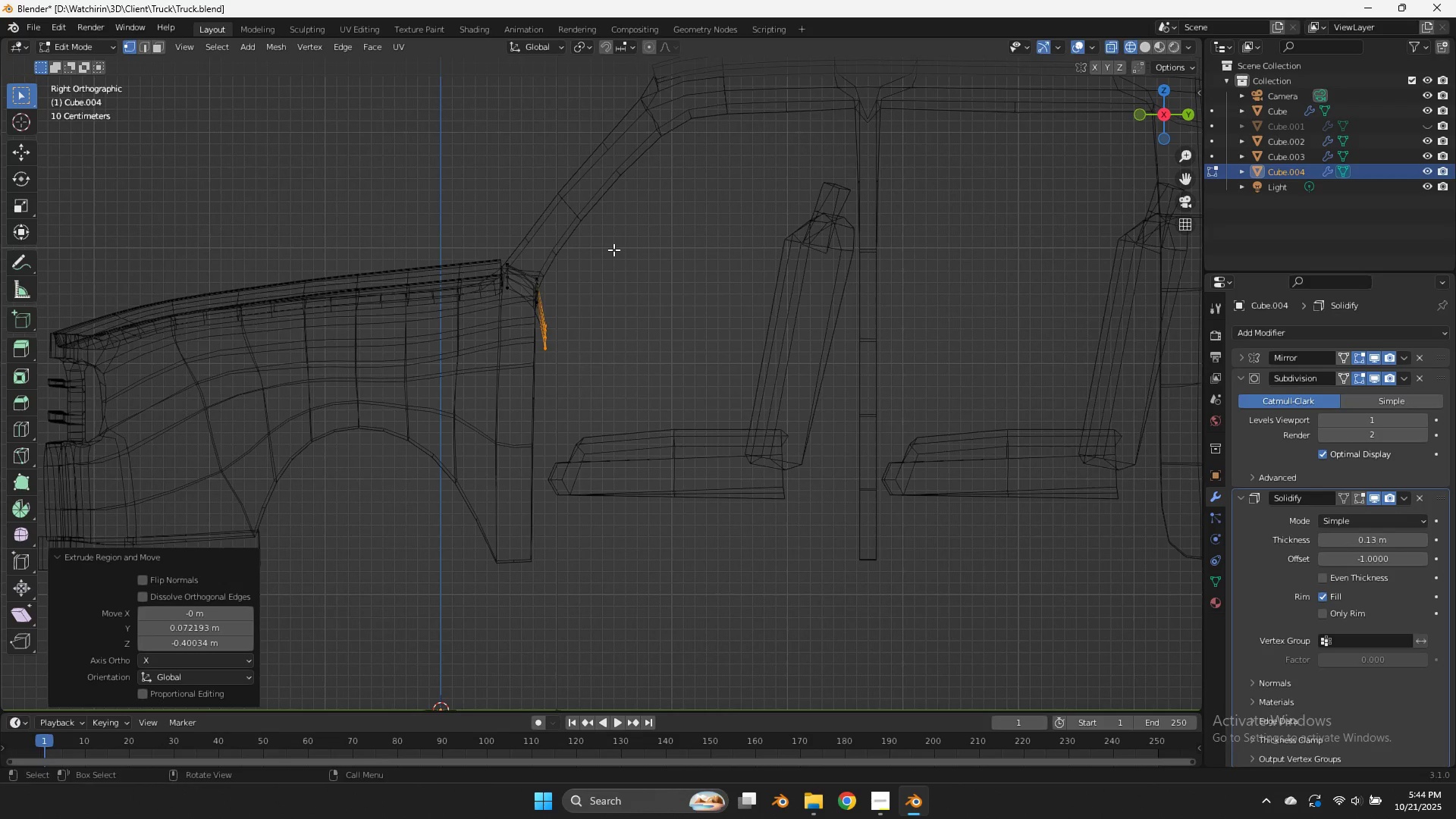 
key(E)
 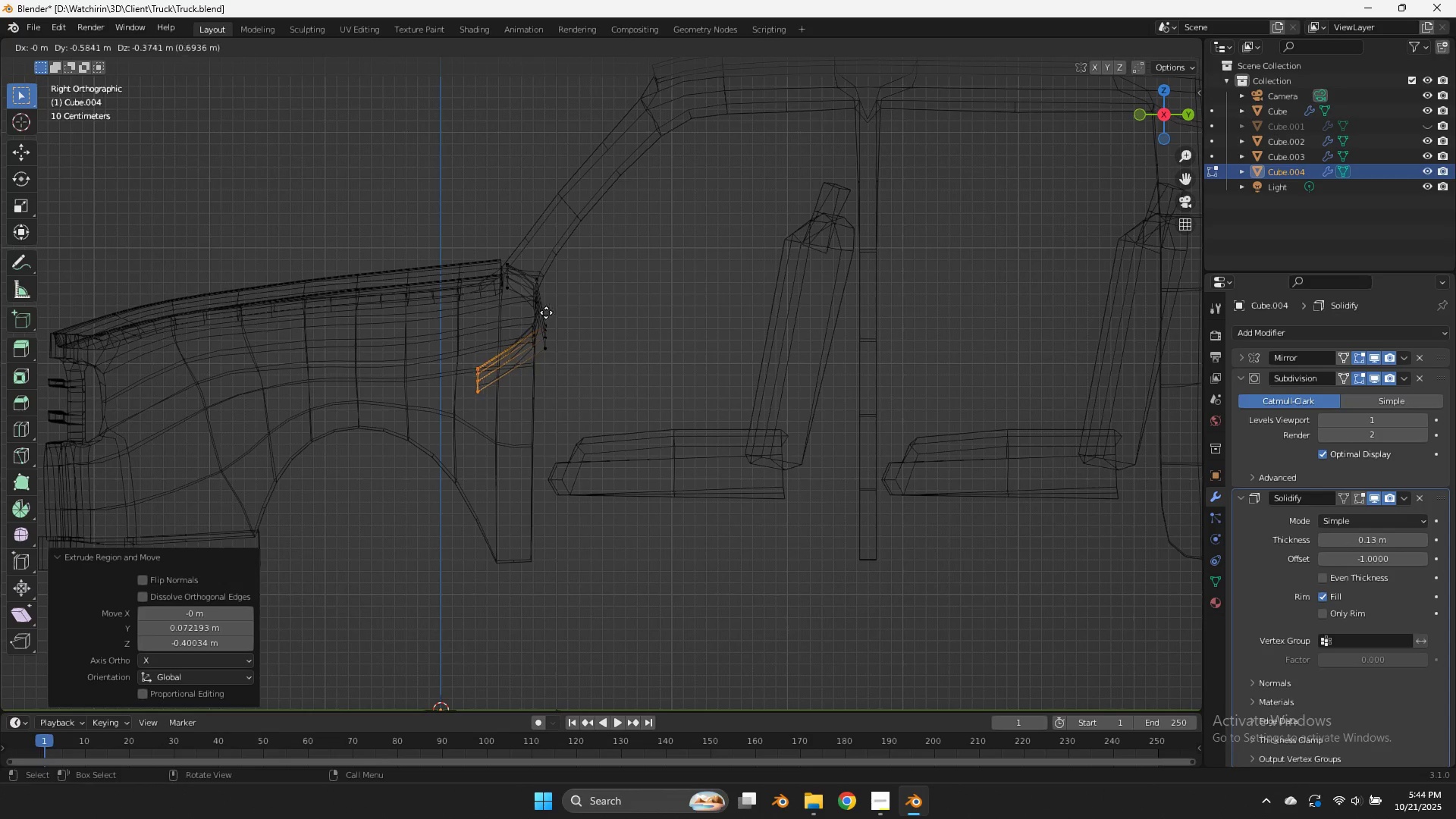 
left_click([534, 318])
 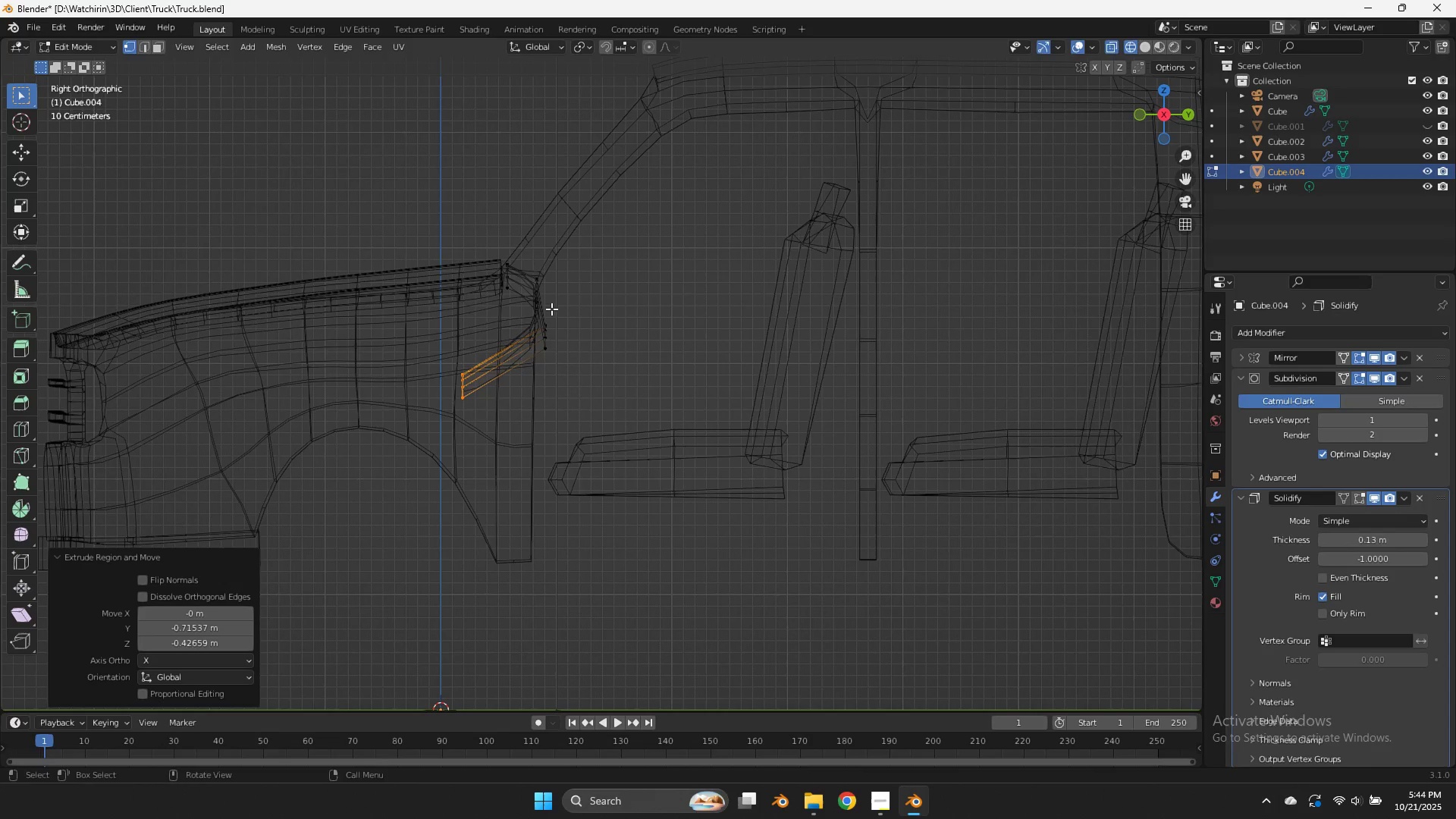 
key(E)
 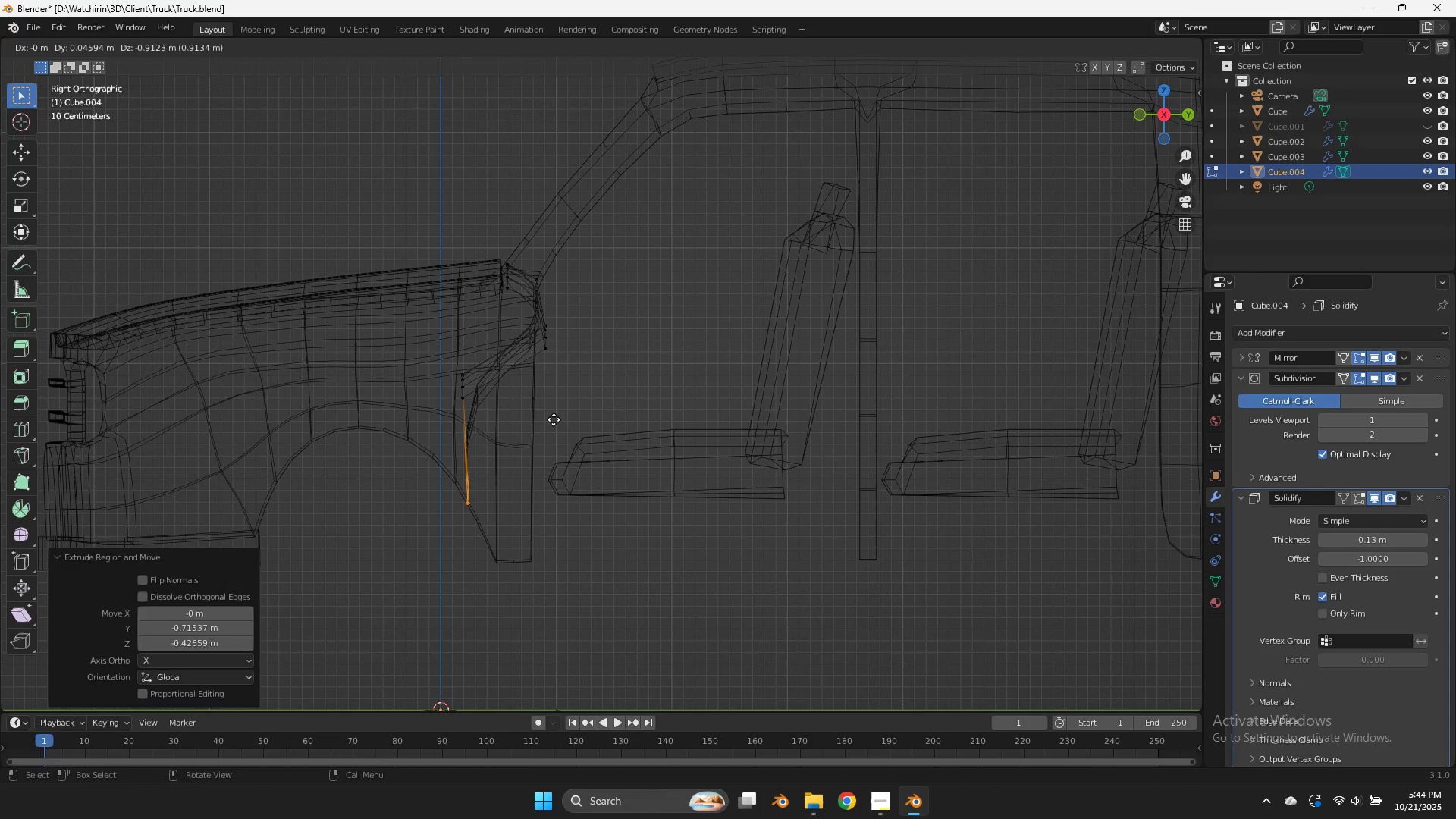 
left_click([557, 420])
 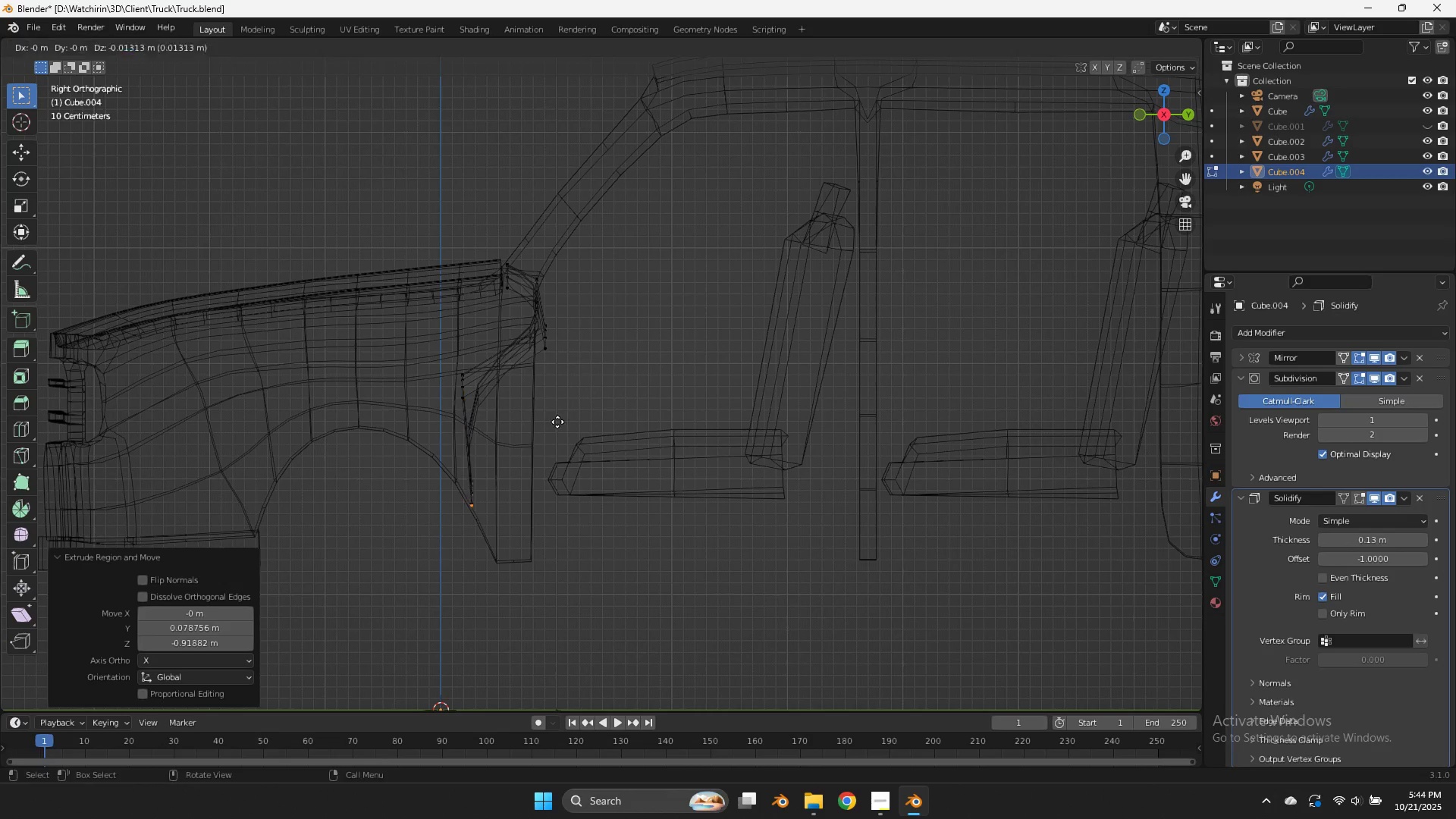 
key(E)
 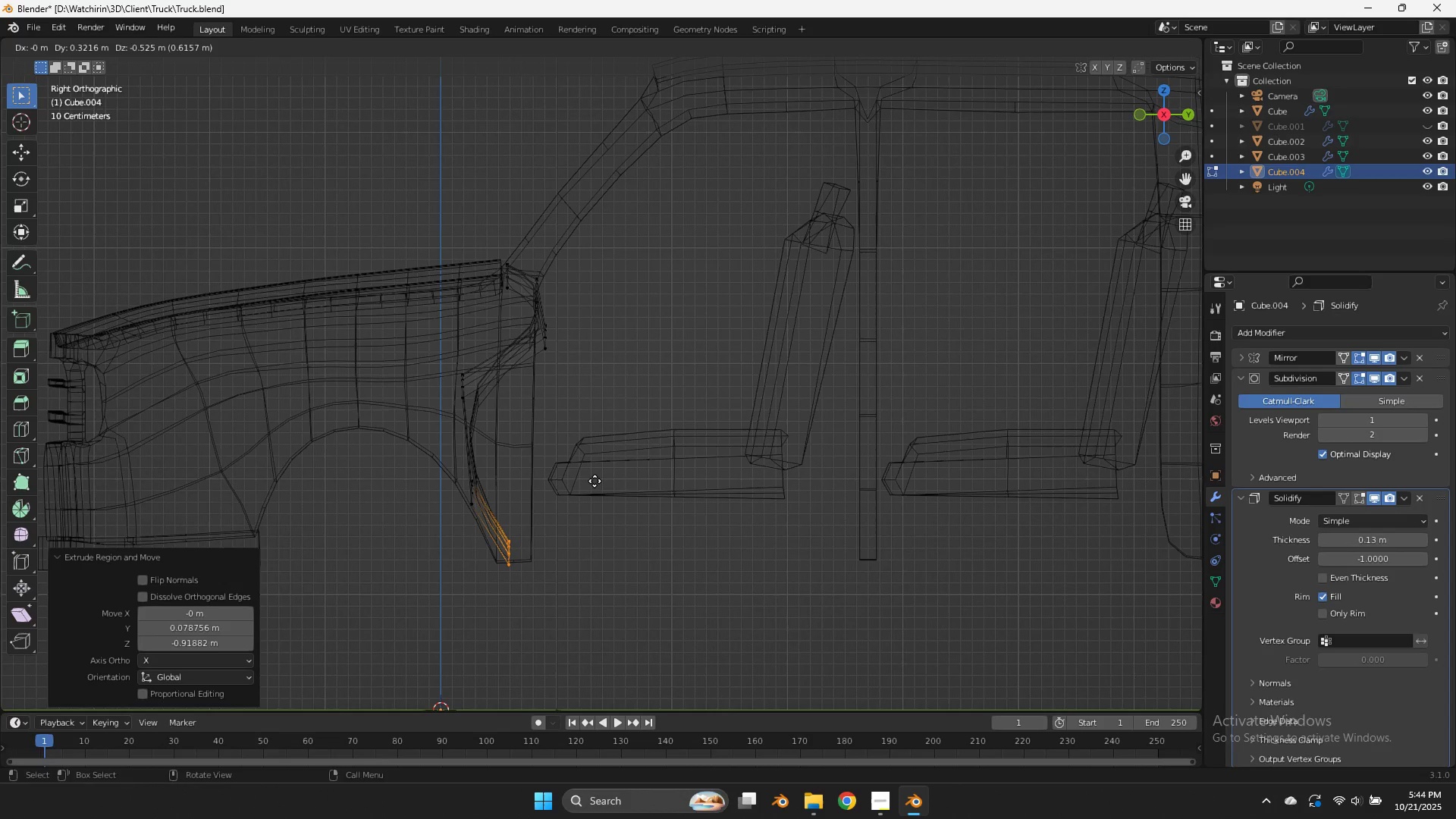 
left_click([595, 481])
 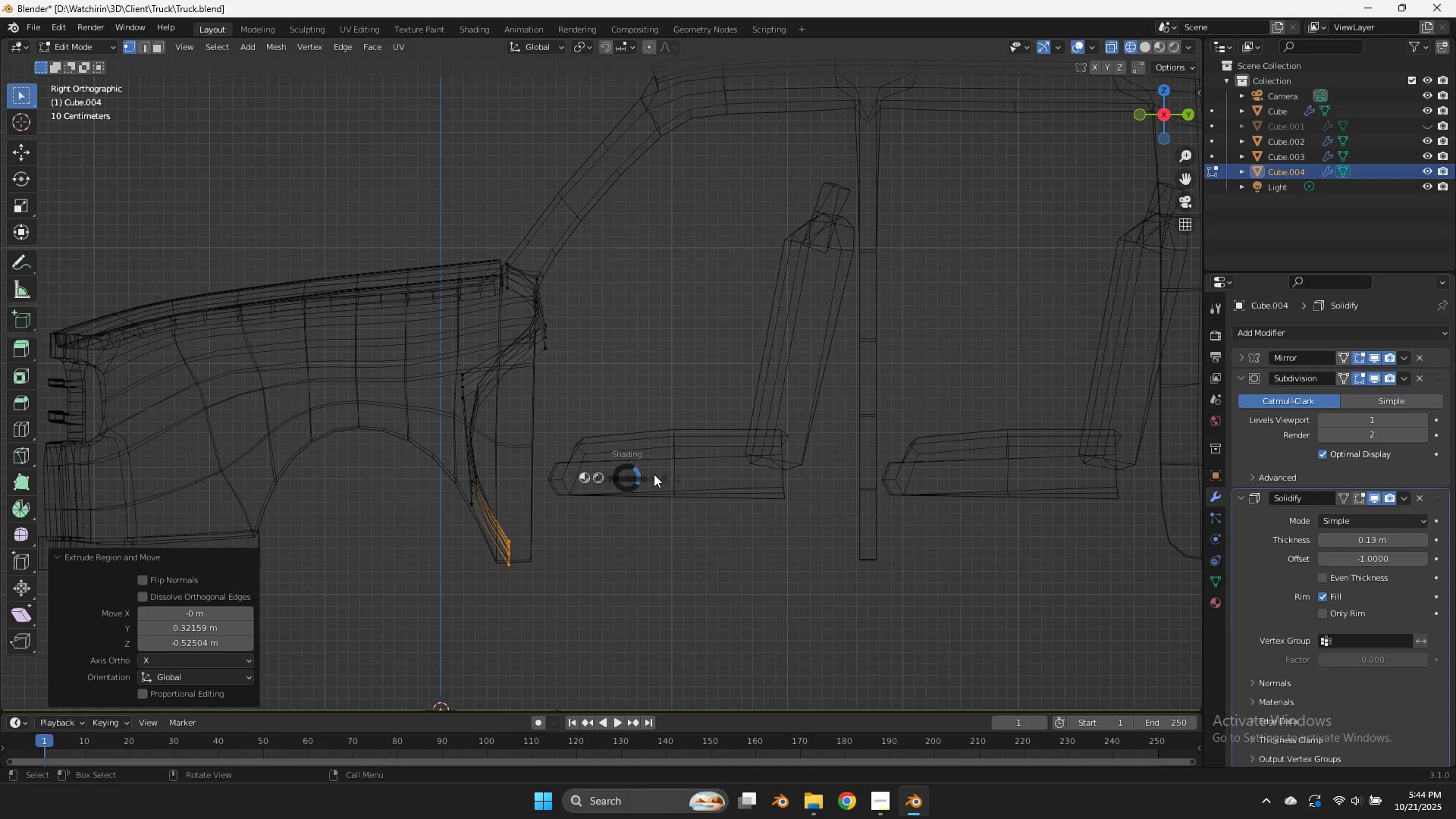 
key(Z)
 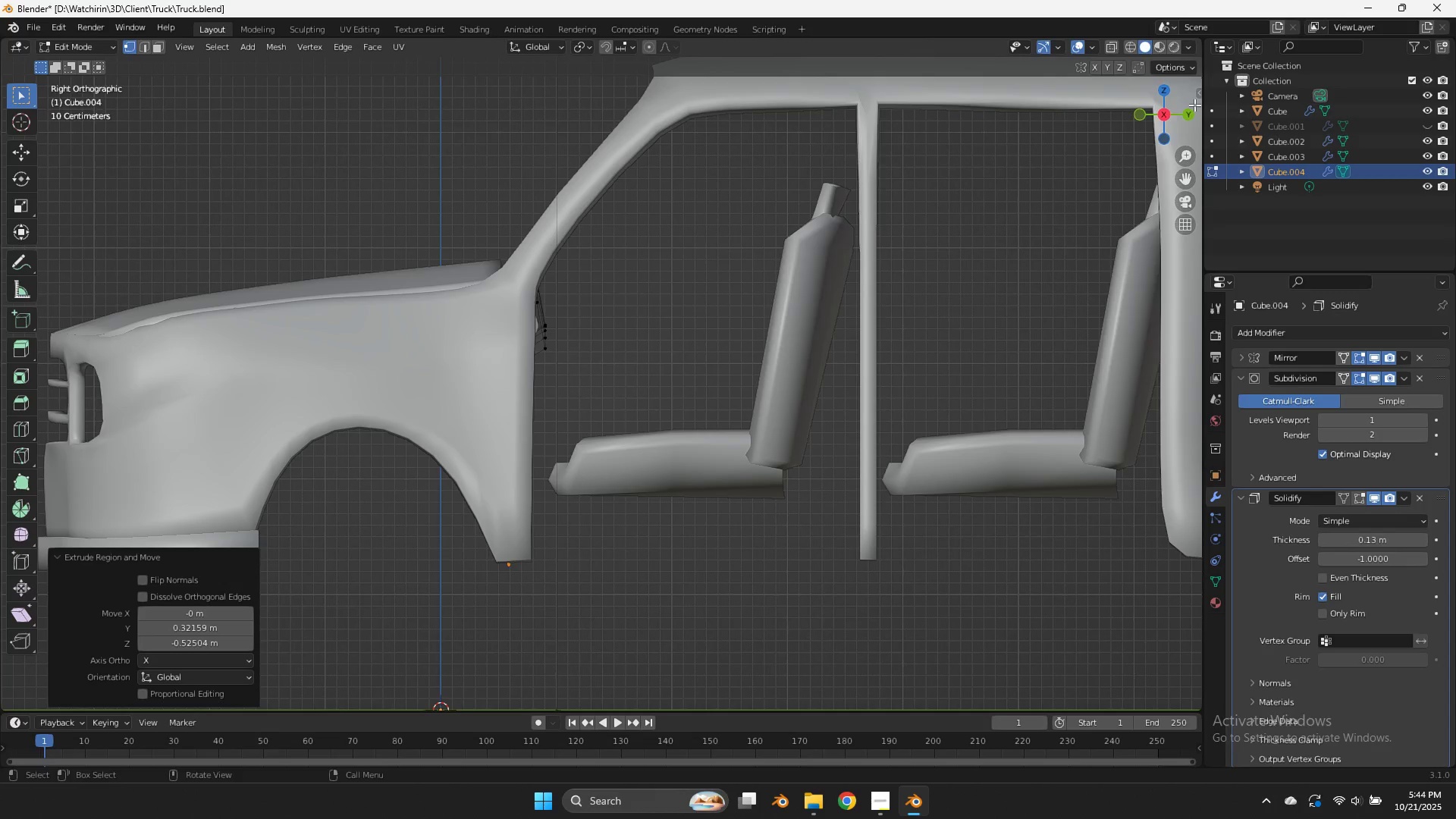 
left_click_drag(start_coordinate=[1166, 104], to_coordinate=[1134, 127])
 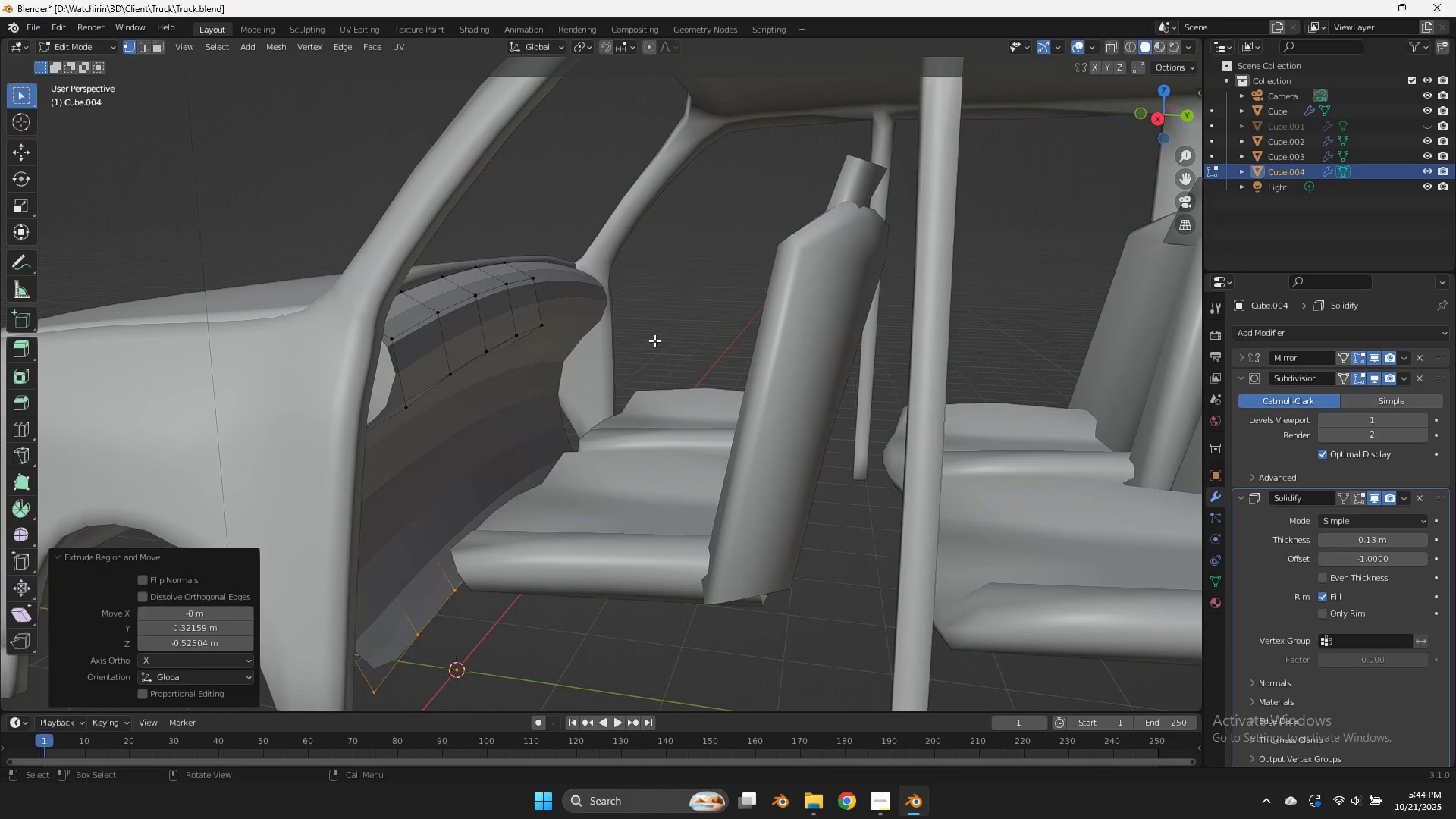 
key(Tab)
 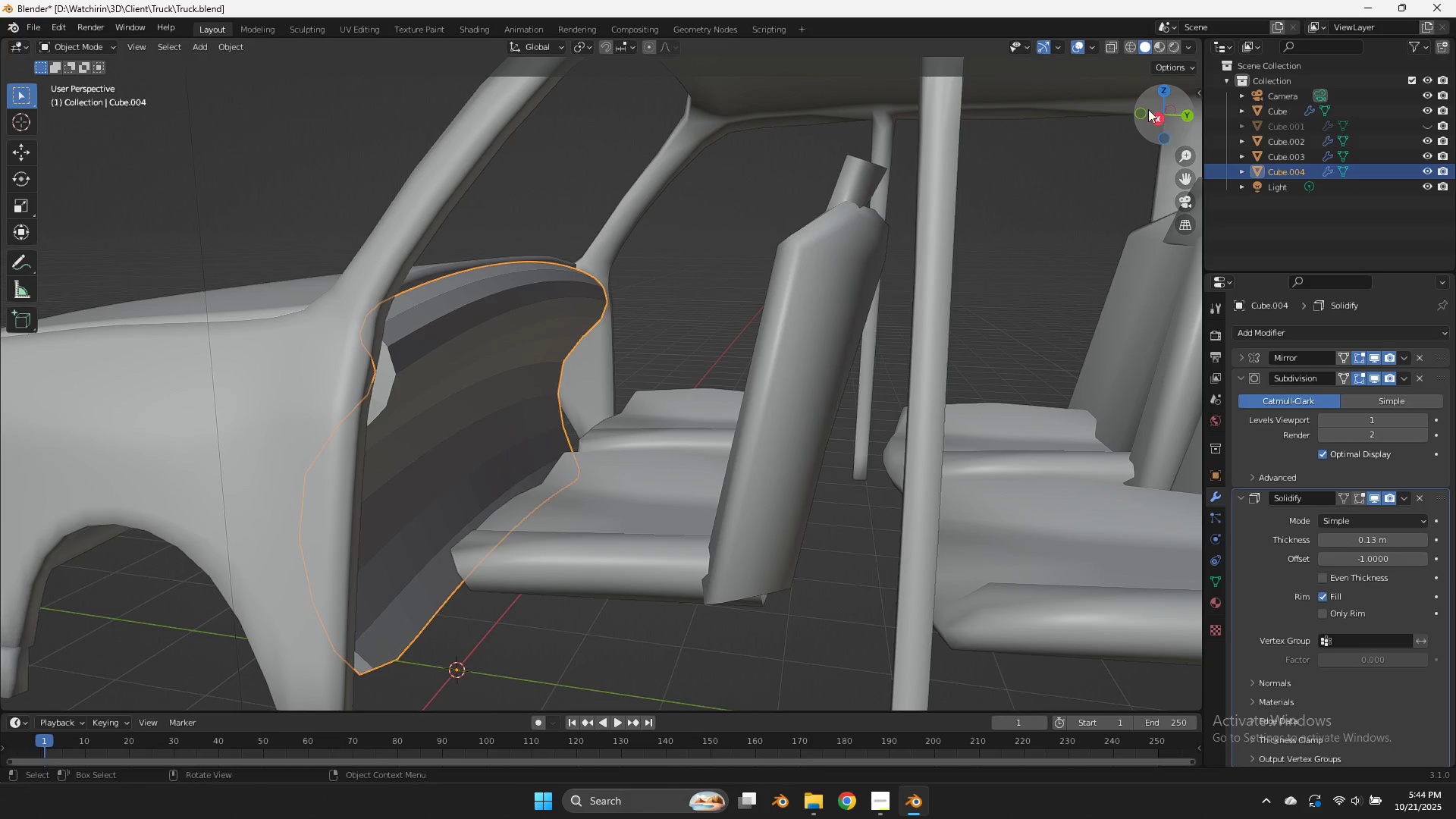 
left_click([1146, 110])
 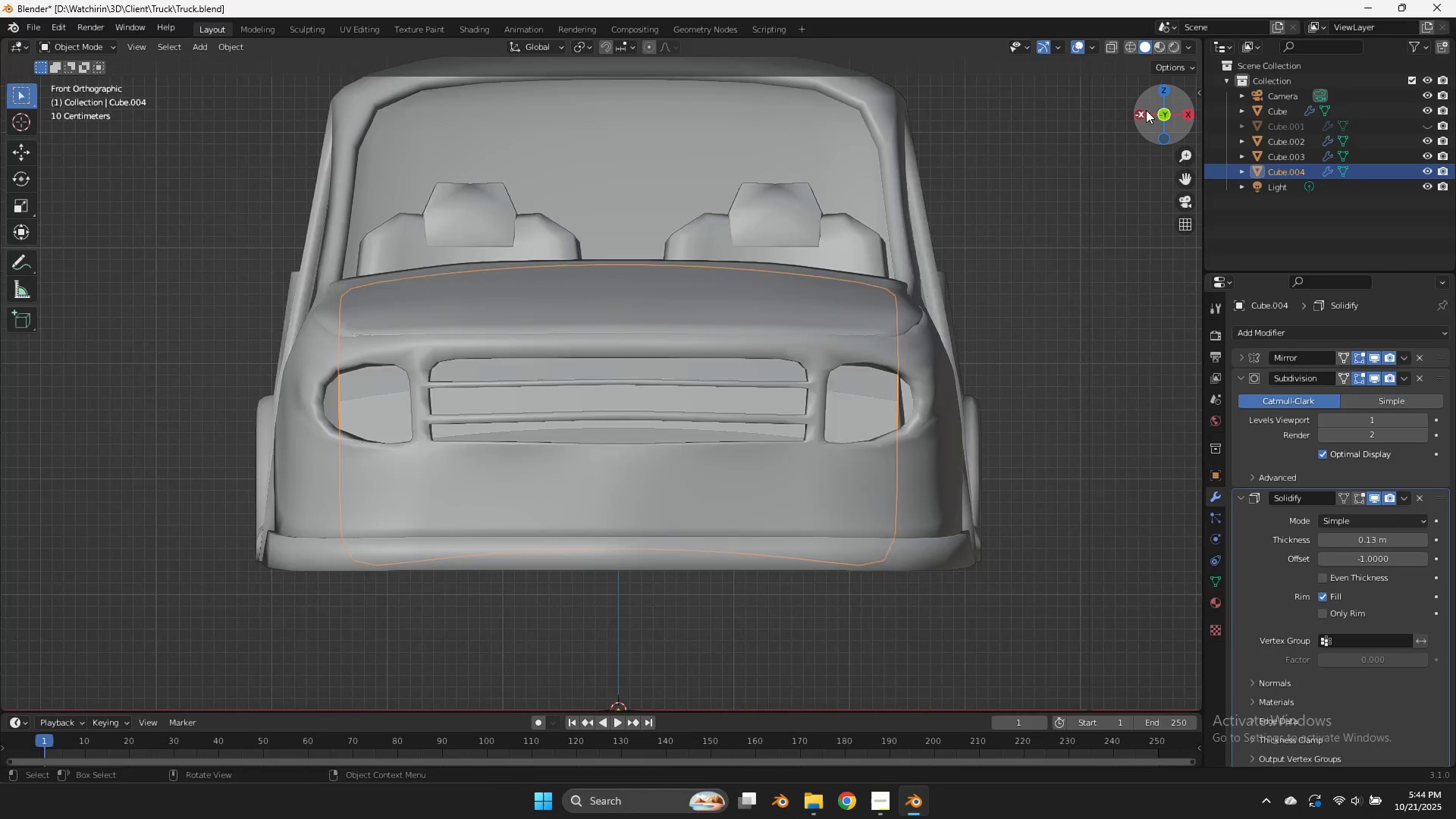 
left_click_drag(start_coordinate=[1146, 110], to_coordinate=[893, 121])
 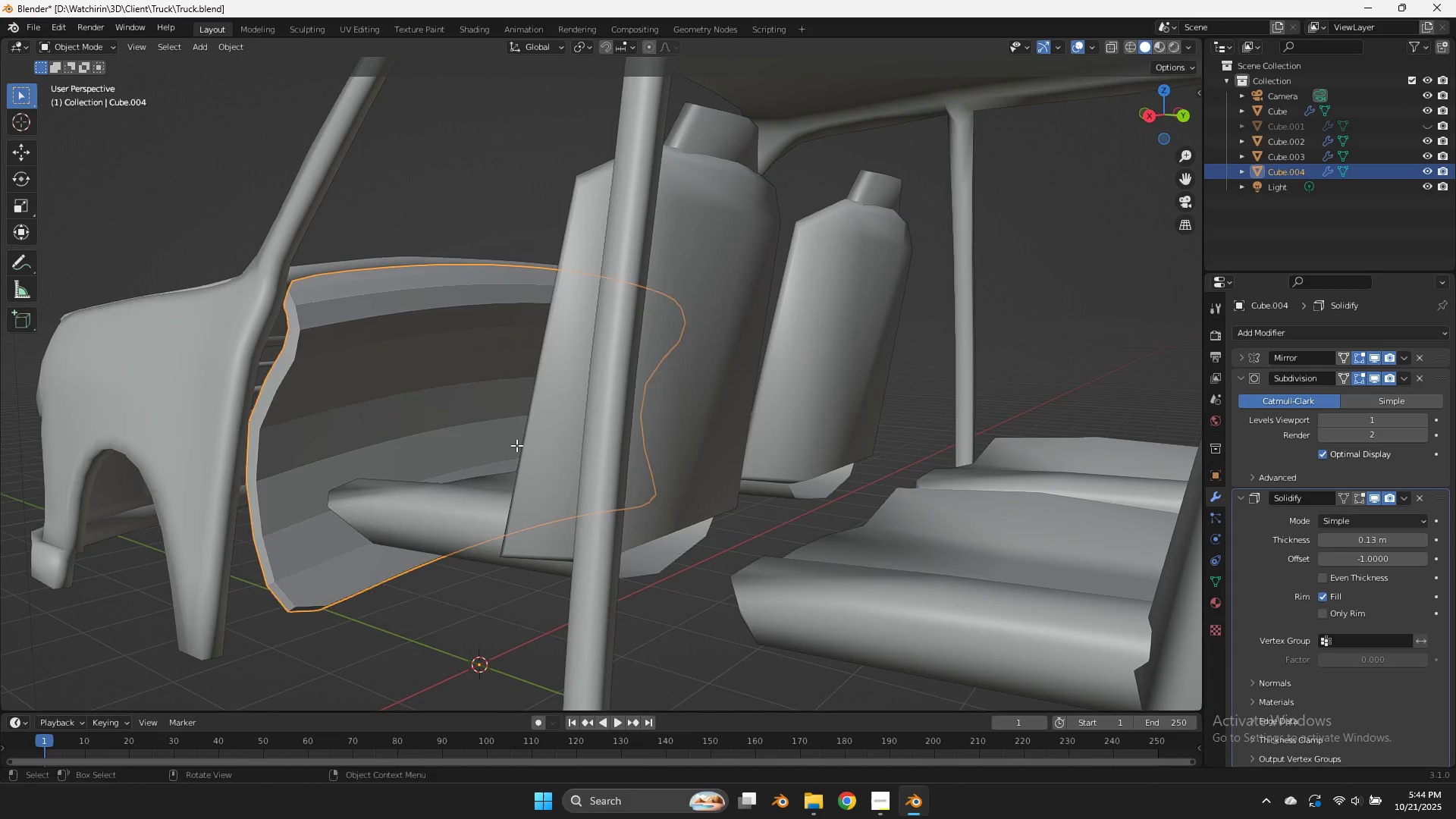 
key(Tab)
 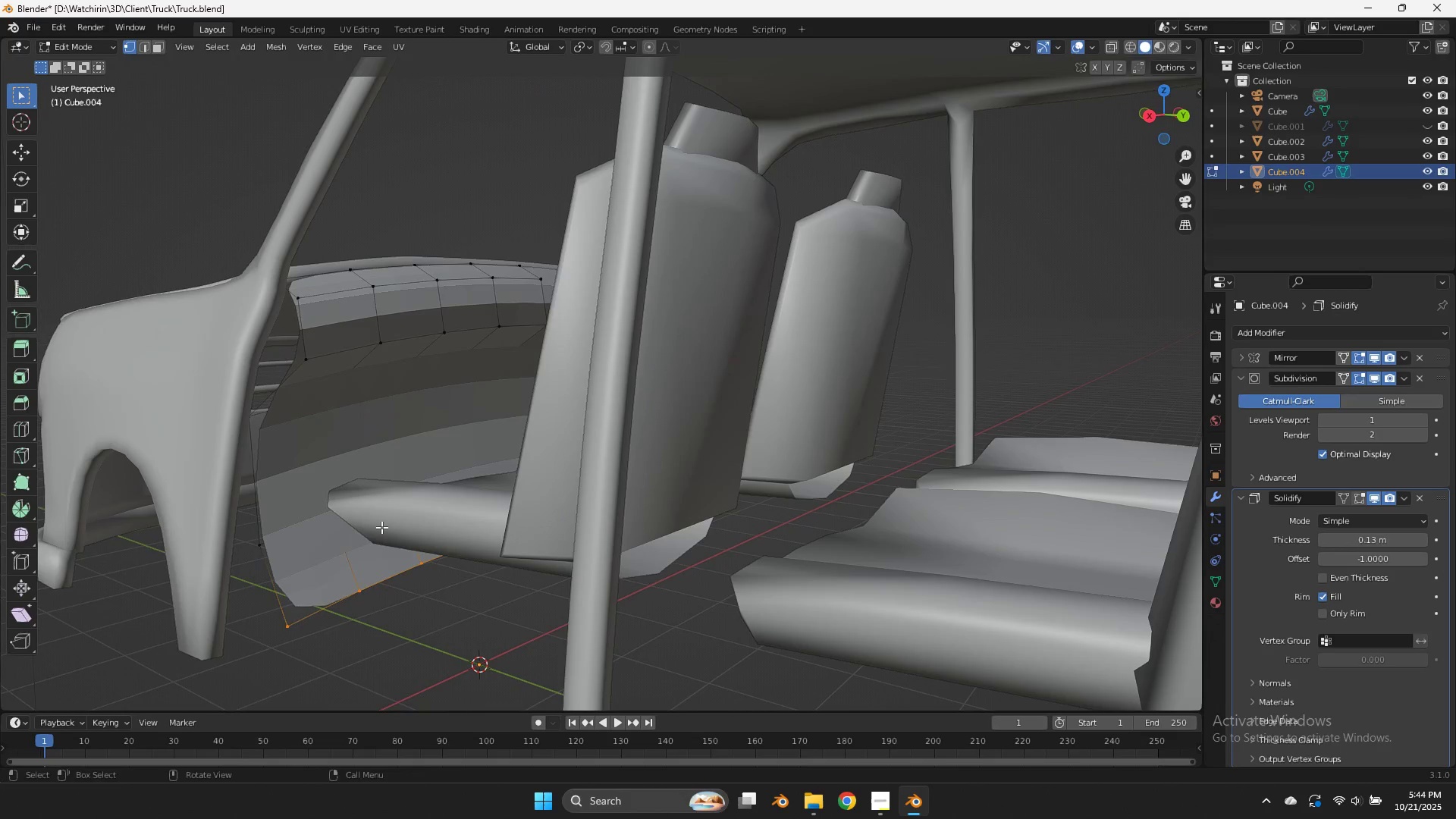 
key(Control+R)
 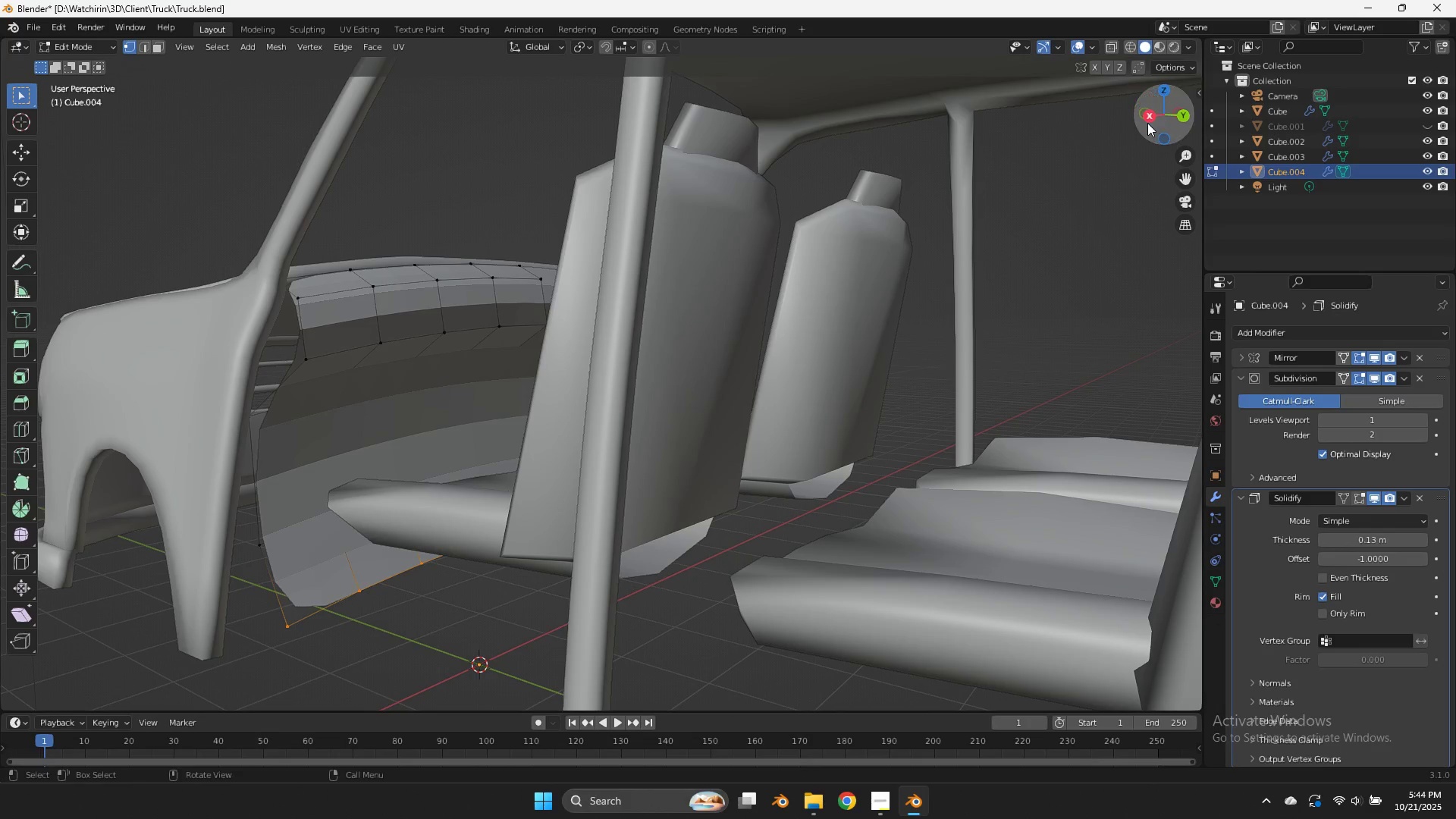 
left_click([1147, 123])
 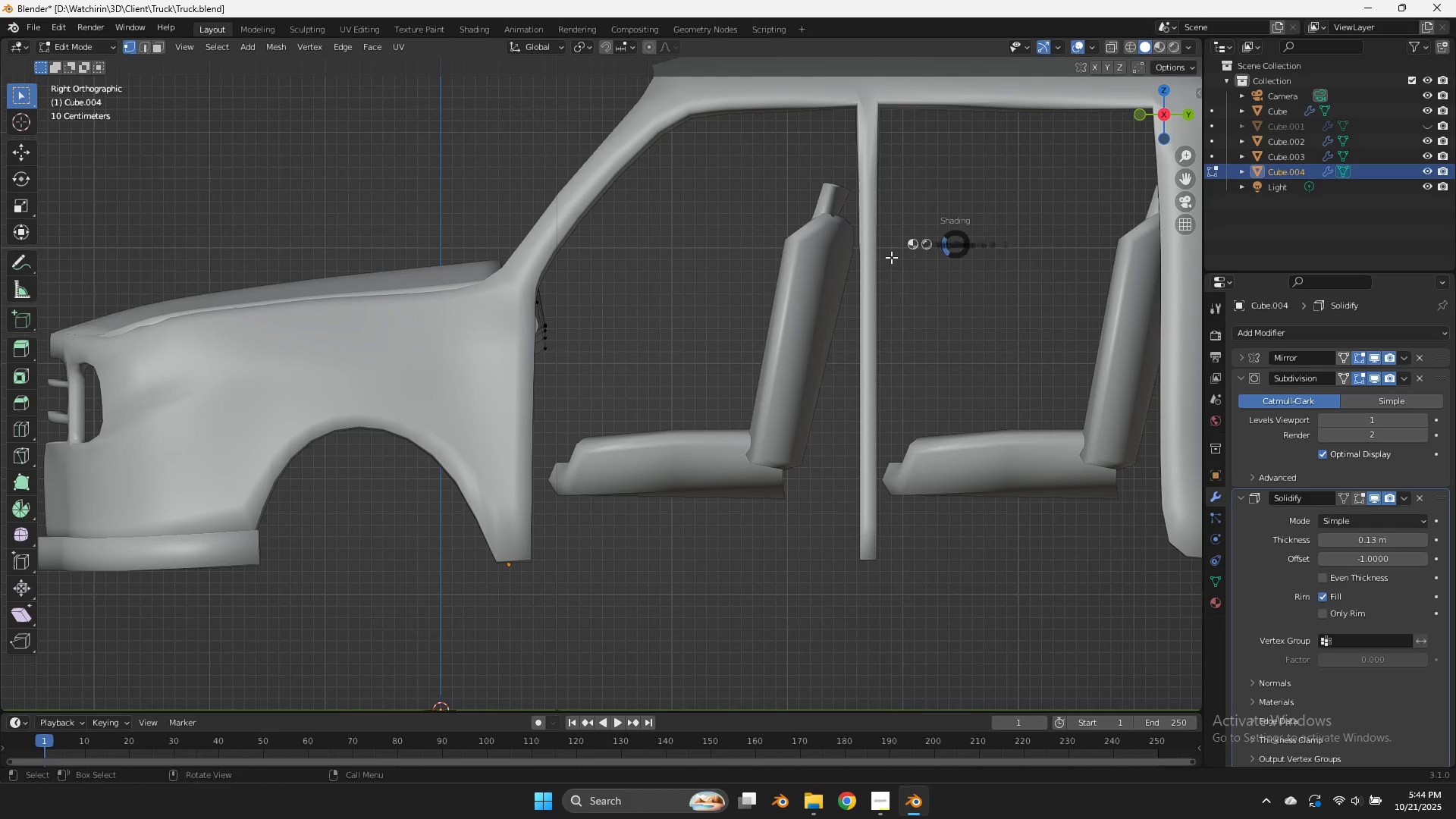 
type(zg)
 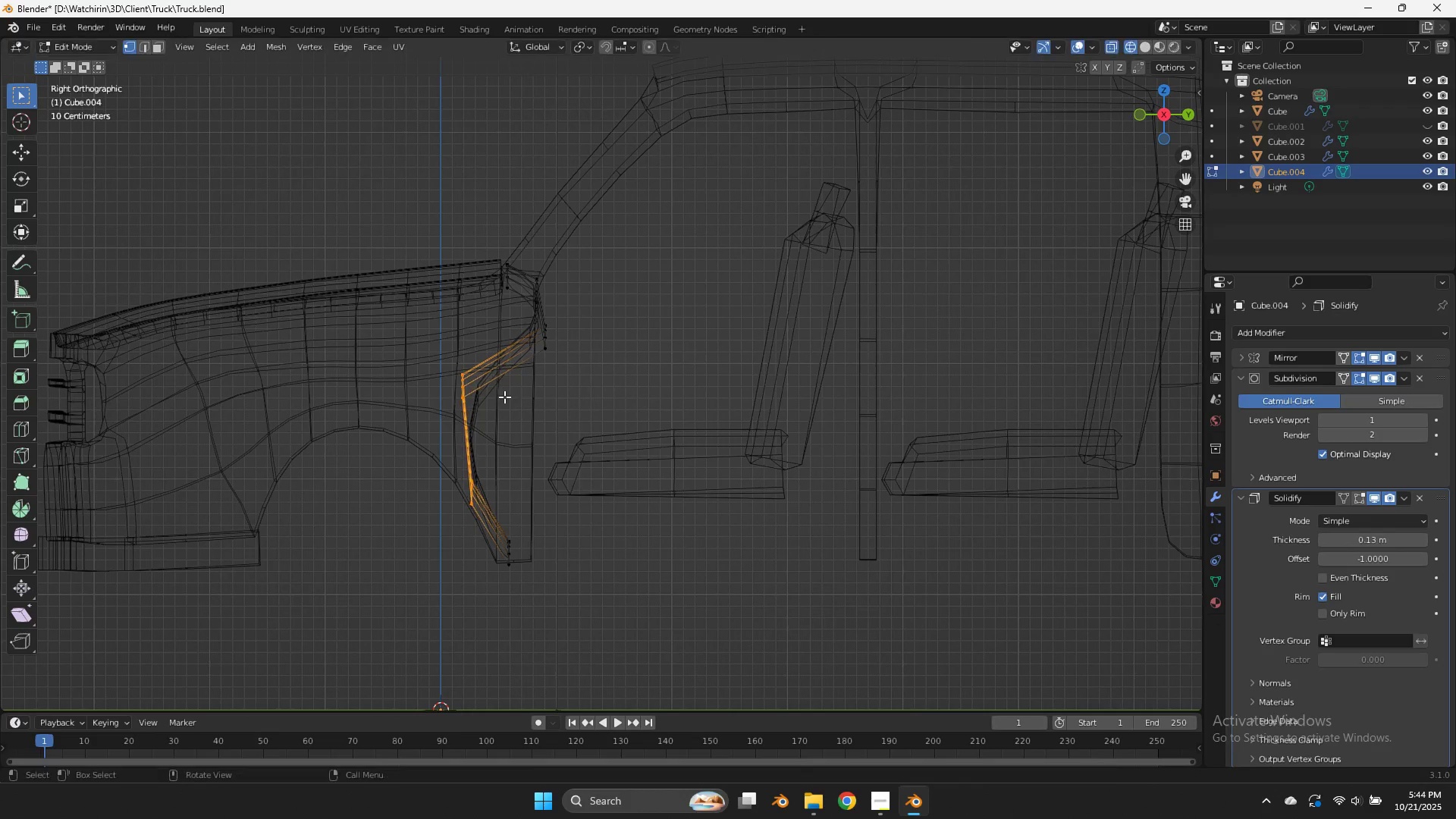 
left_click_drag(start_coordinate=[501, 351], to_coordinate=[435, 509])
 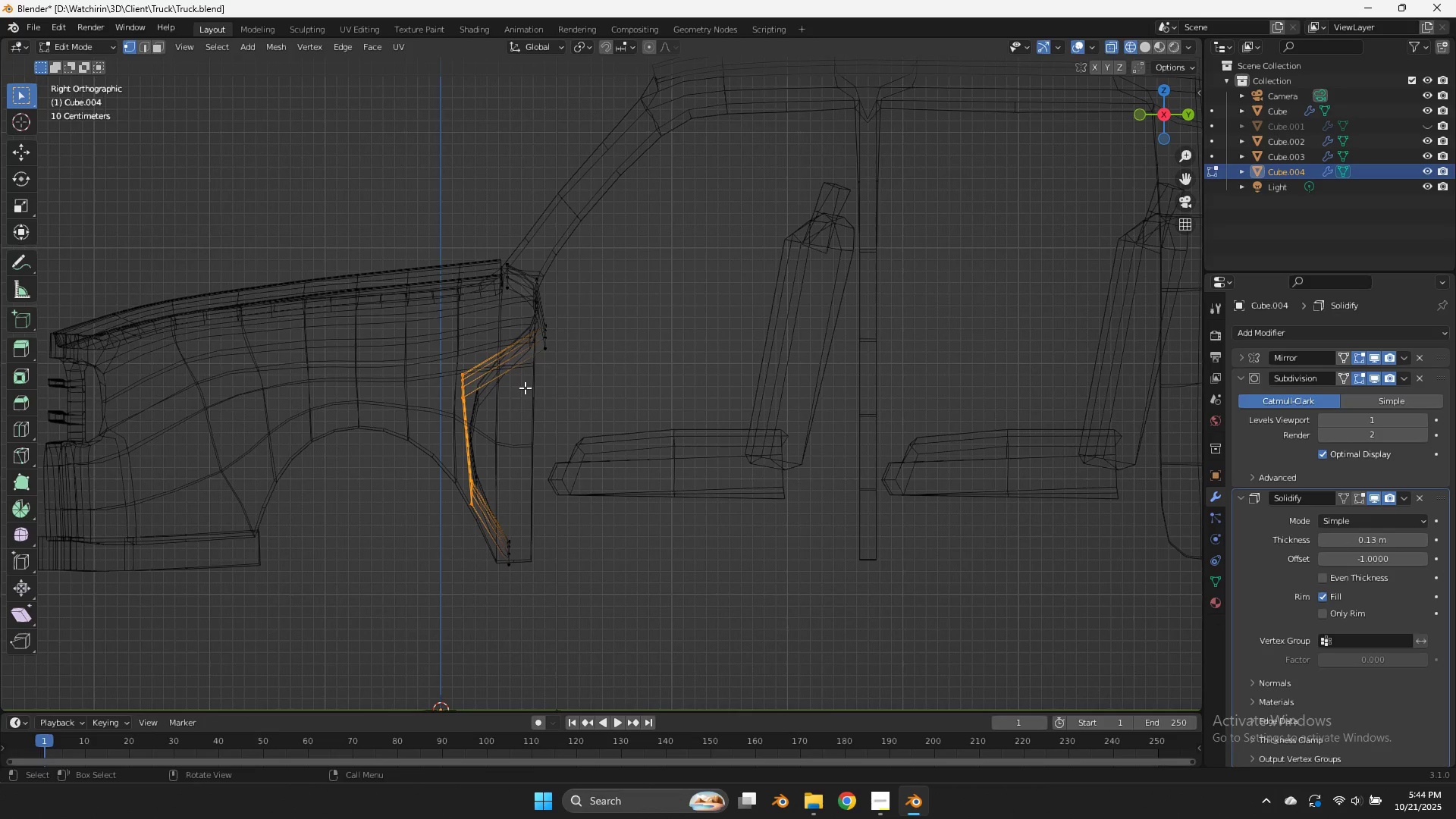 
hold_key(key=ShiftLeft, duration=0.43)
 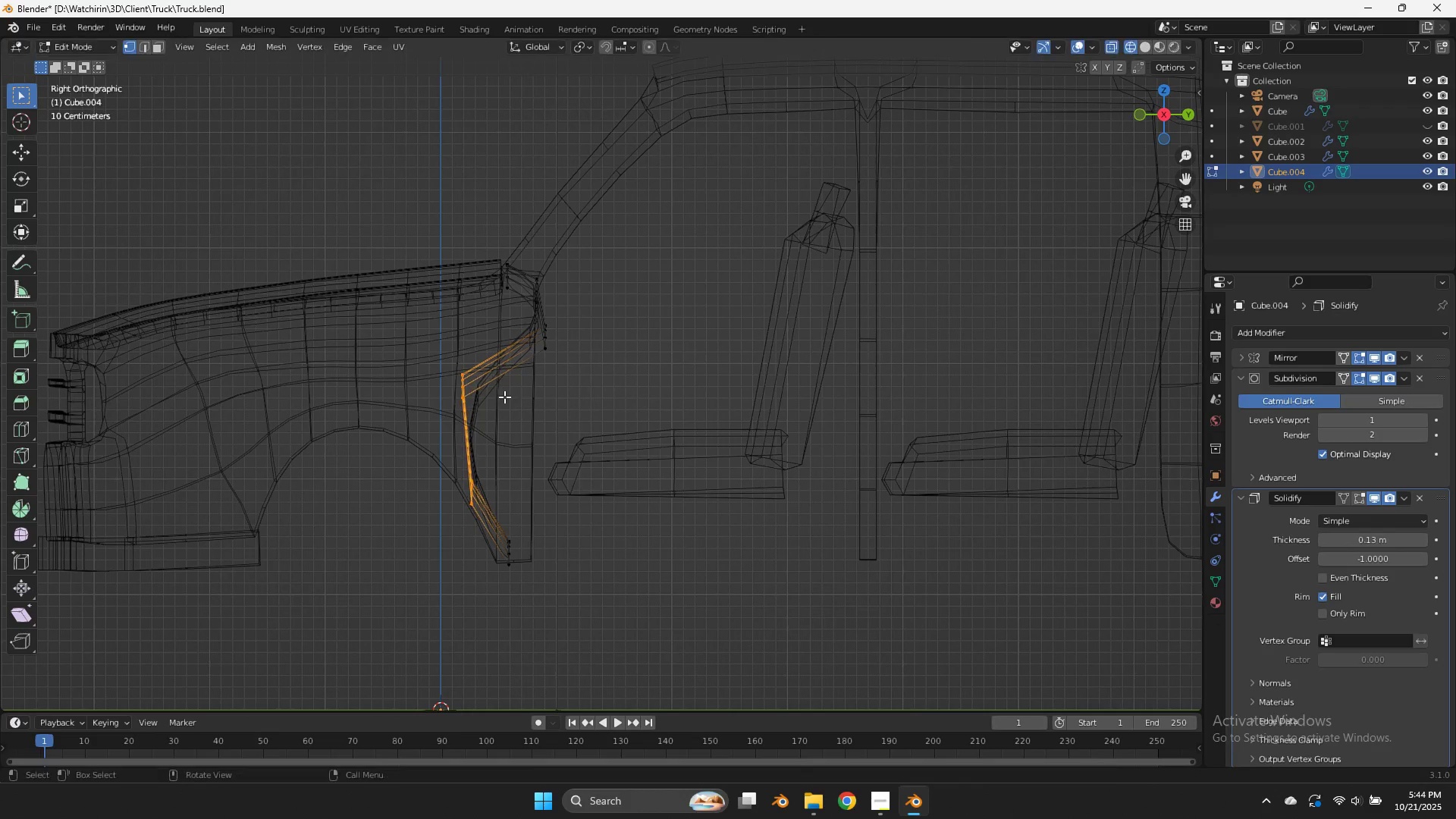 
right_click([504, 393])
 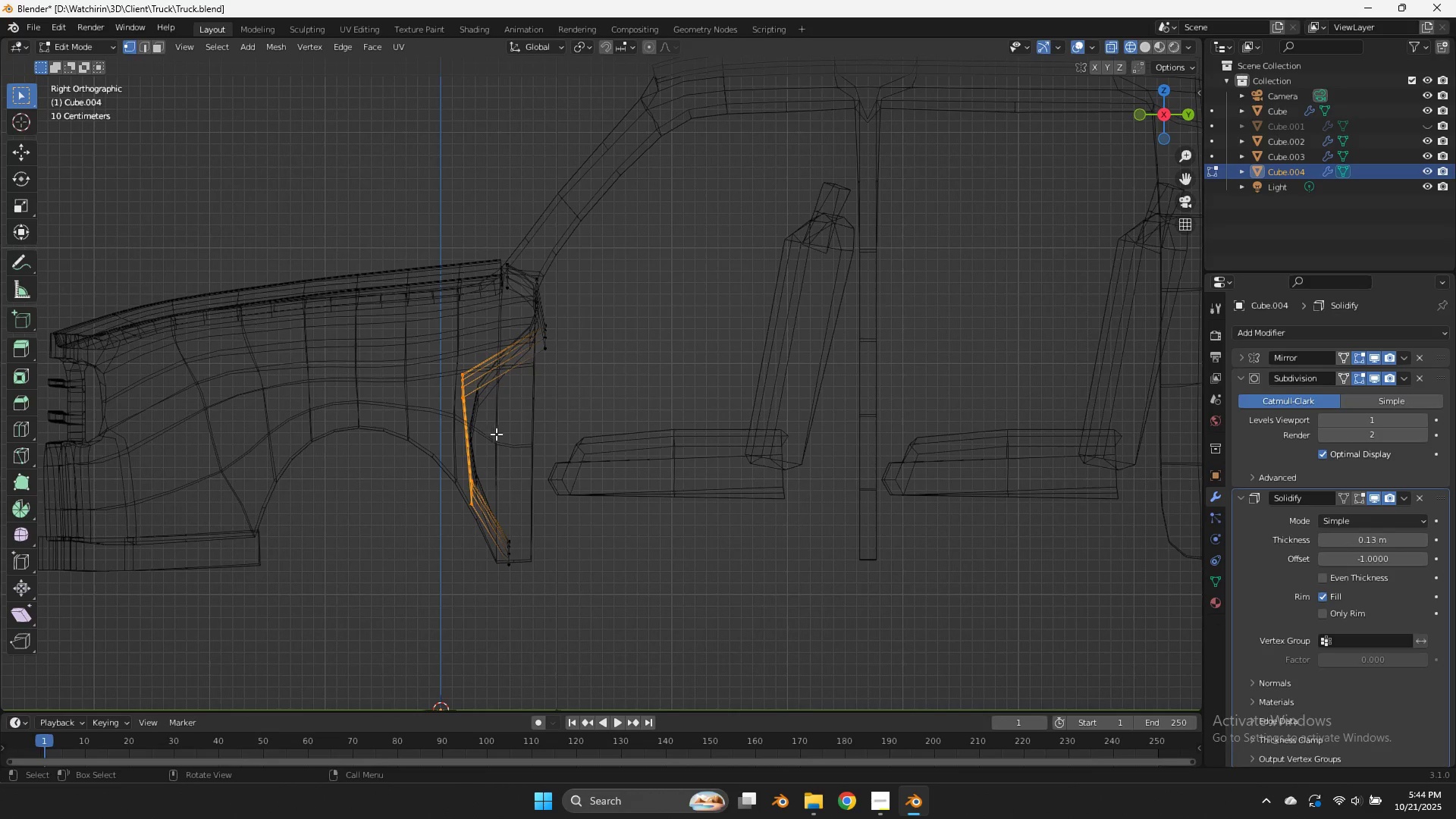 
key(Control+ControlLeft)
 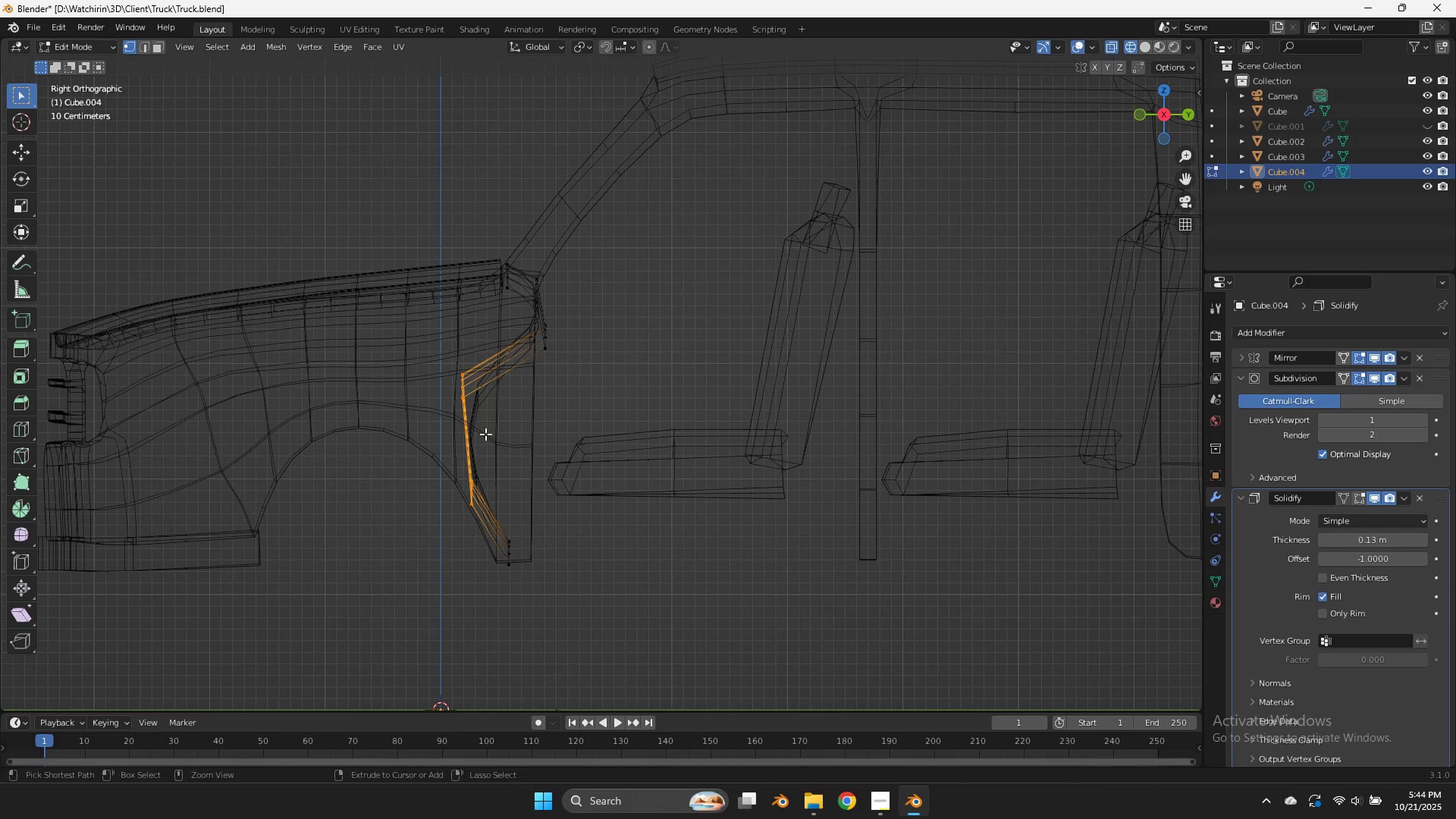 
key(Control+R)
 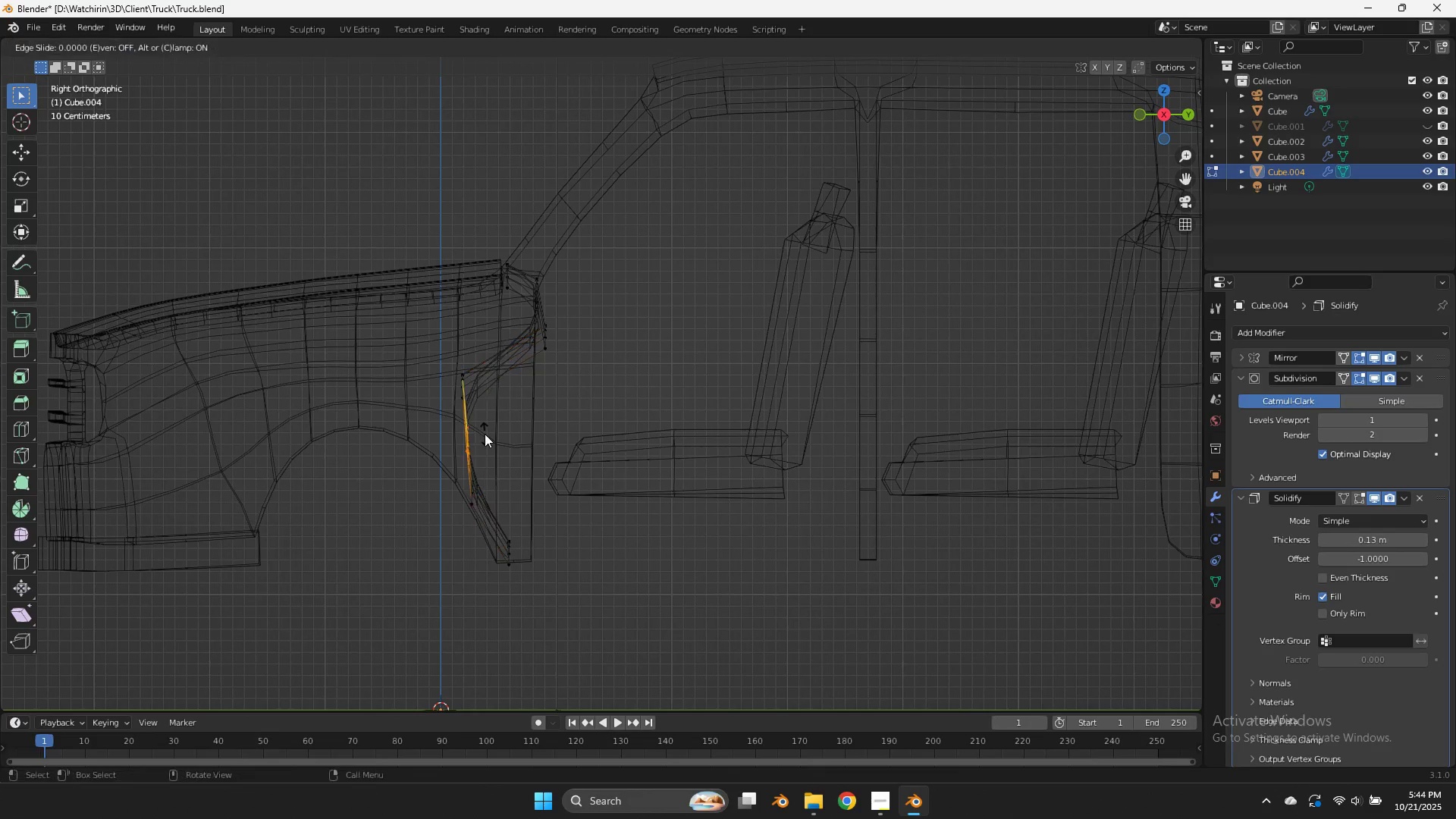 
left_click([485, 434])
 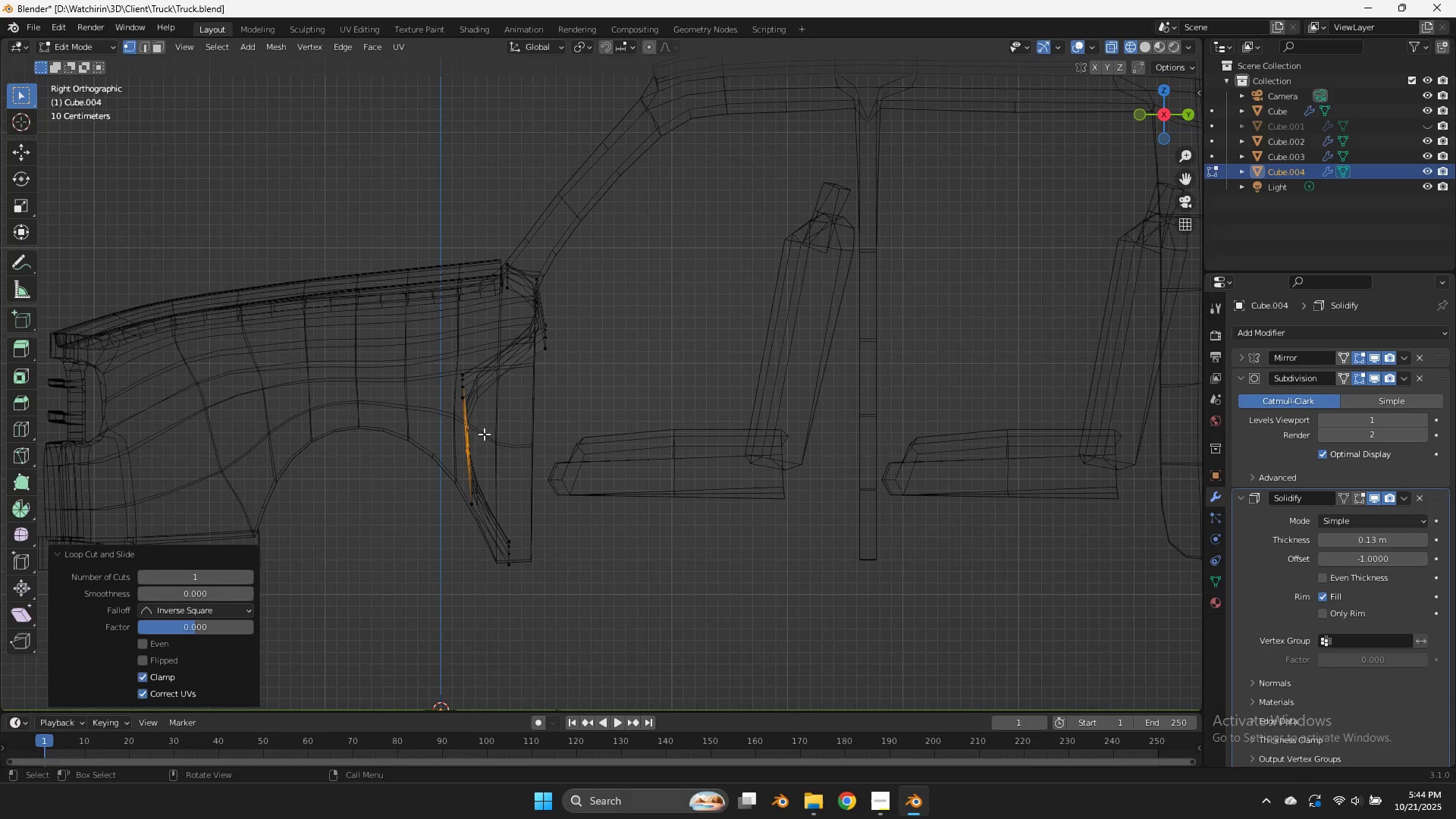 
right_click([485, 434])
 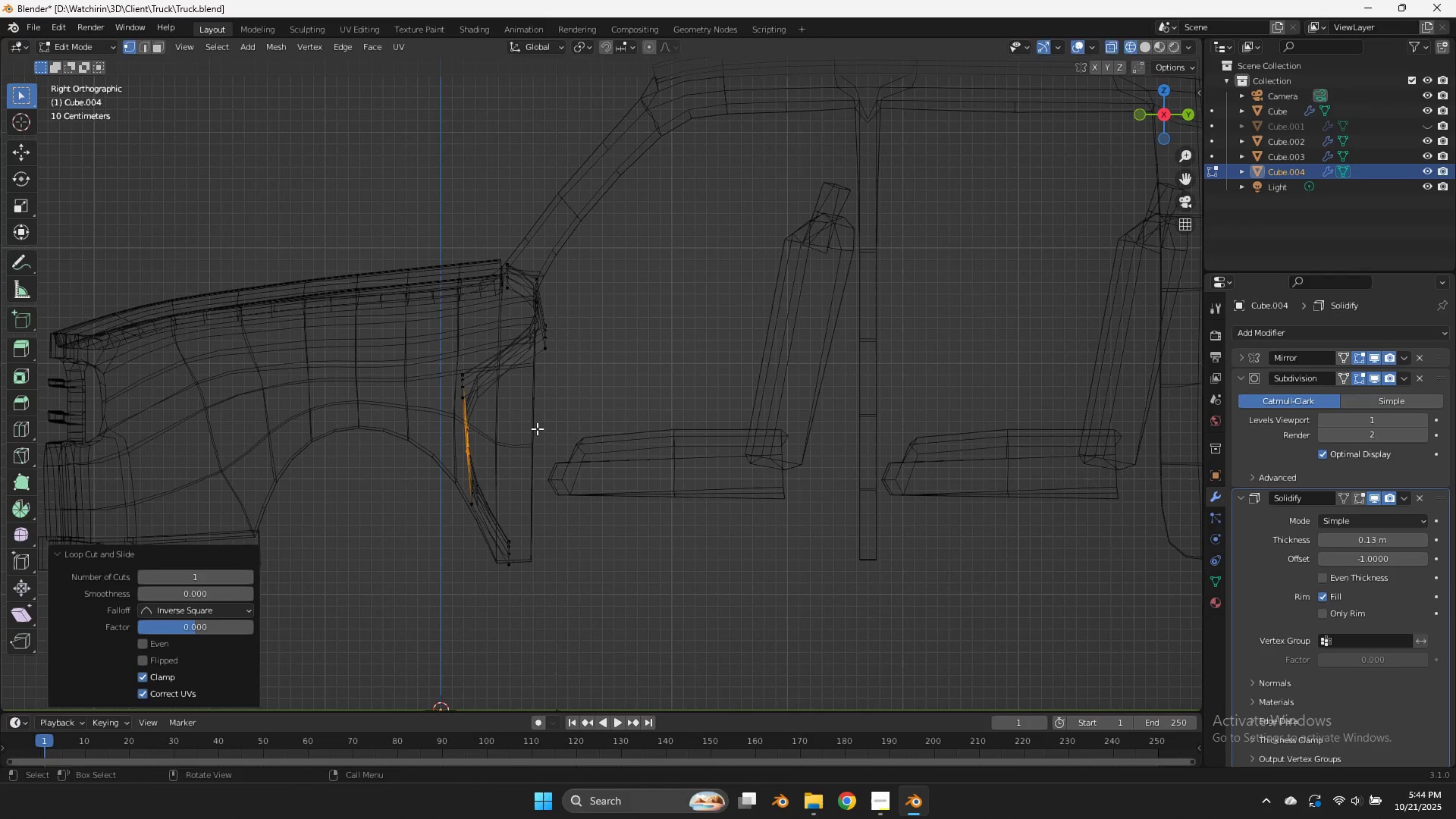 
key(G)
 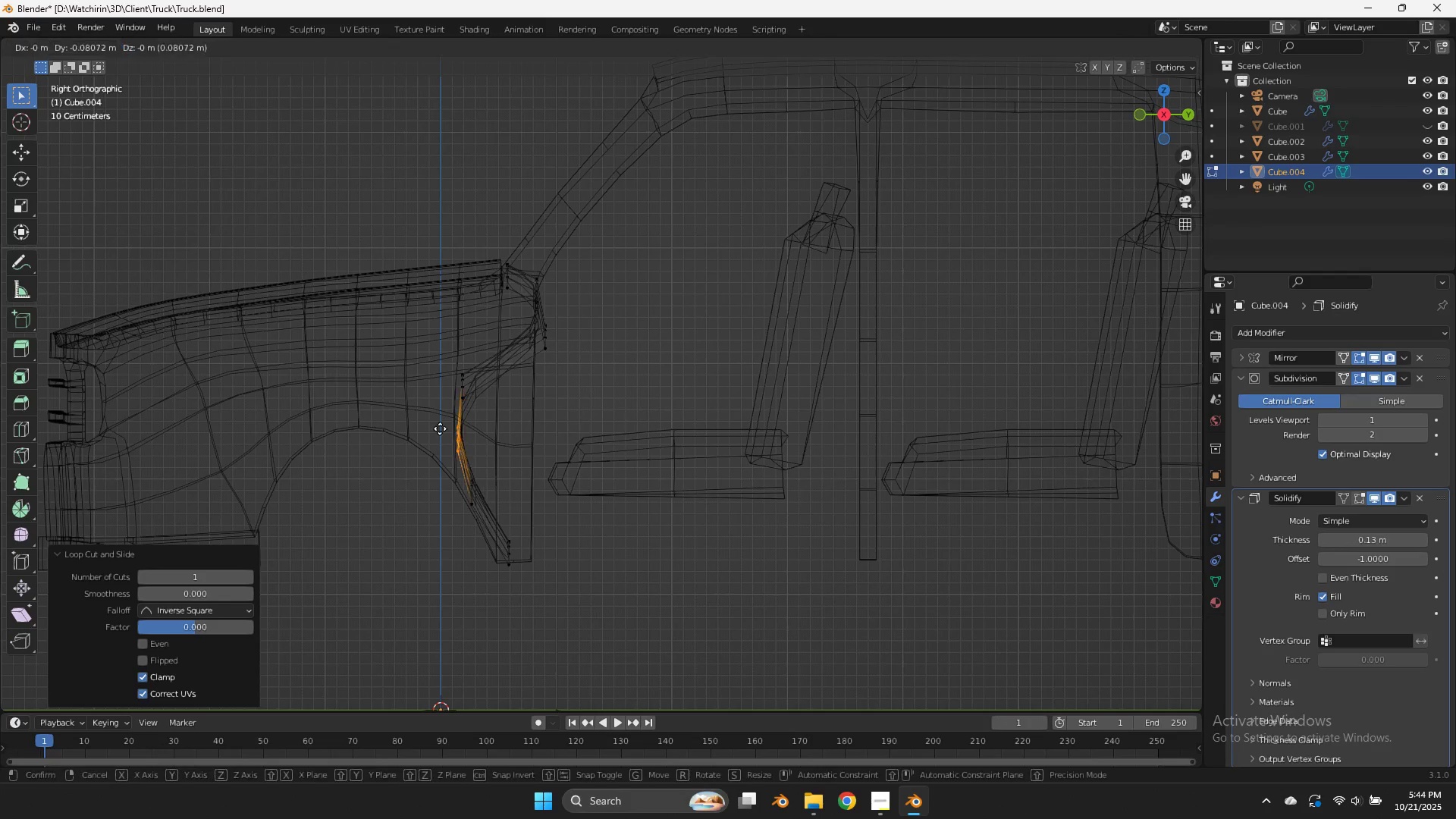 
hold_key(key=ShiftLeft, duration=2.14)
double_click([253, 453])
 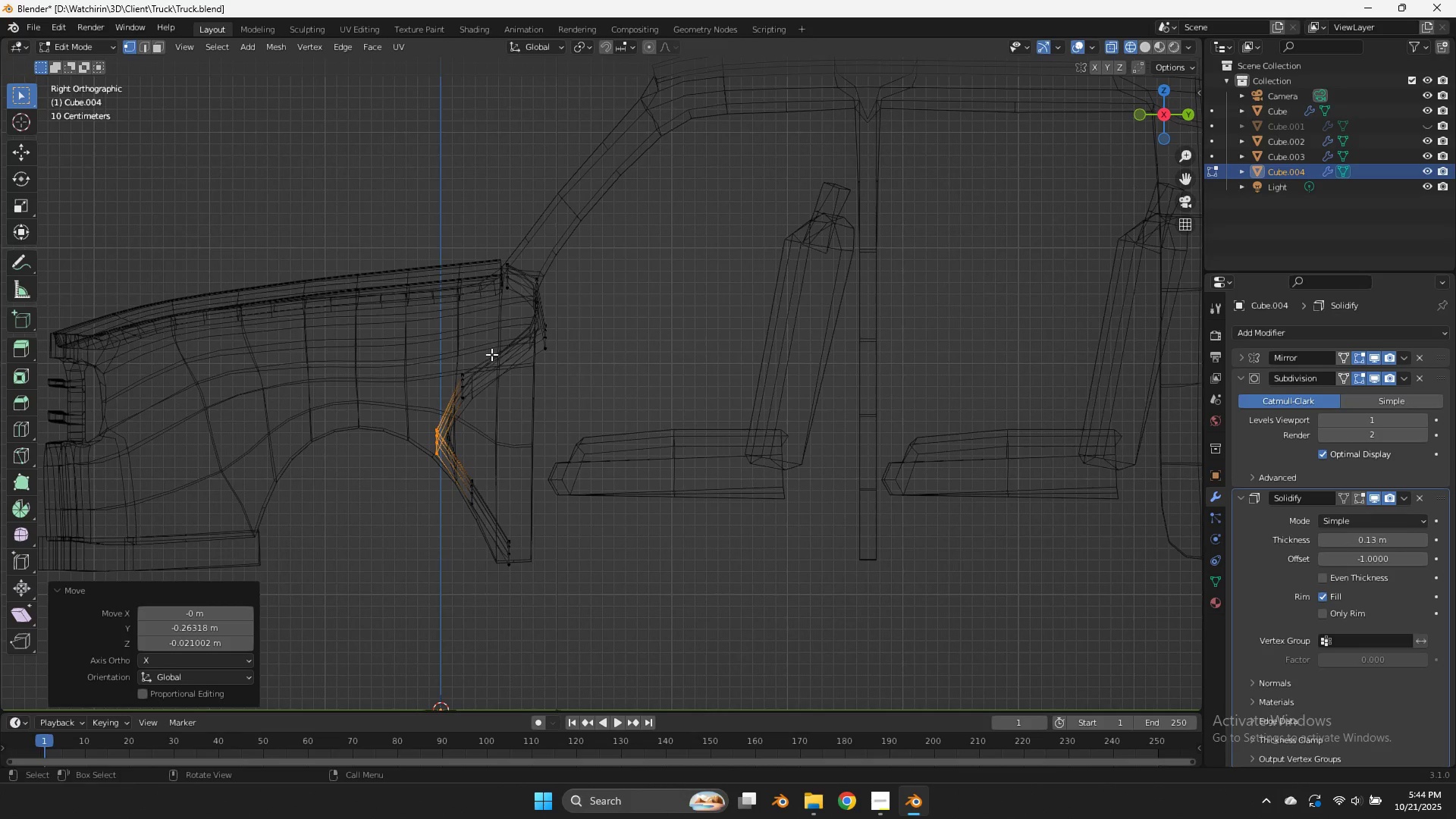 
left_click_drag(start_coordinate=[491, 354], to_coordinate=[431, 428])
 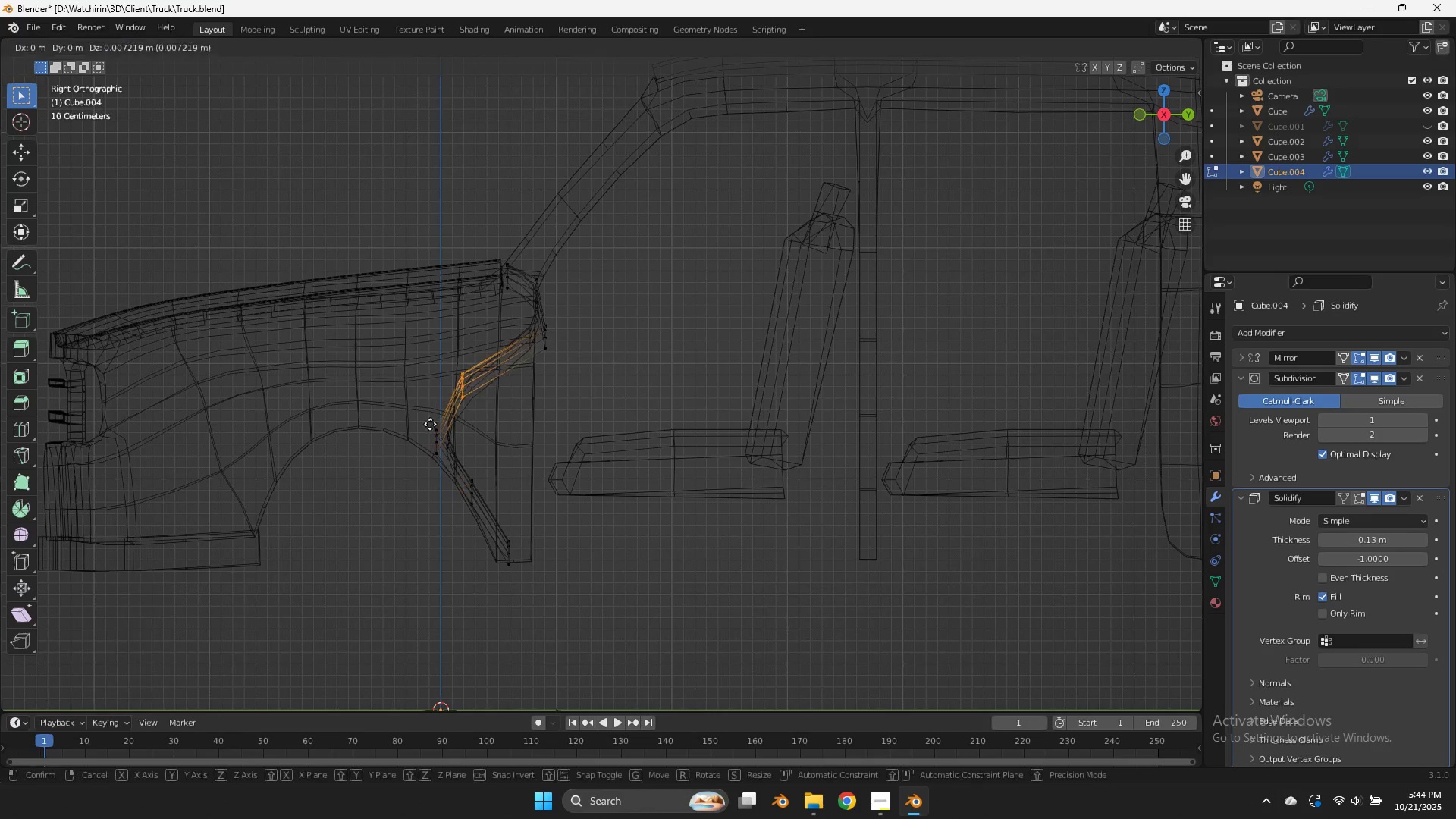 
key(G)
 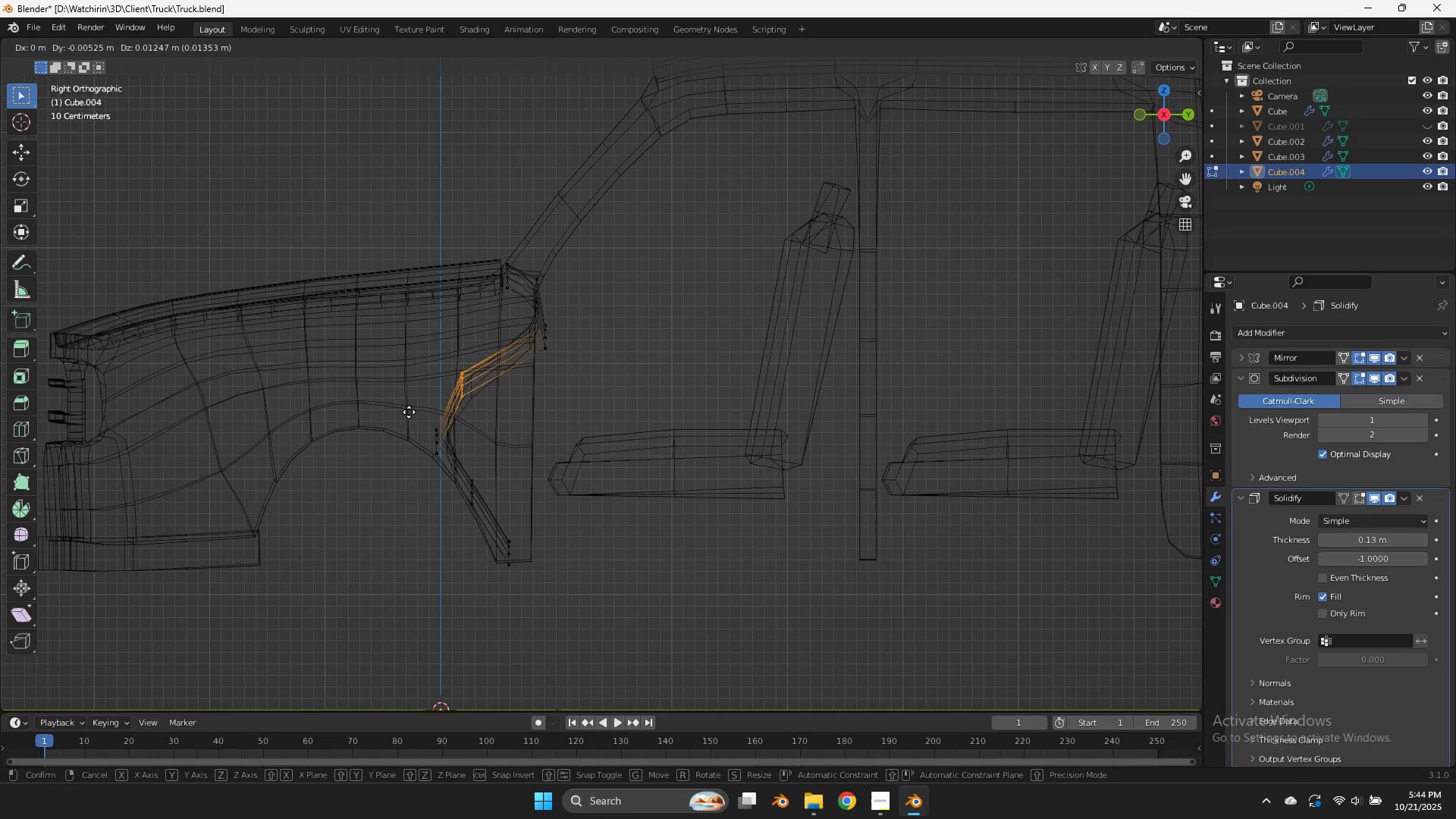 
hold_key(key=ShiftLeft, duration=0.94)
left_click([178, 387])
 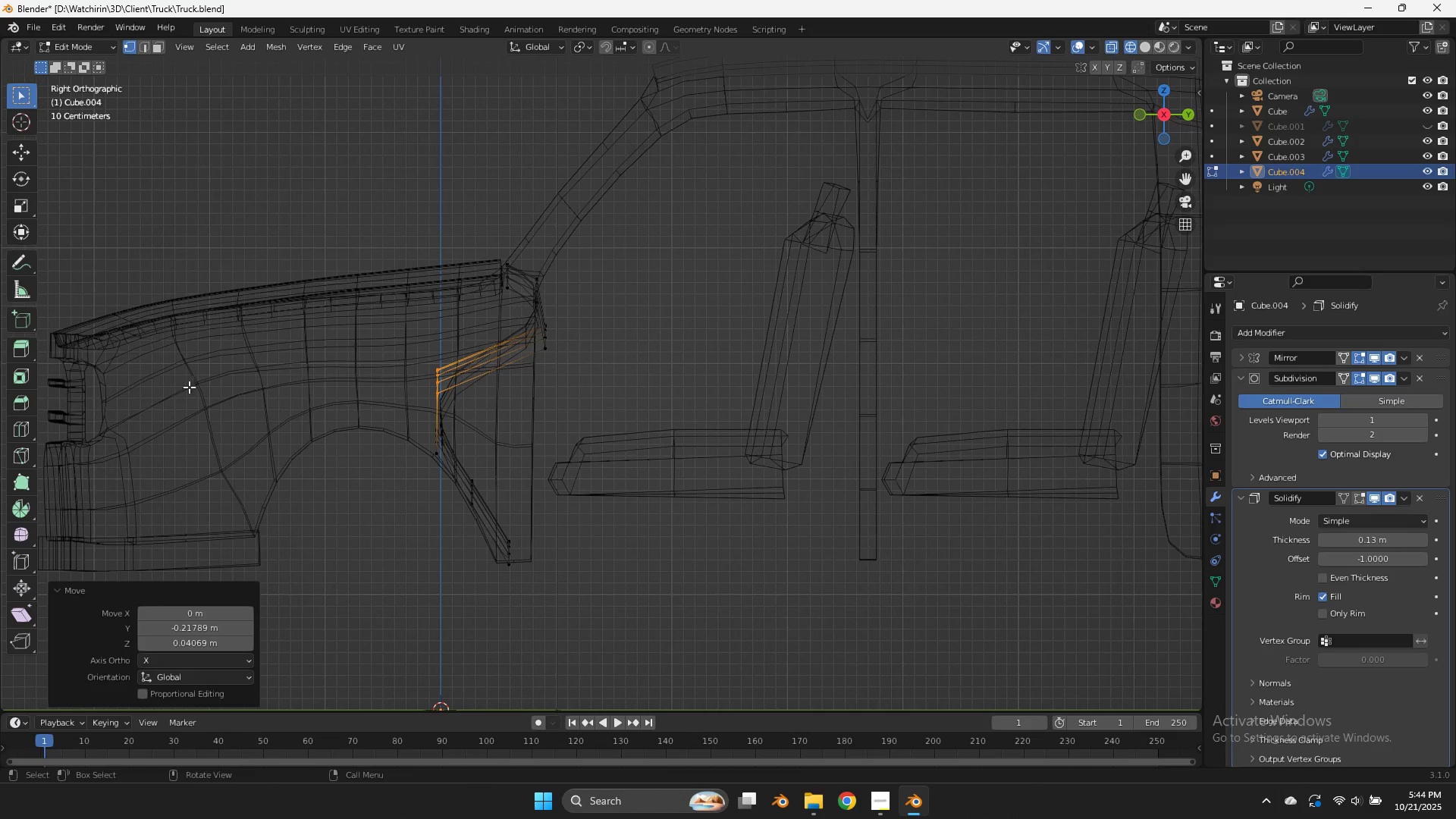 
type(zzsz0)
 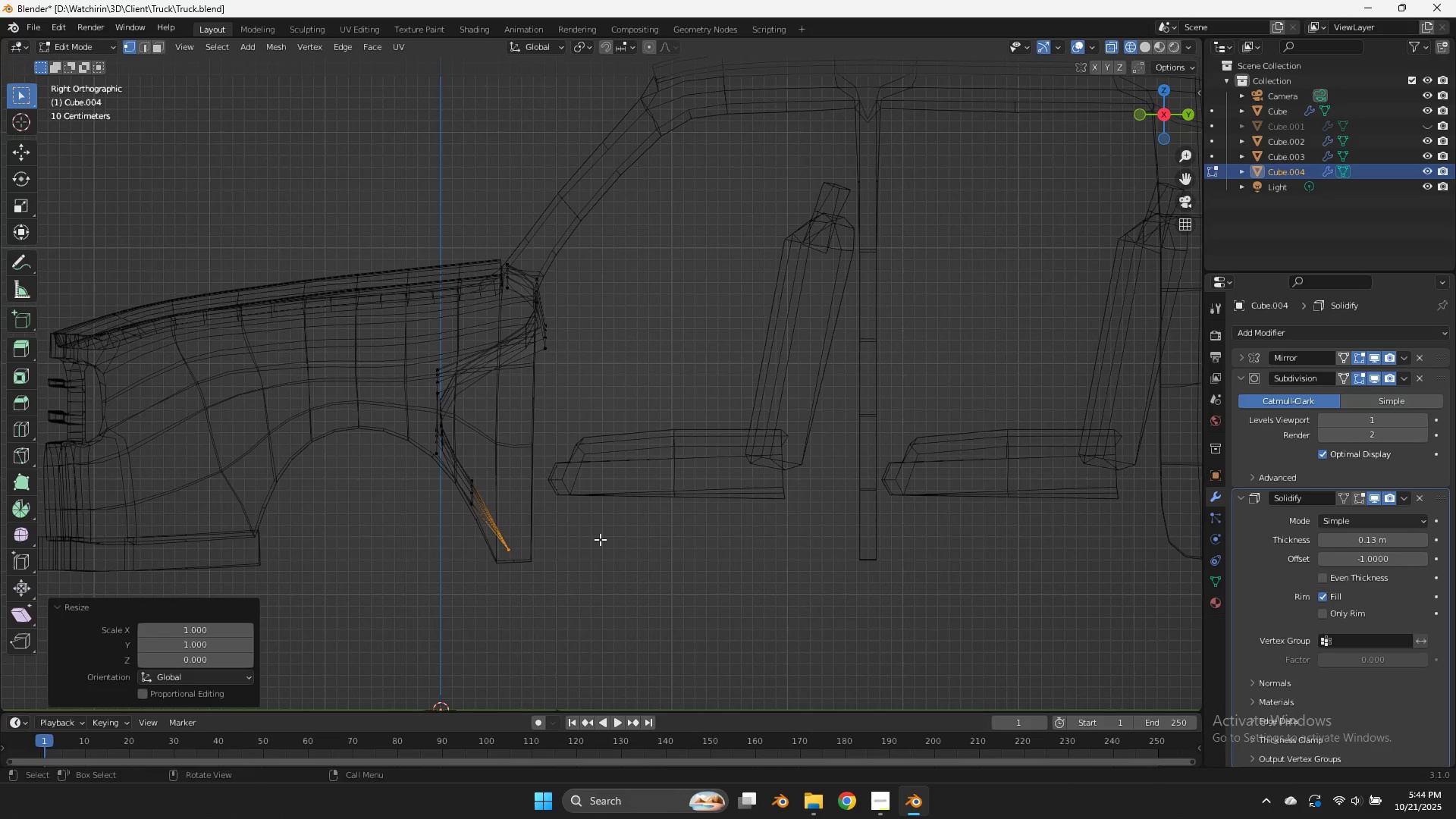 
left_click_drag(start_coordinate=[538, 507], to_coordinate=[497, 589])
 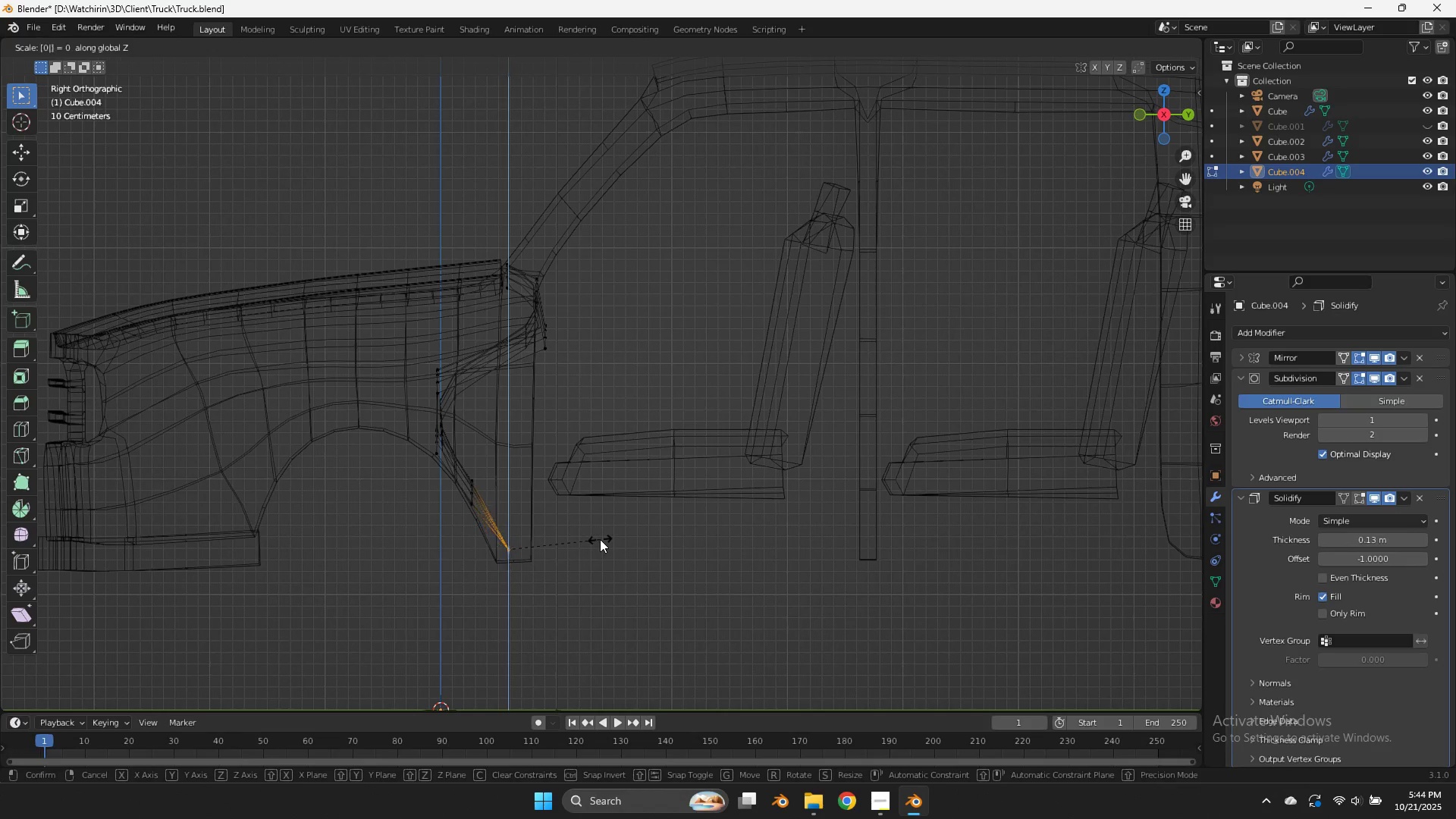 
key(Enter)
 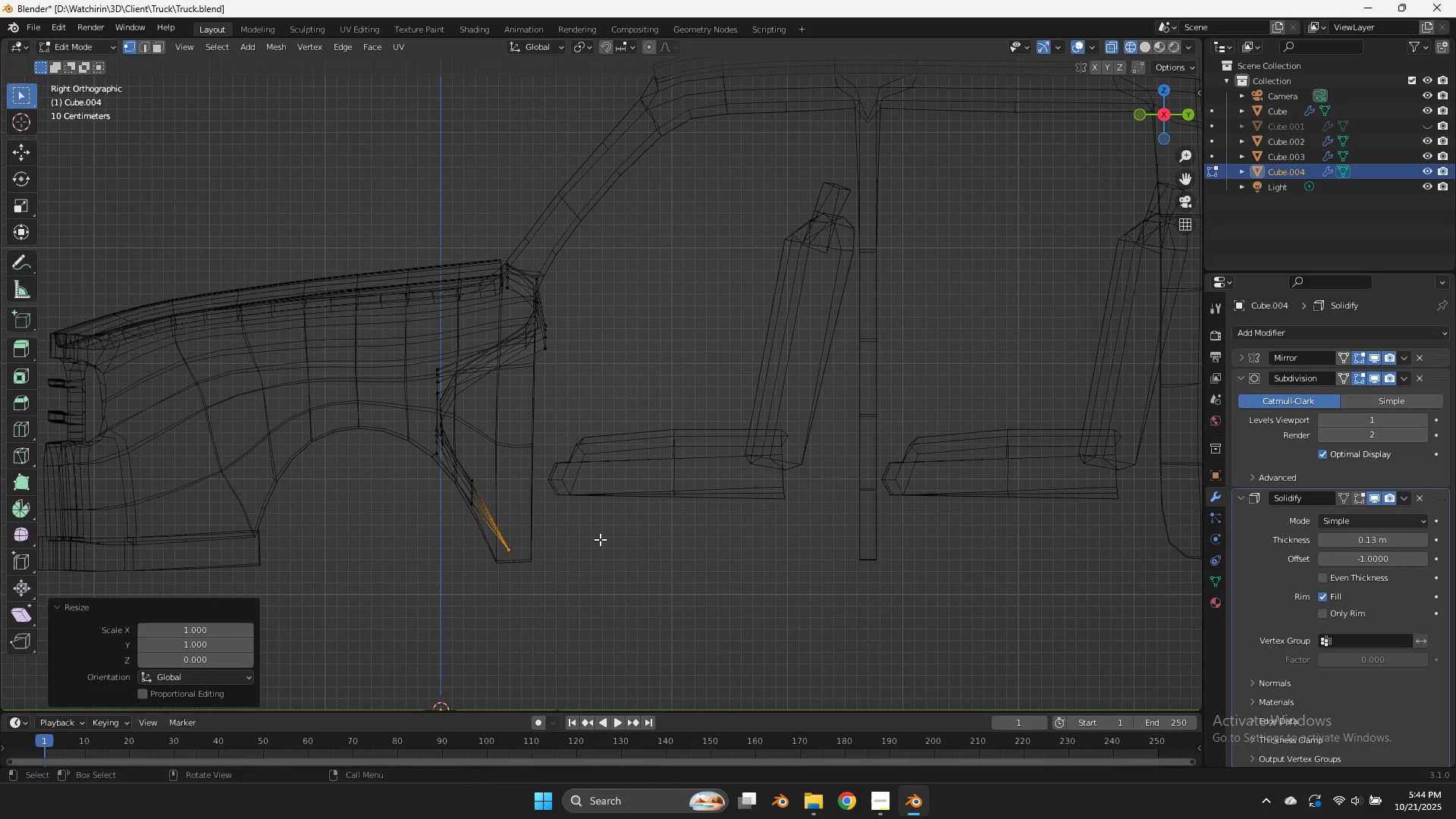 
key(G)
 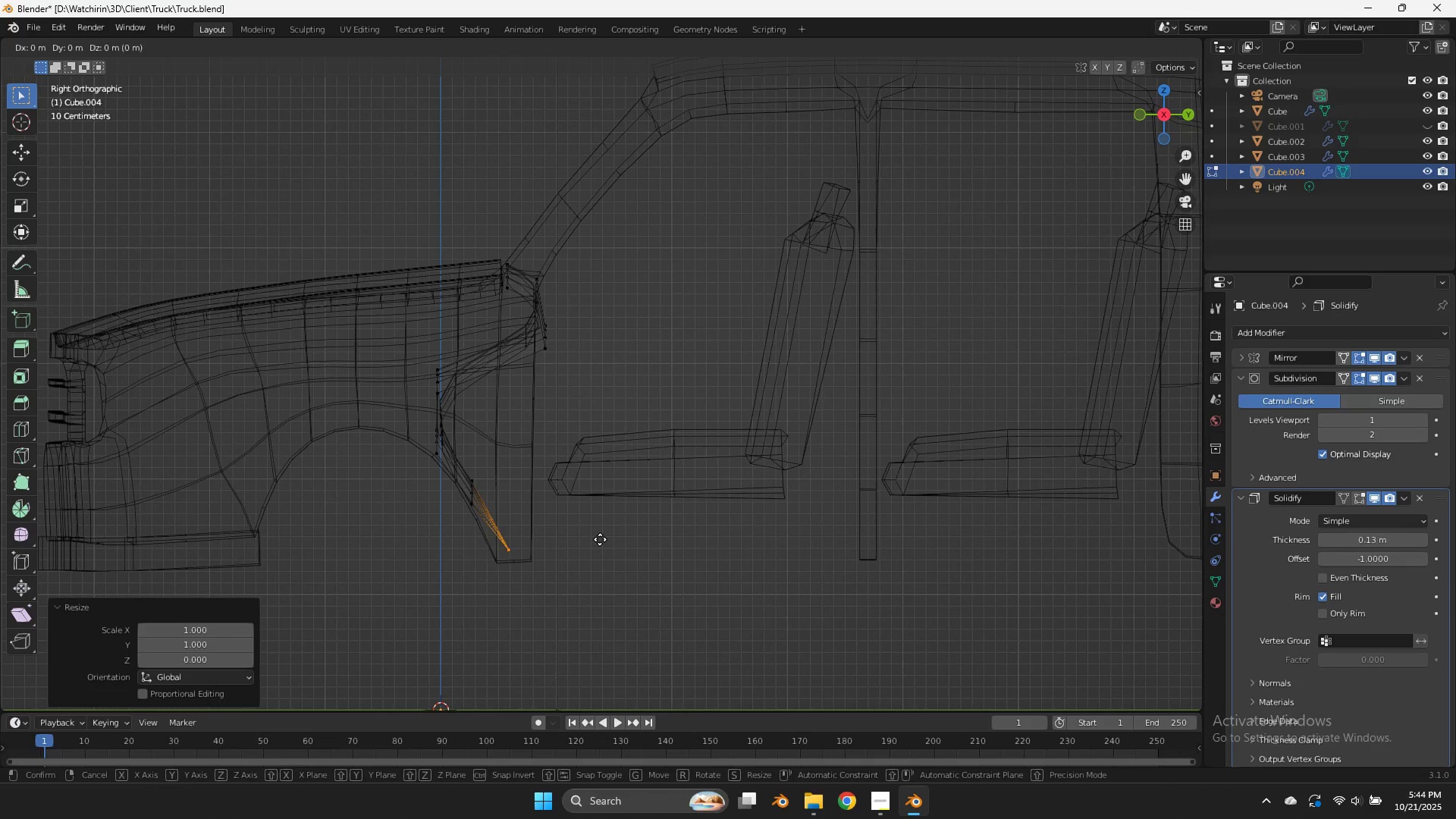 
hold_key(key=ShiftLeft, duration=1.13)
left_click([502, 605])
 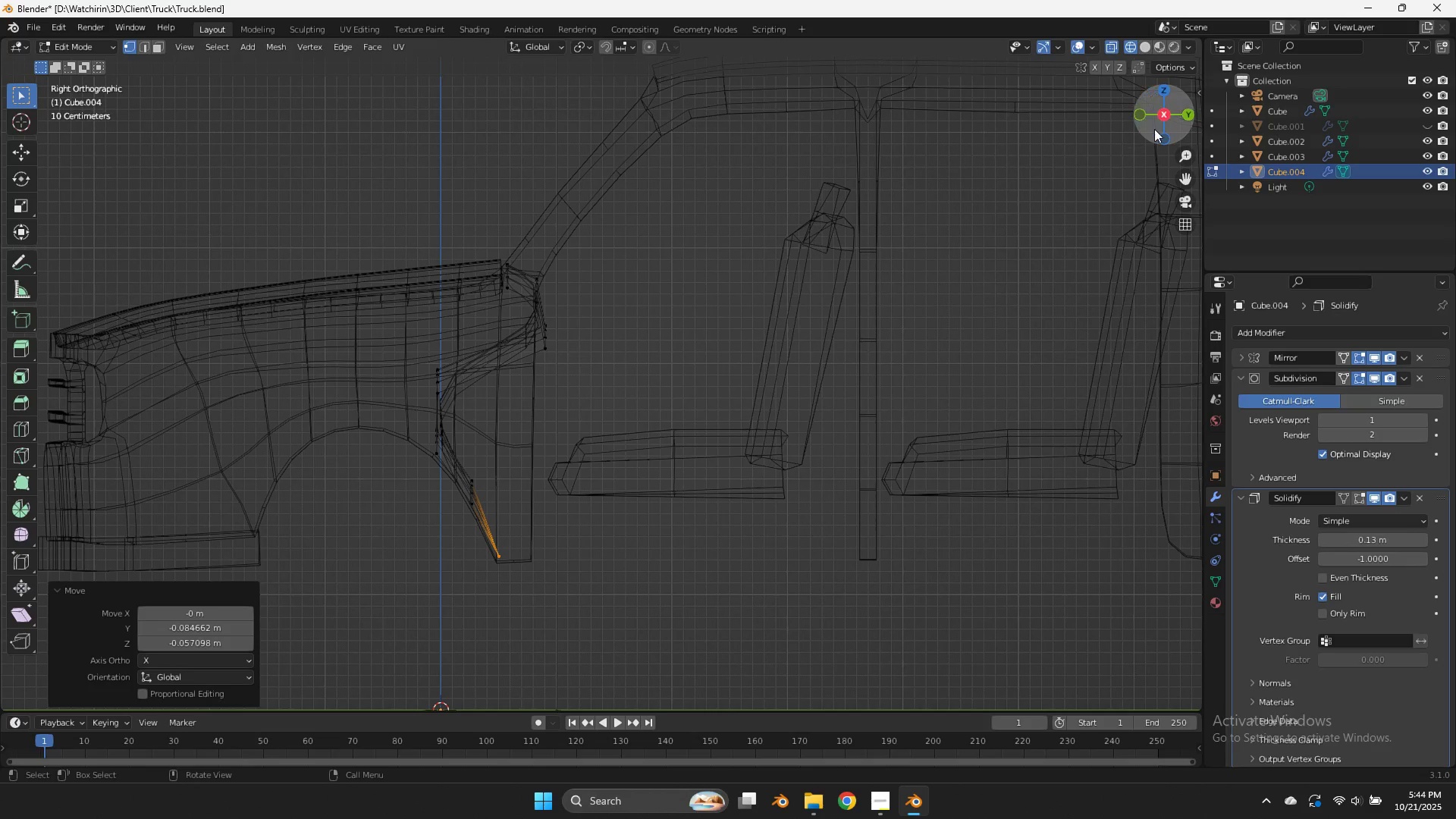 
left_click_drag(start_coordinate=[1156, 127], to_coordinate=[1011, 174])
 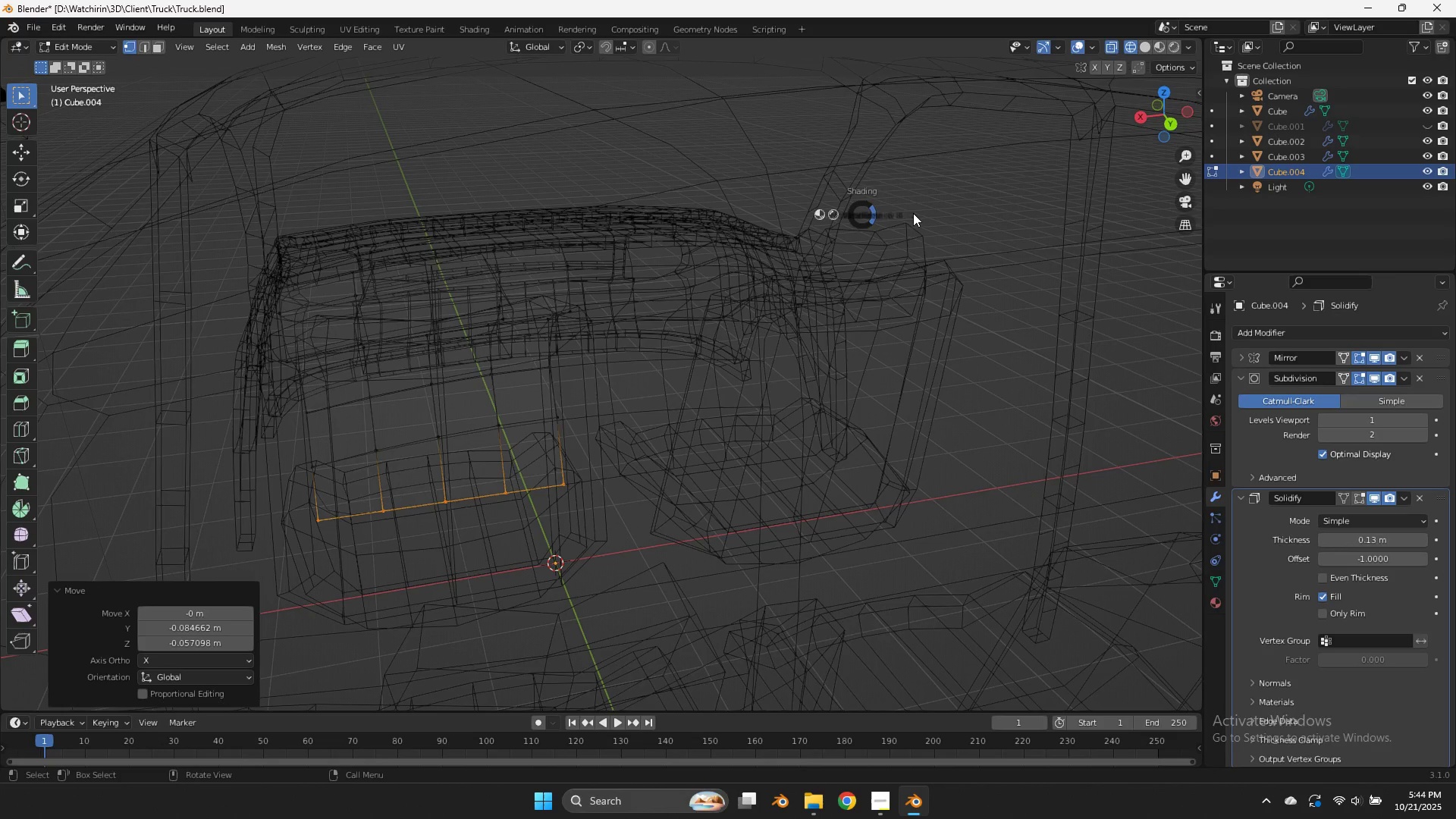 
key(Z)
 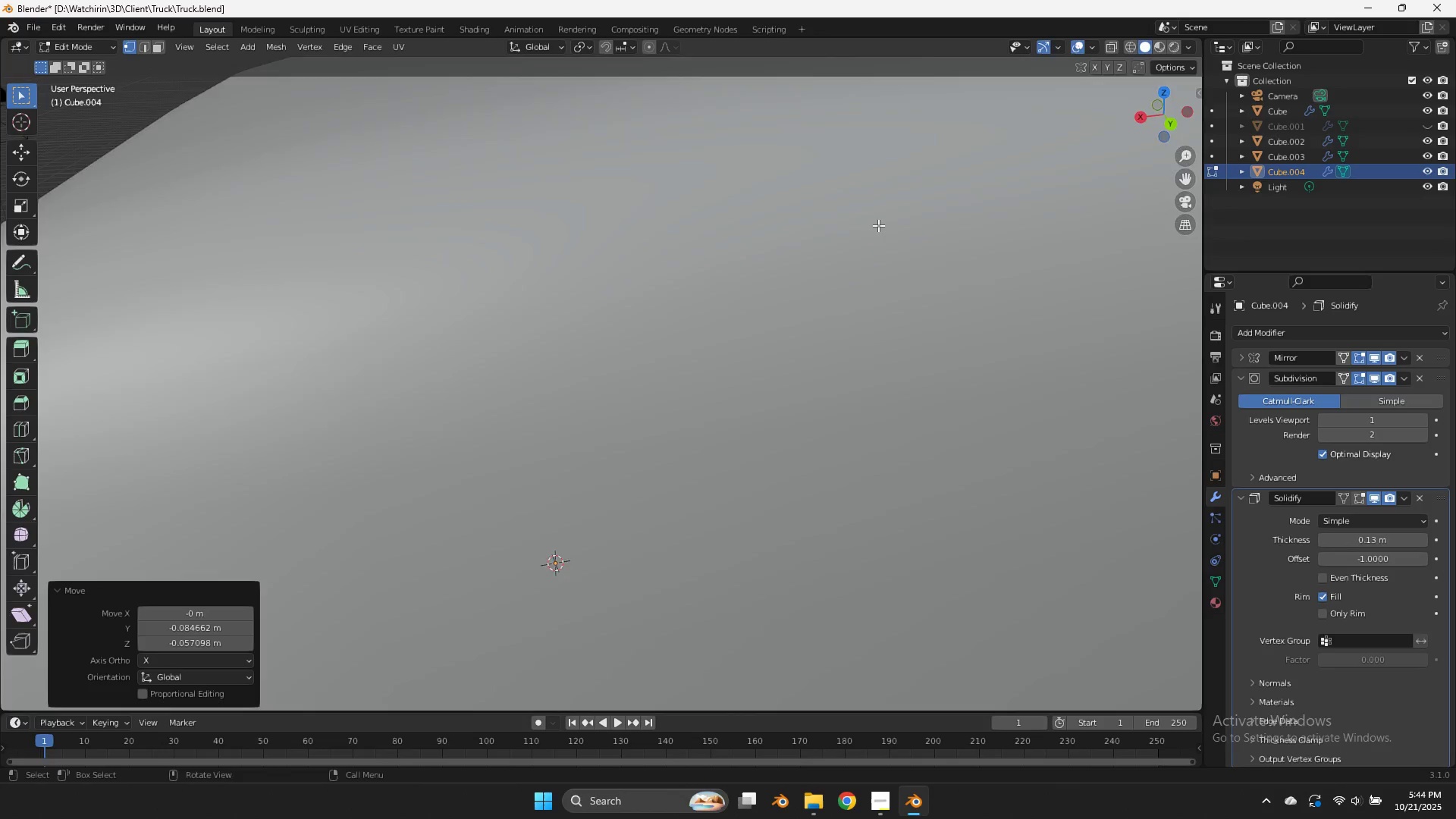 
scroll: coordinate [990, 168], scroll_direction: none, amount: 0.0
 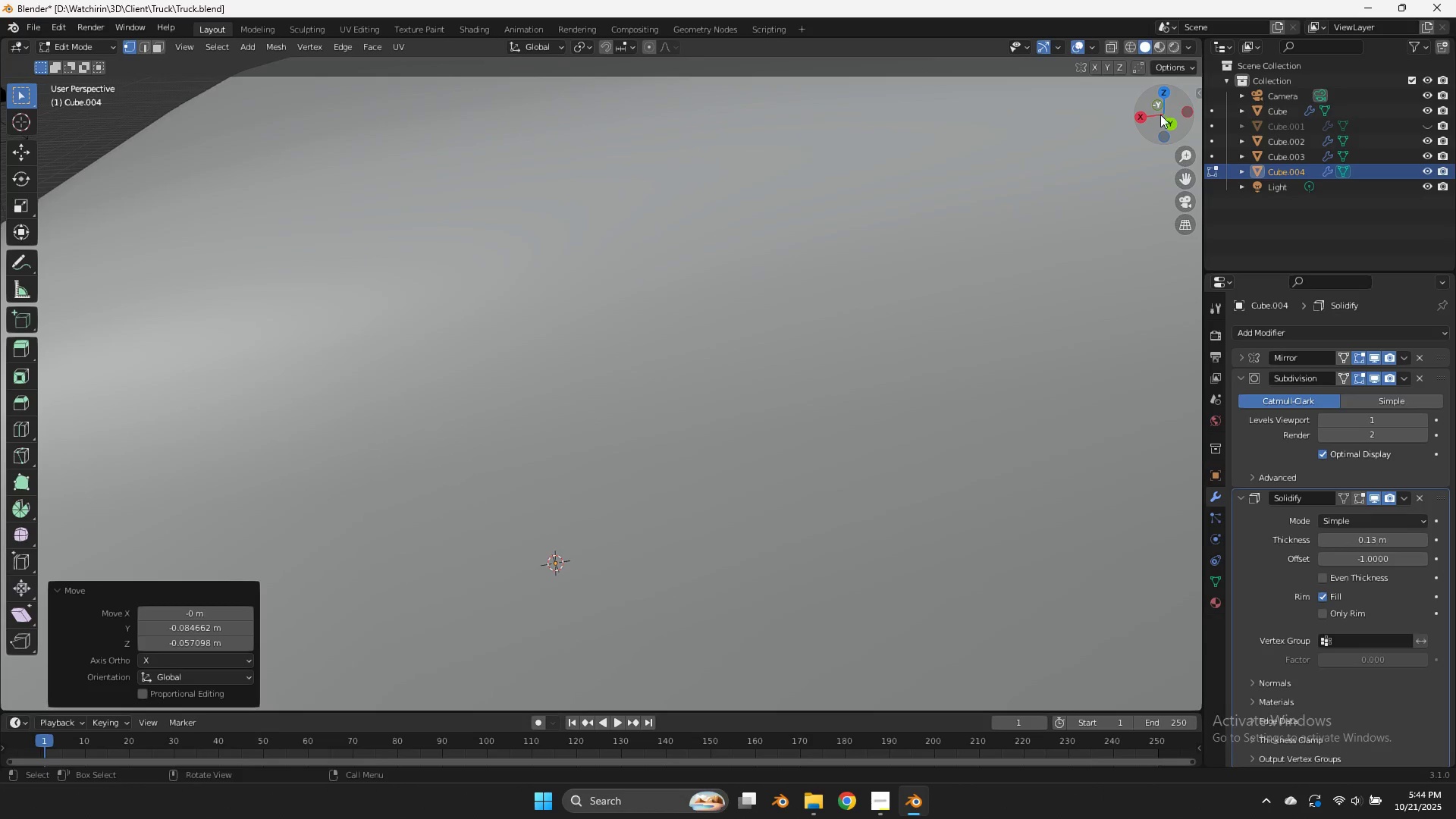 
left_click_drag(start_coordinate=[1165, 115], to_coordinate=[7, 105])
 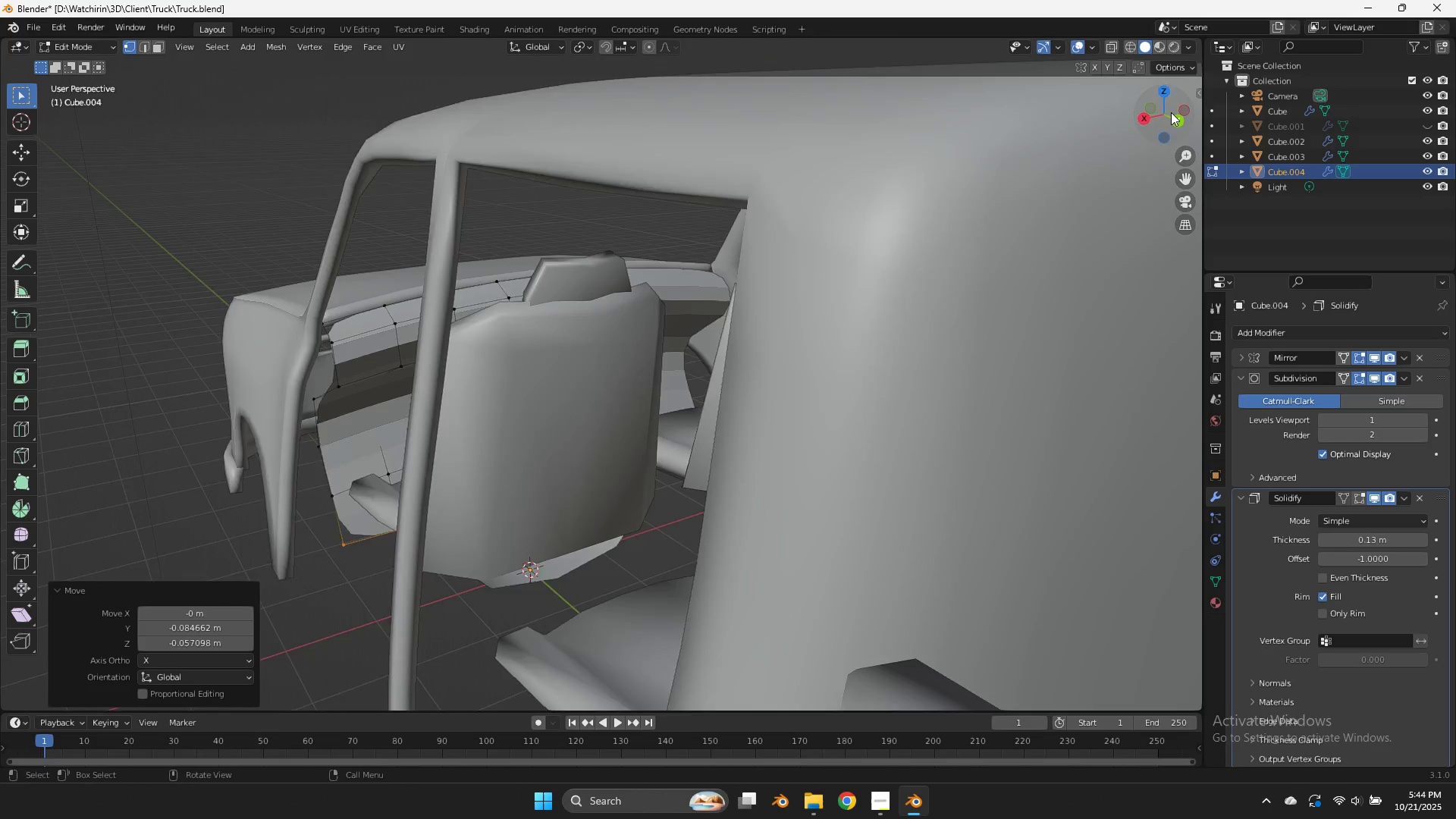 
scroll: coordinate [1171, 112], scroll_direction: down, amount: 2.0
 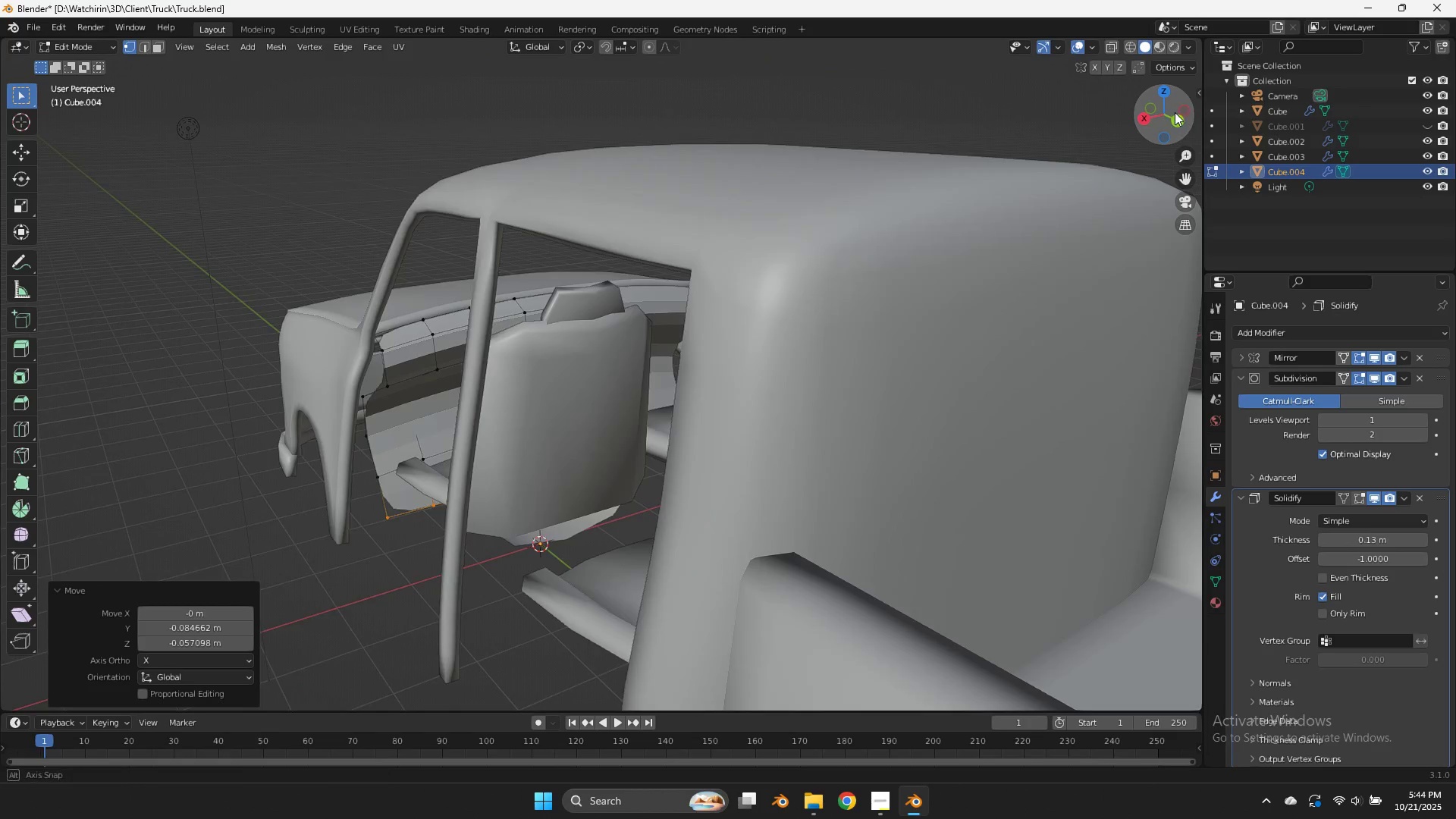 
left_click_drag(start_coordinate=[1171, 112], to_coordinate=[15, 85])
 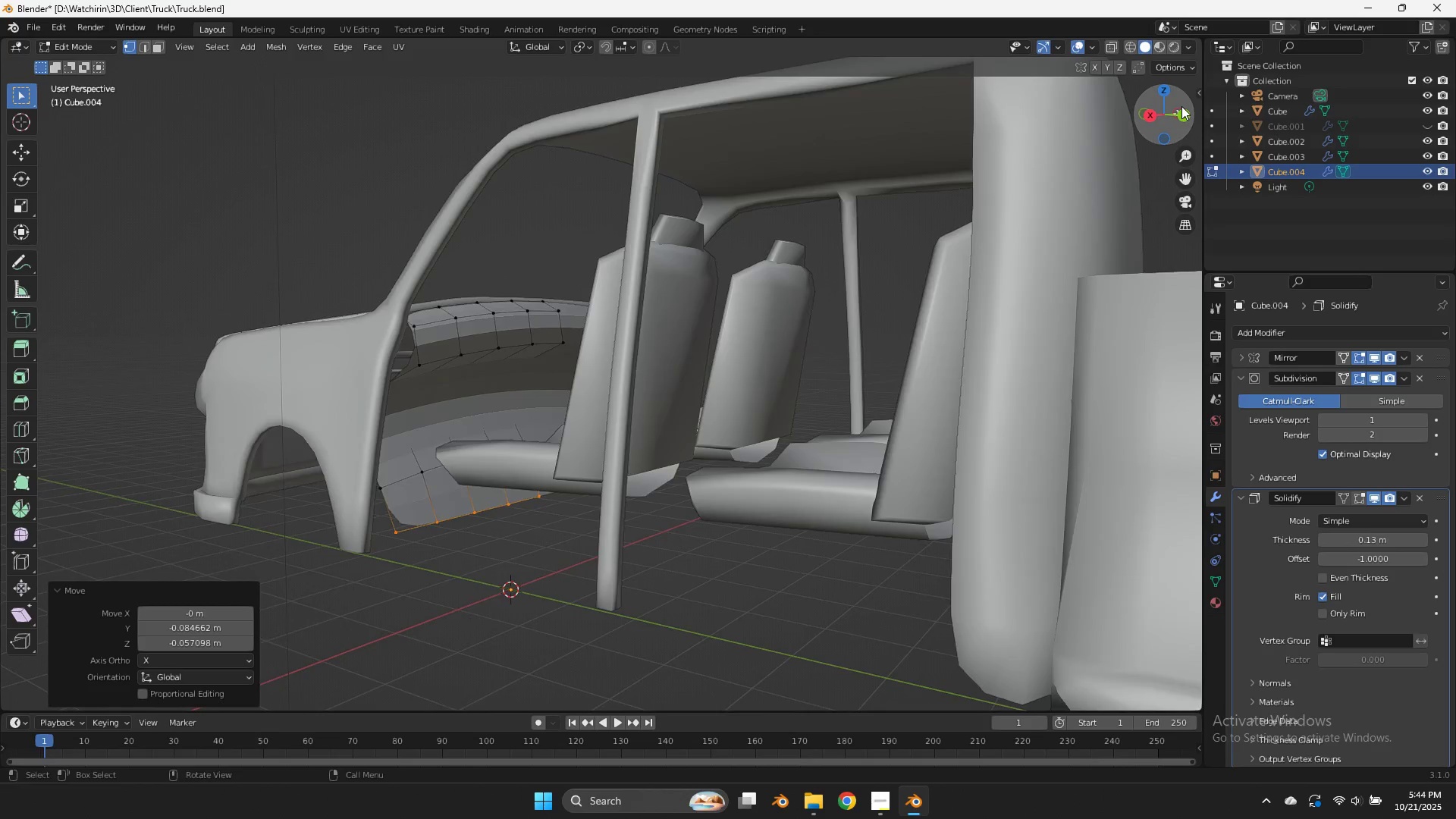 
scroll: coordinate [1181, 106], scroll_direction: up, amount: 3.0
 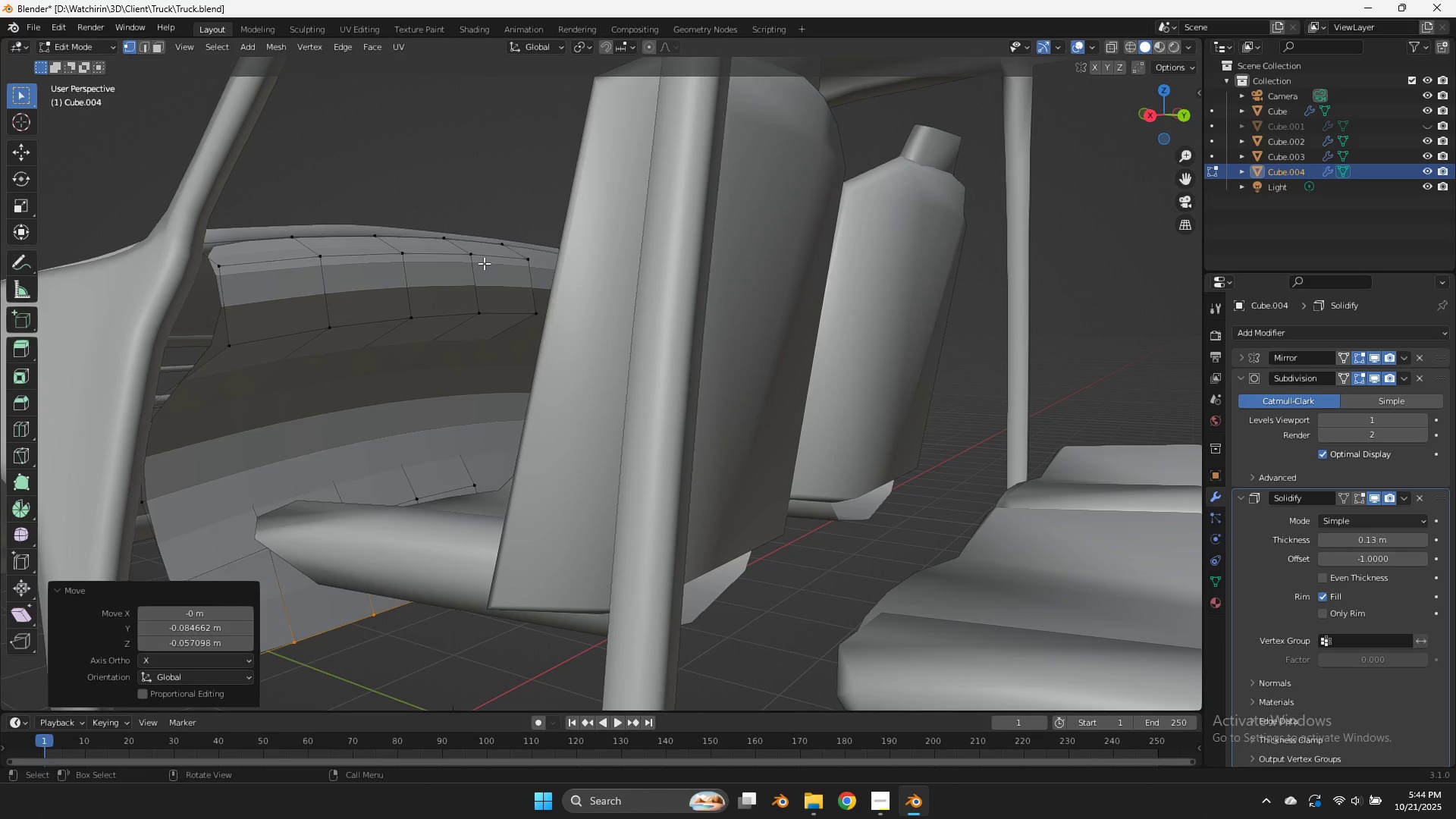 
key(Tab)
 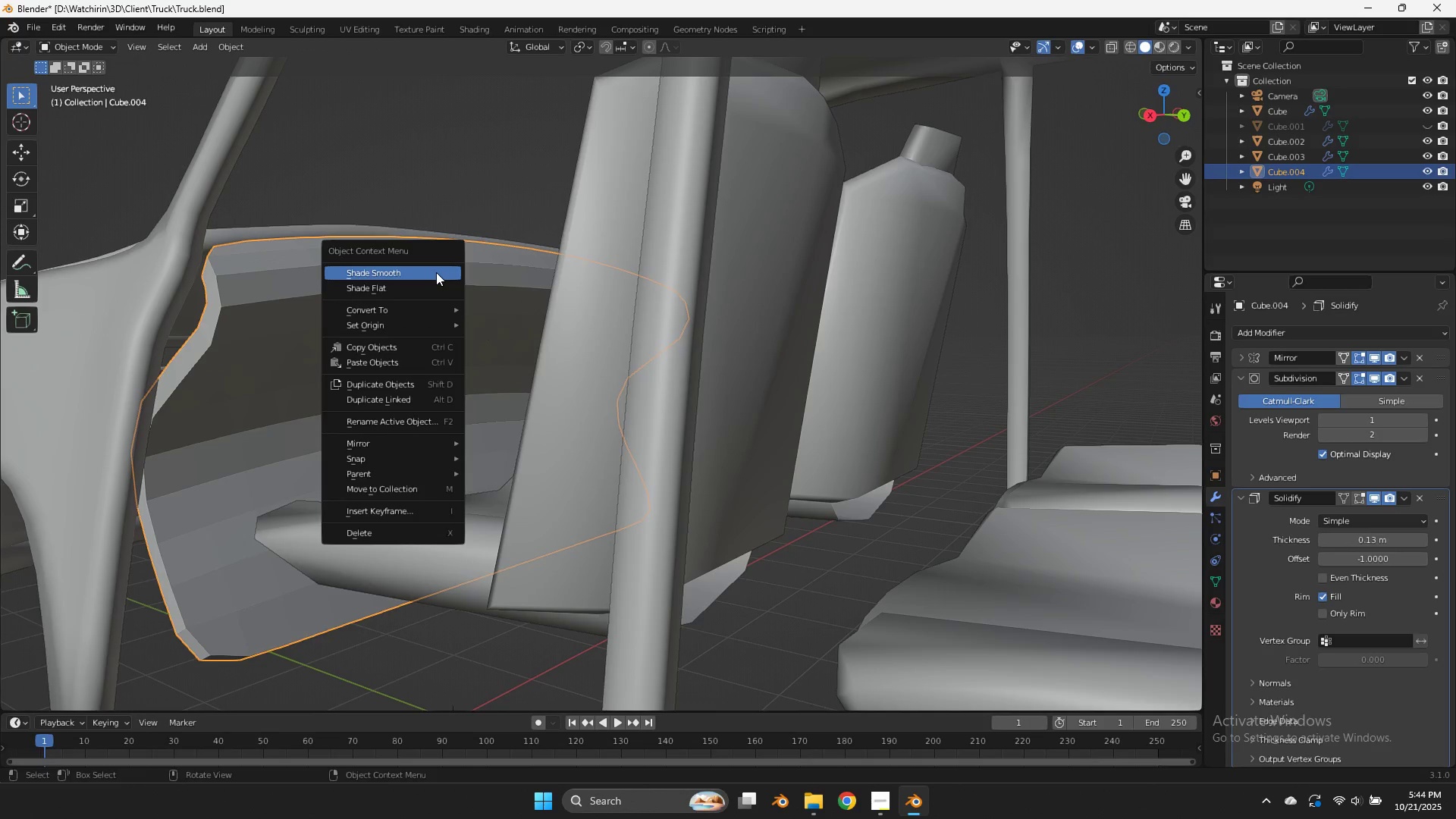 
right_click([436, 272])
 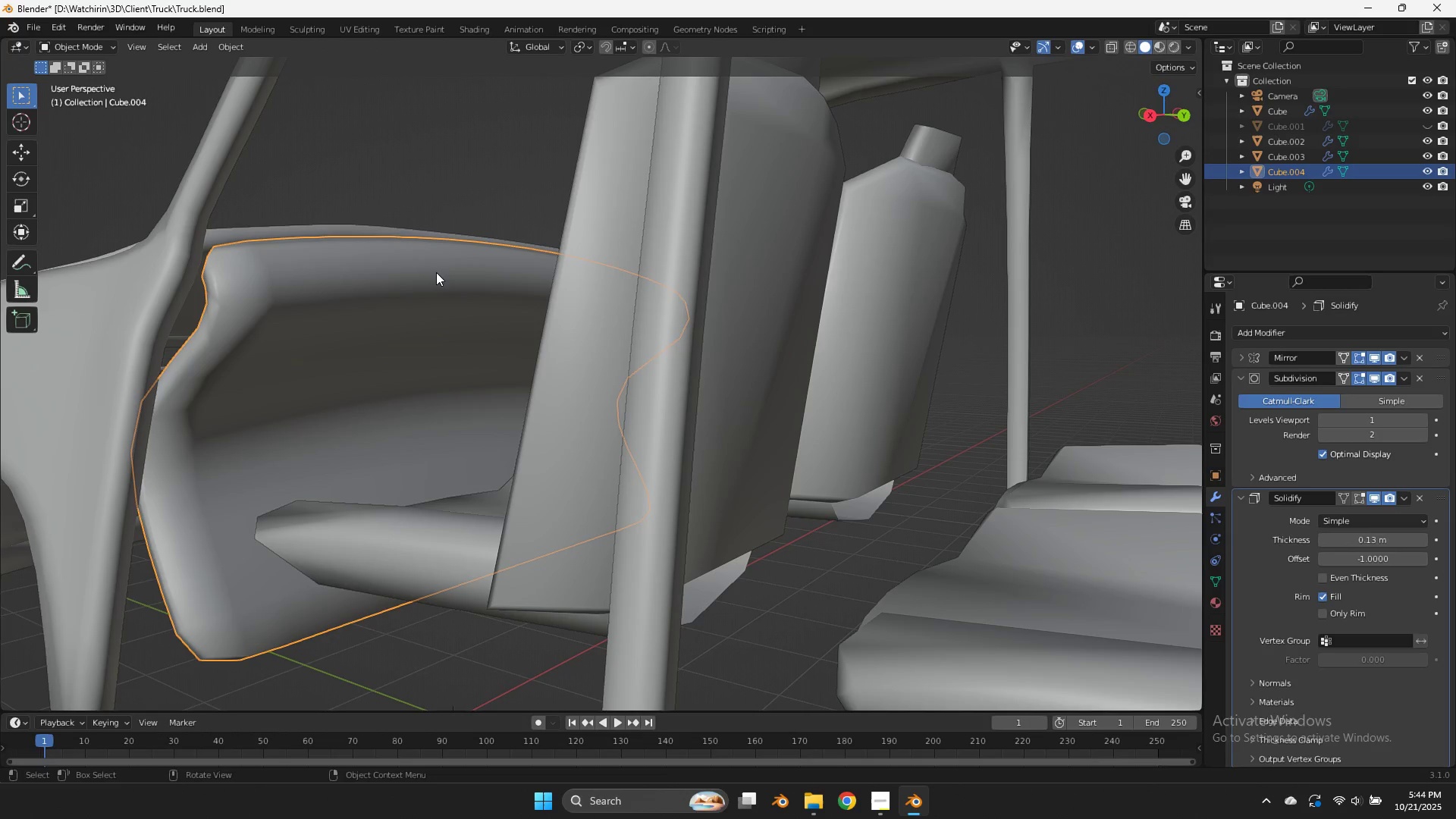 
left_click([436, 272])
 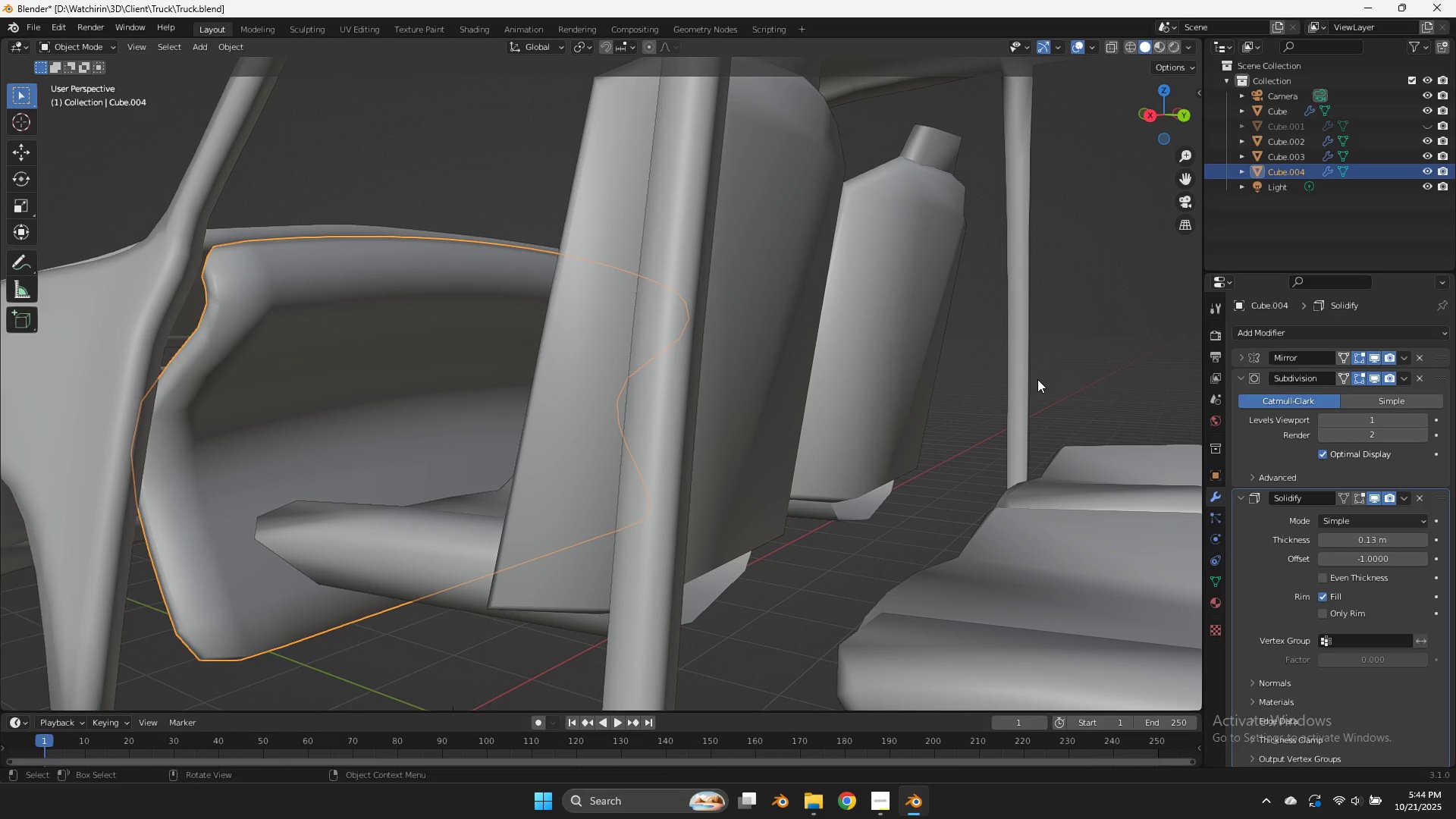 
key(Tab)
 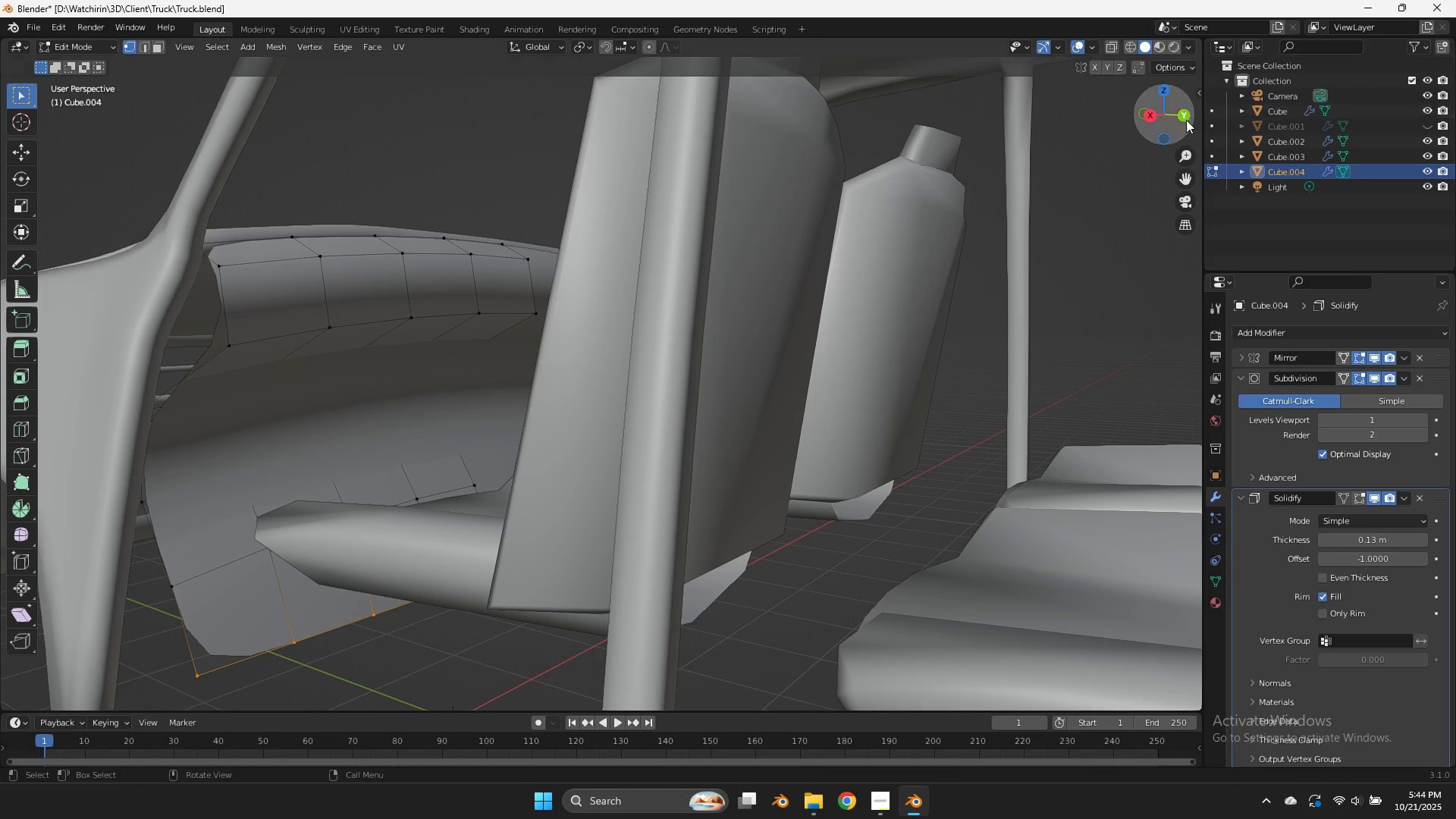 
left_click_drag(start_coordinate=[1195, 126], to_coordinate=[1206, 128])
 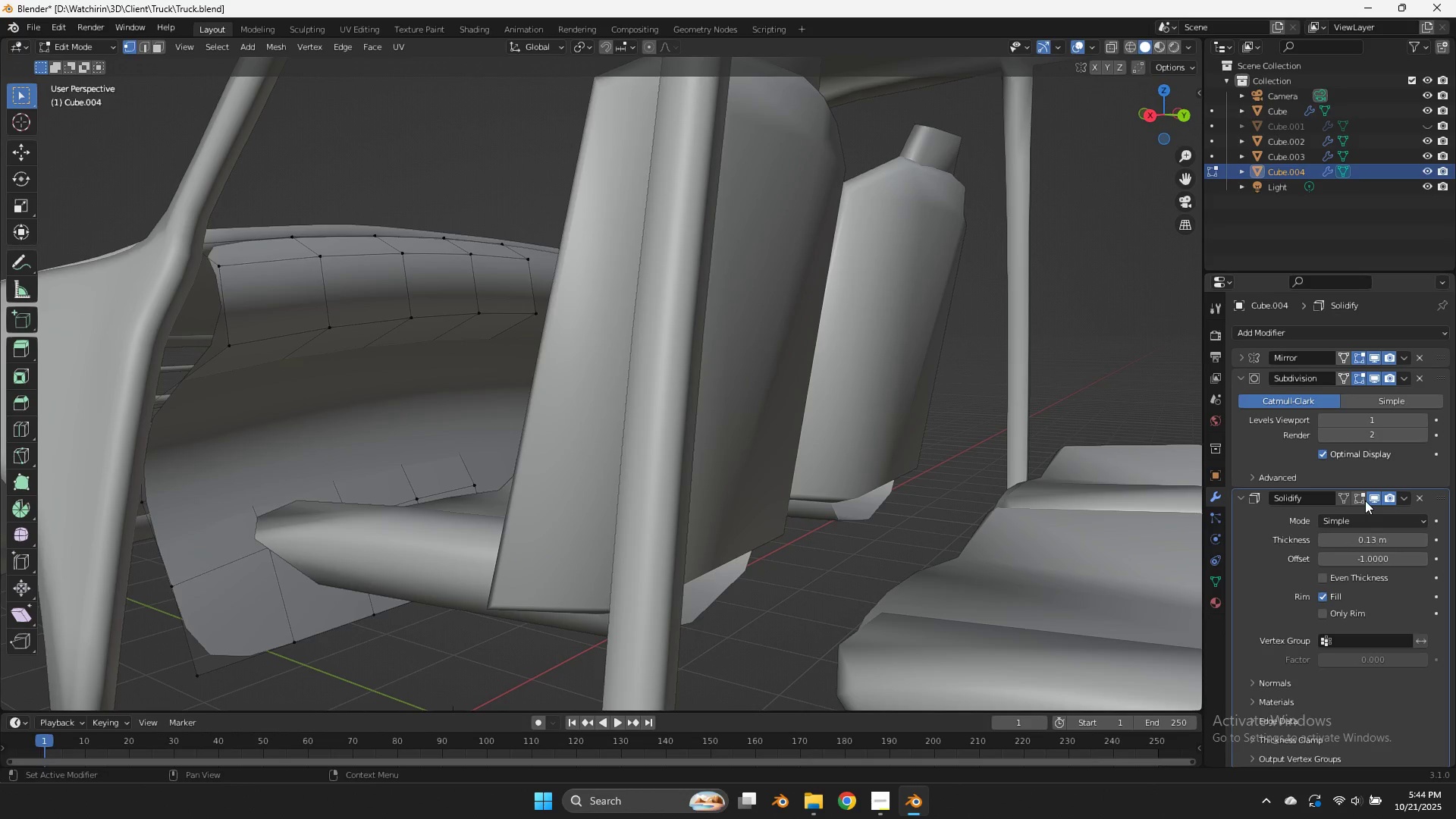 
left_click([1357, 500])
 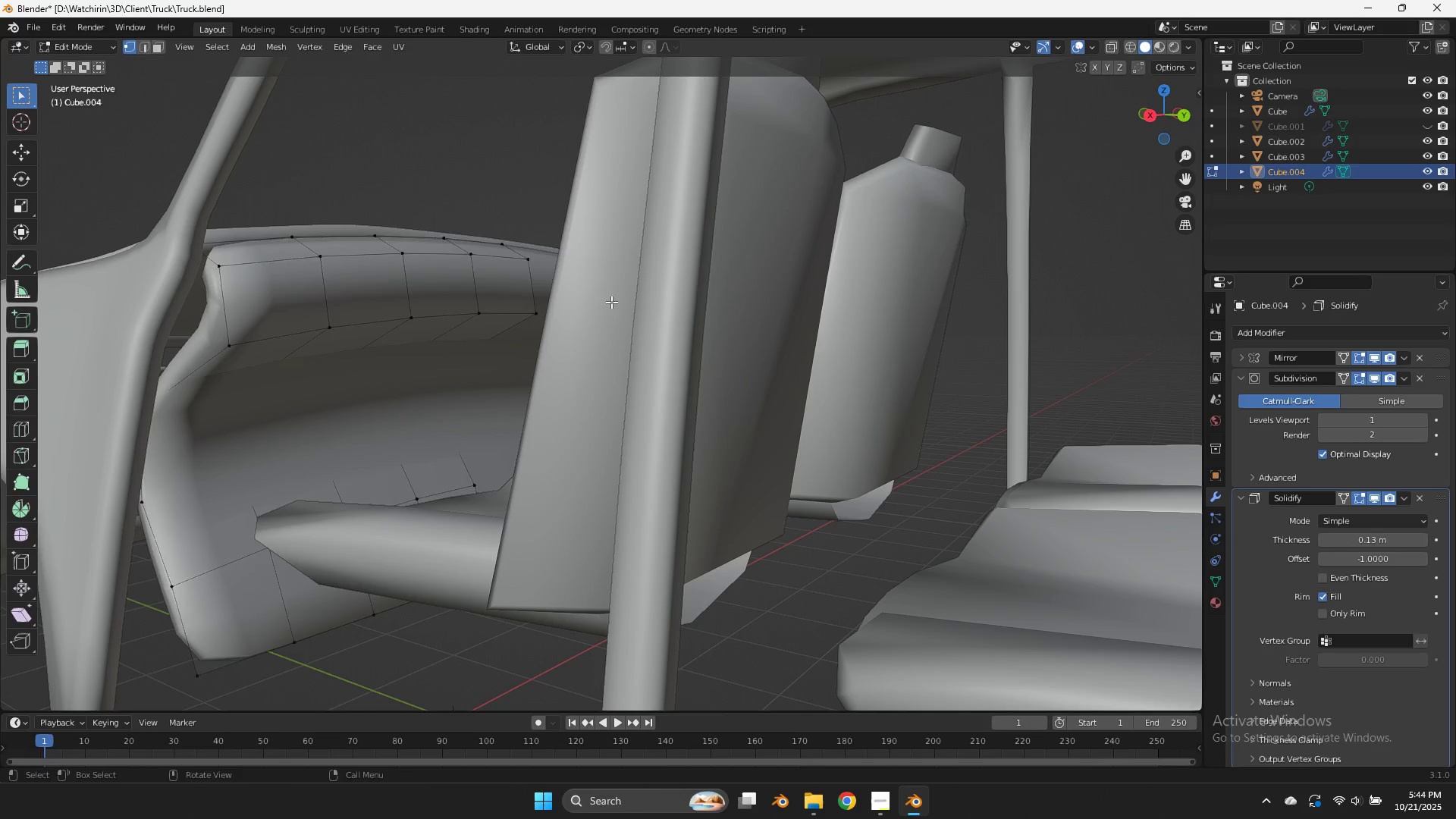 
key(Tab)
 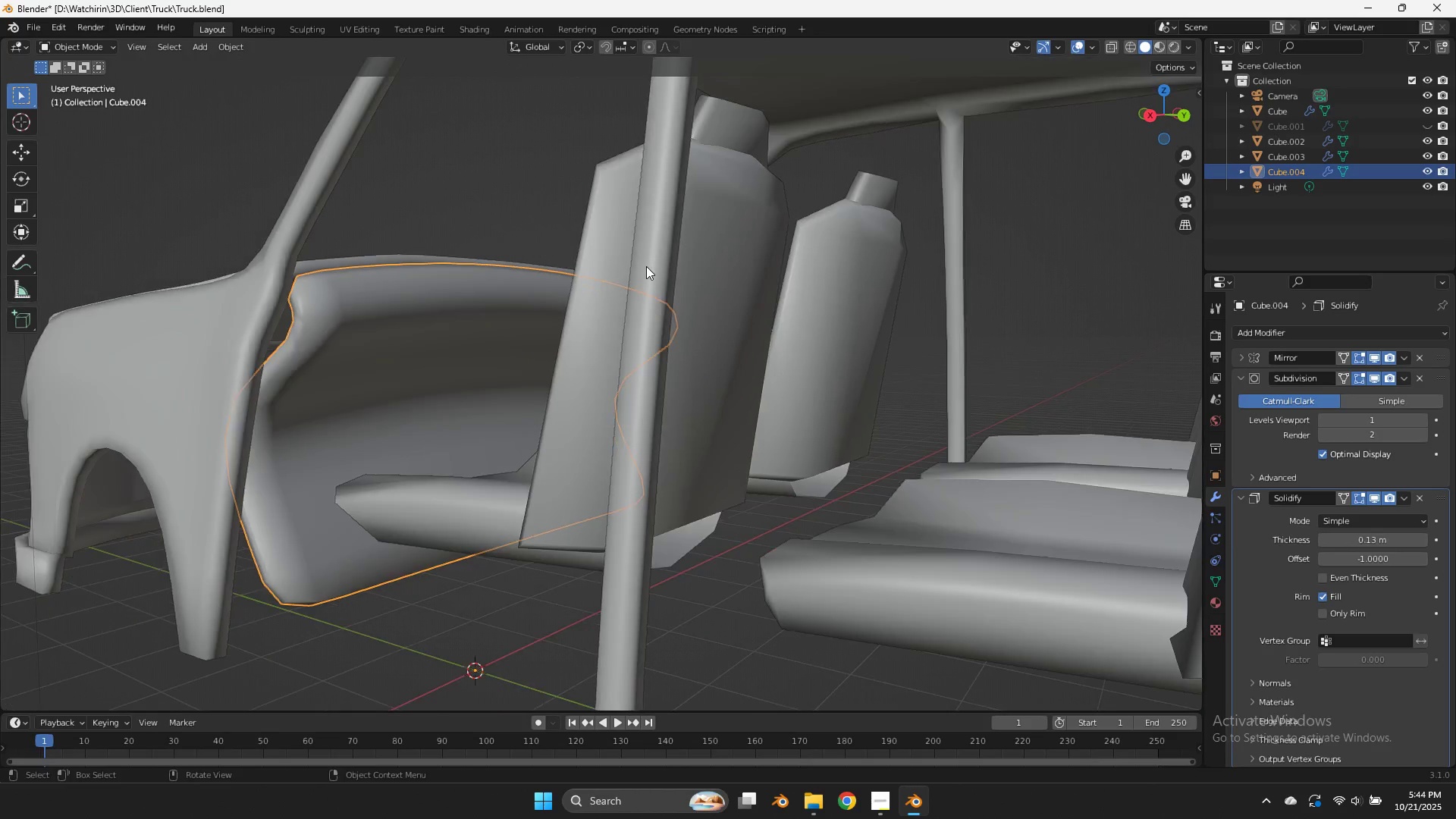 
scroll: coordinate [646, 266], scroll_direction: down, amount: 2.0
 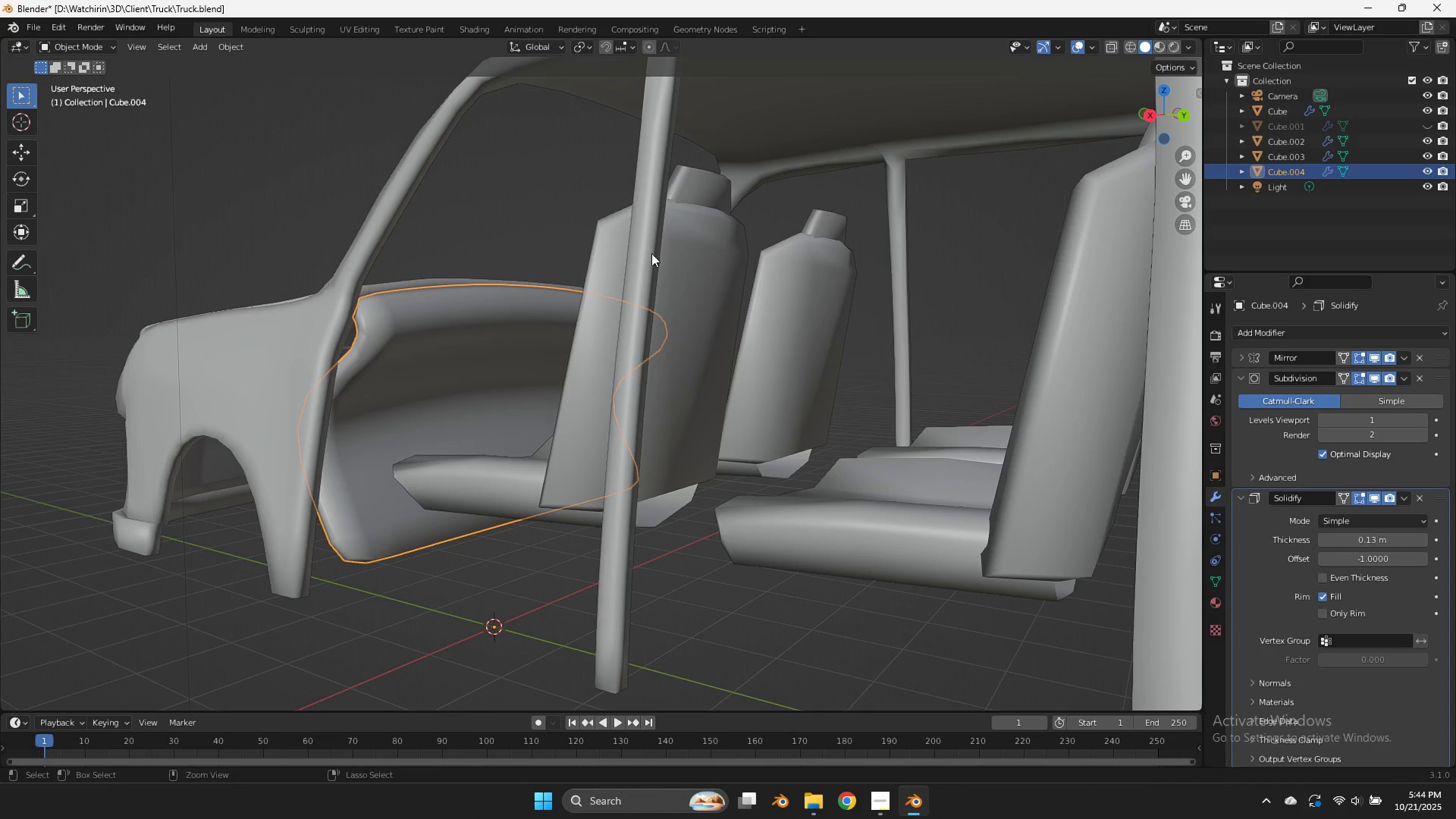 
key(Control+S)
 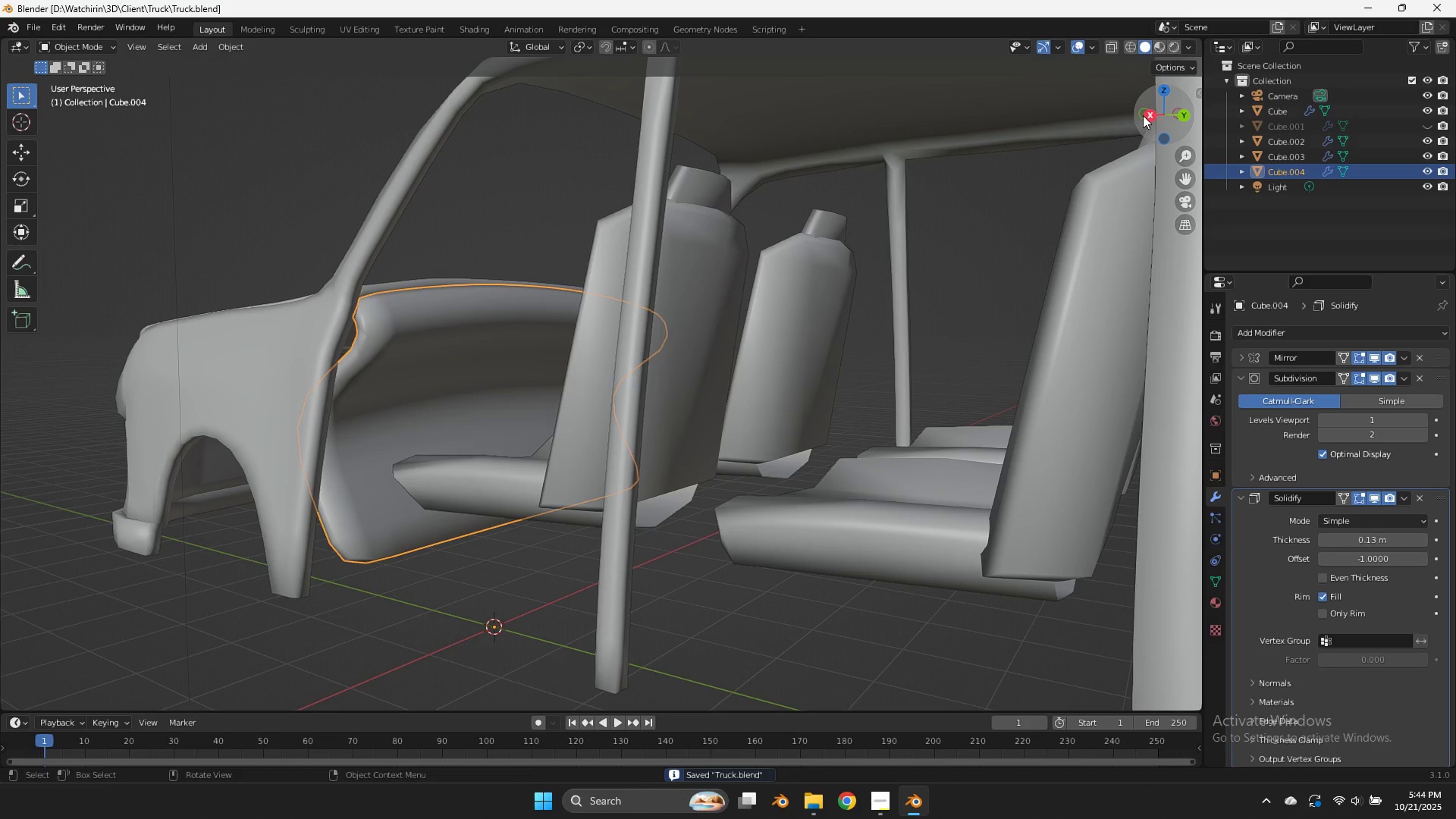 
left_click_drag(start_coordinate=[1143, 115], to_coordinate=[1103, 158])
 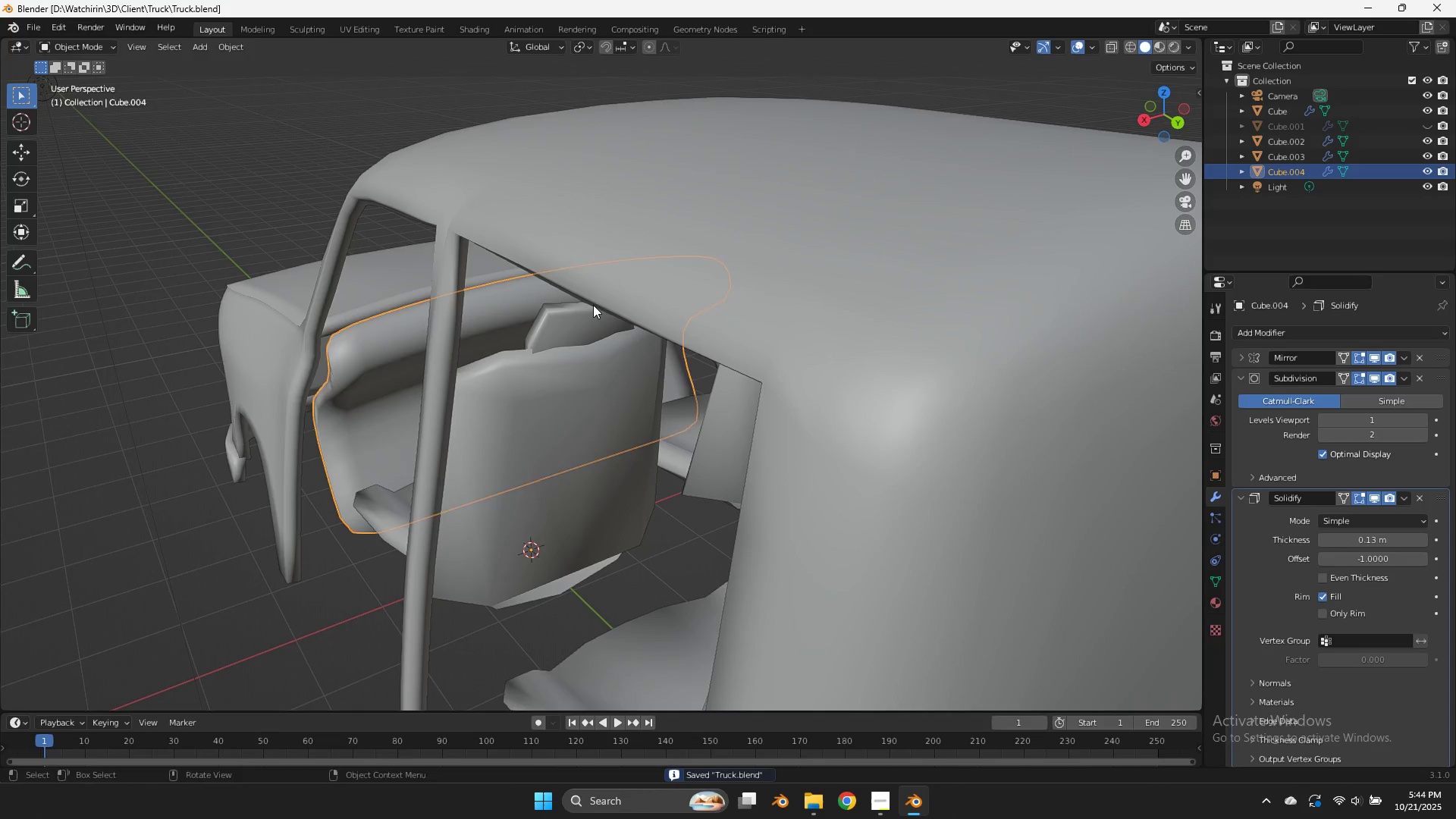 
key(Tab)
 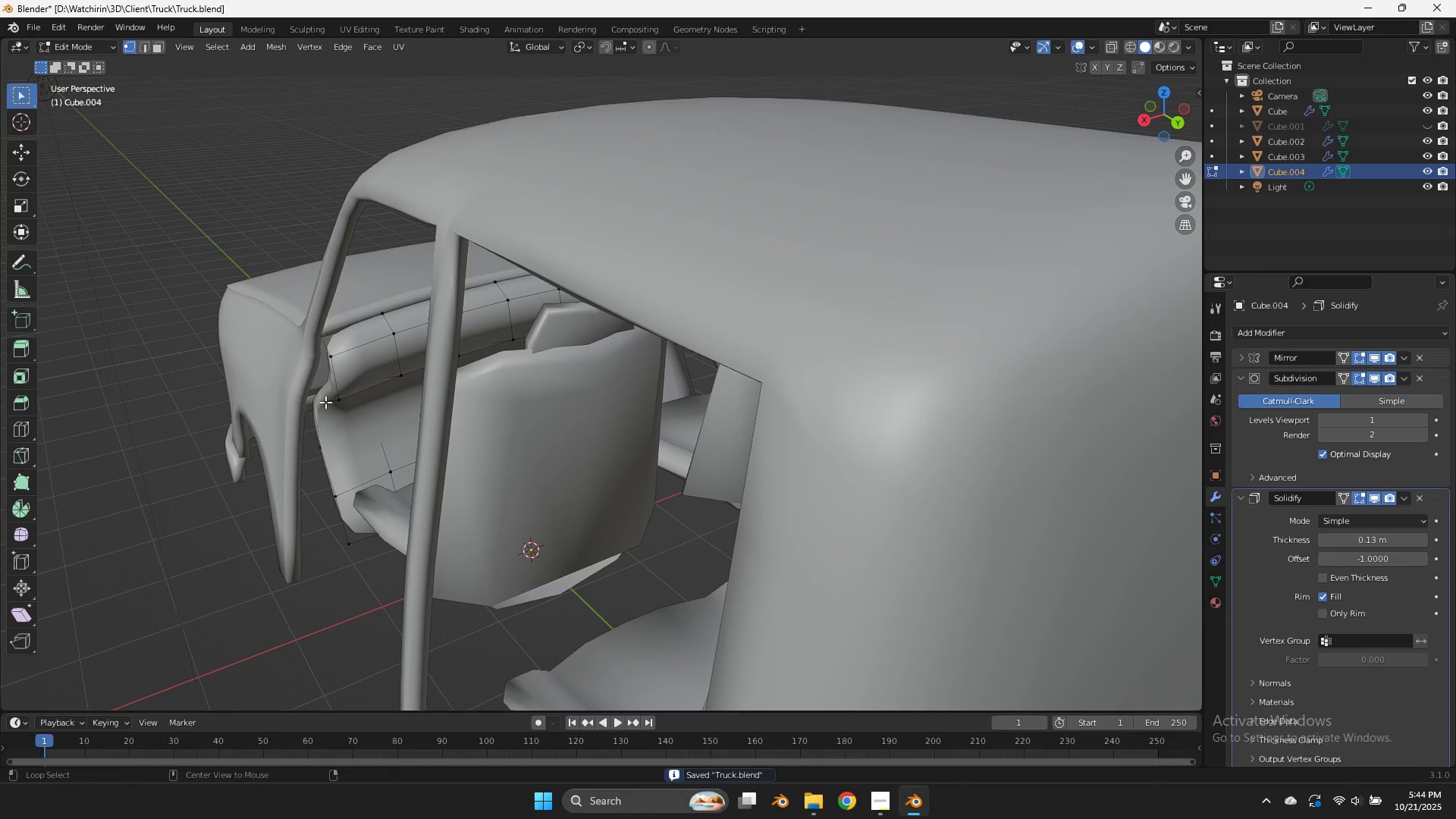 
hold_key(key=AltLeft, duration=0.85)
left_click([324, 421])
 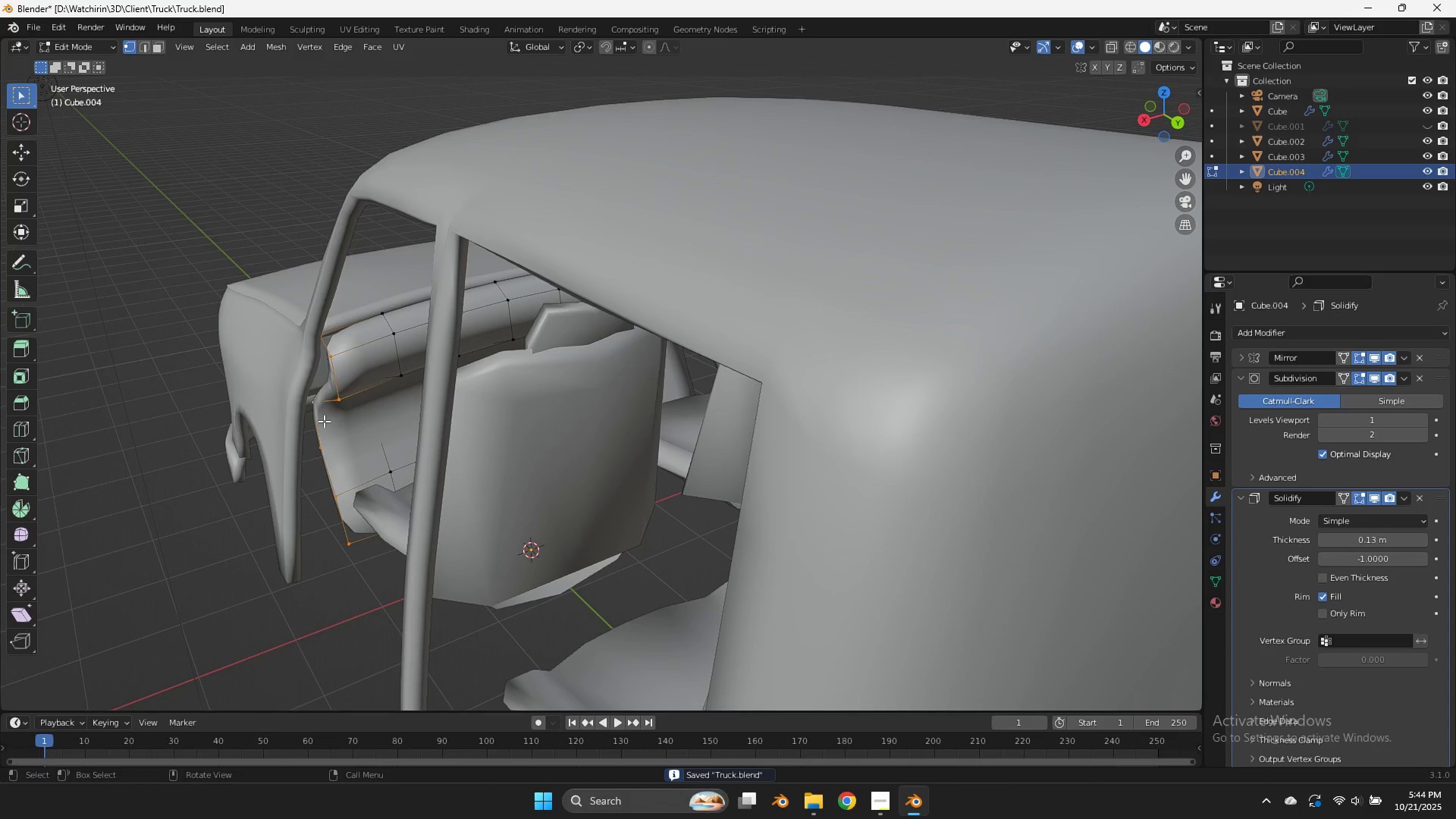 
type(sx0)
 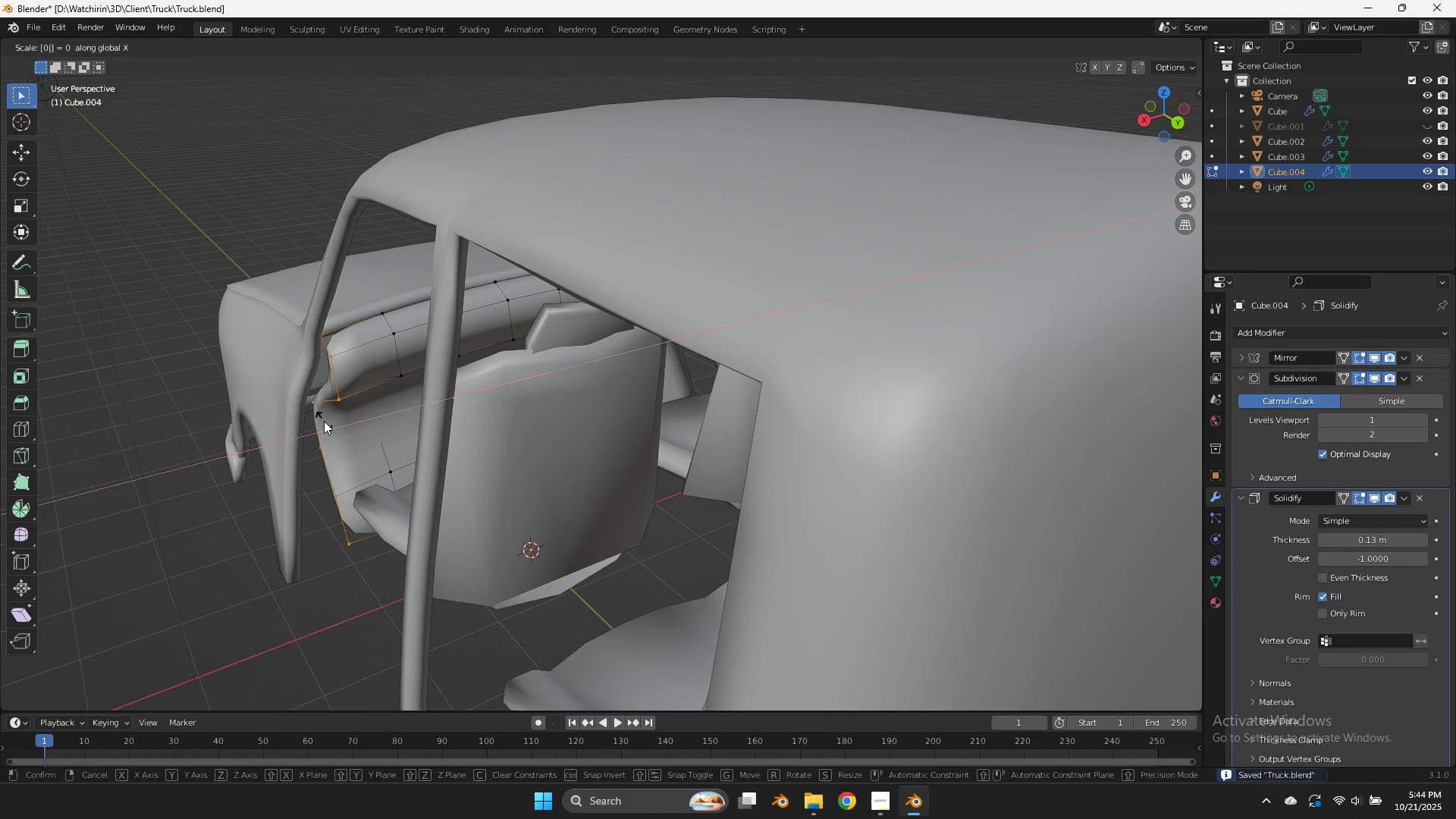 
key(Enter)
 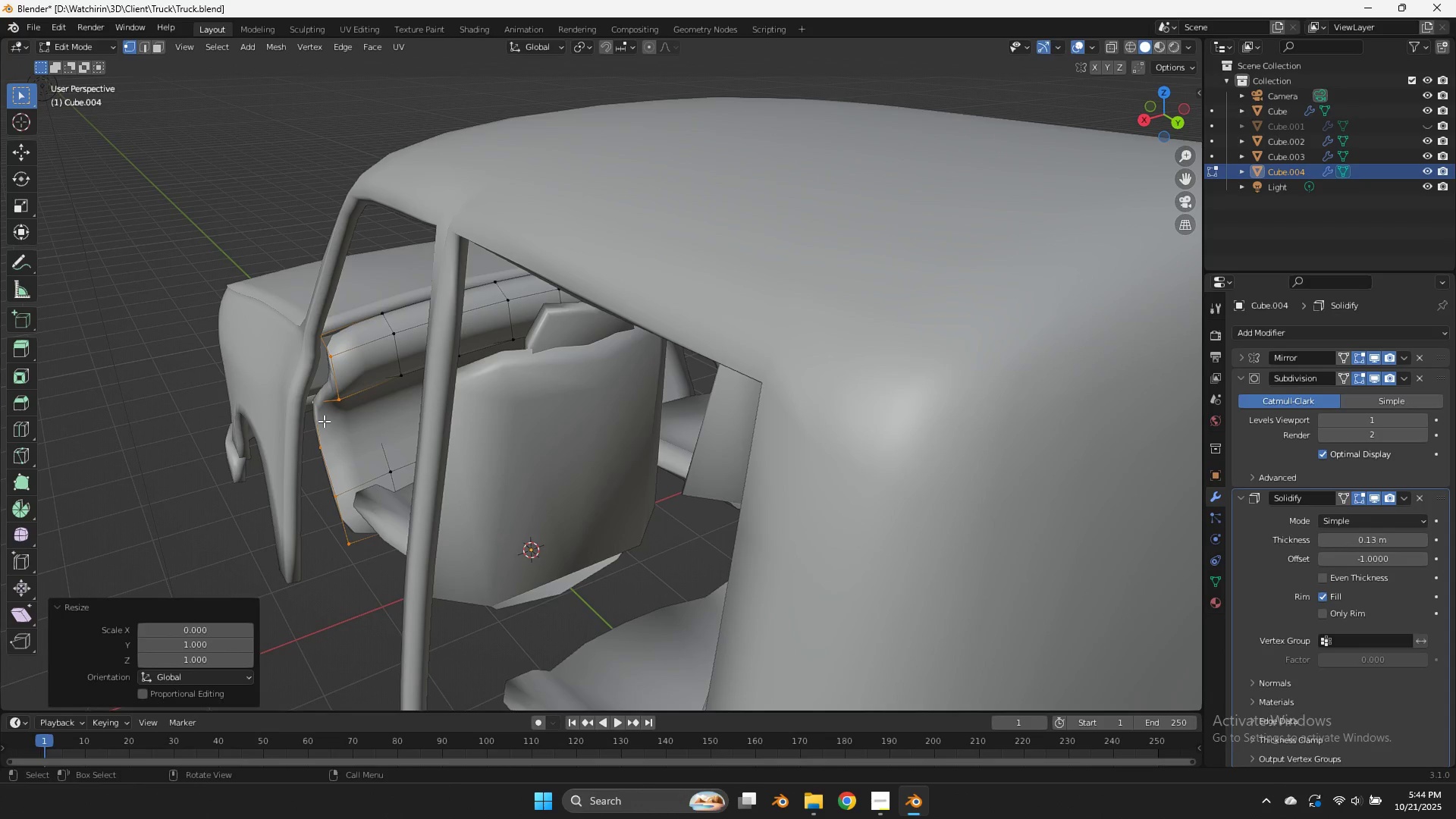 
type(gx)
 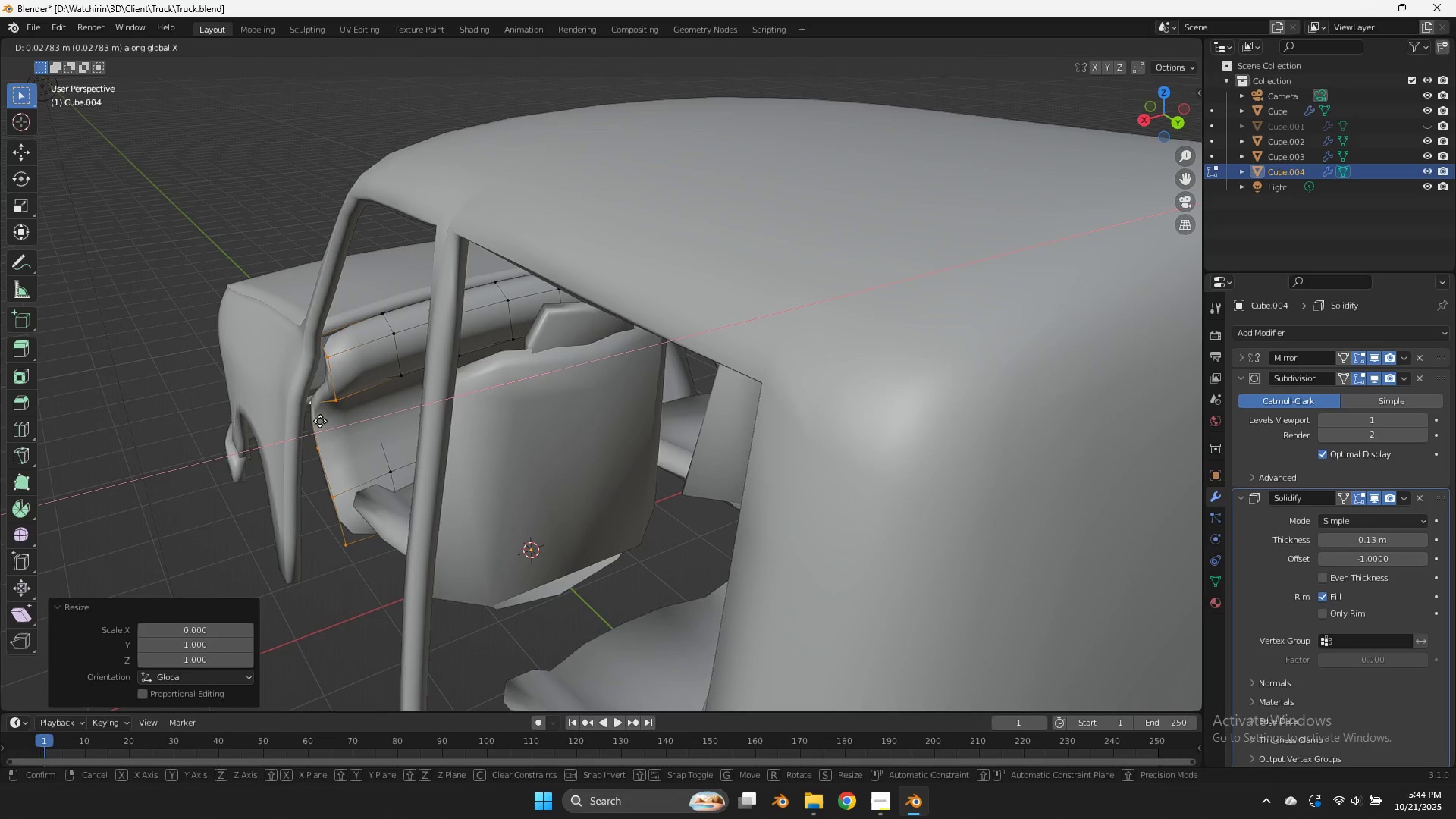 
hold_key(key=ShiftLeft, duration=0.99)
left_click([237, 422])
 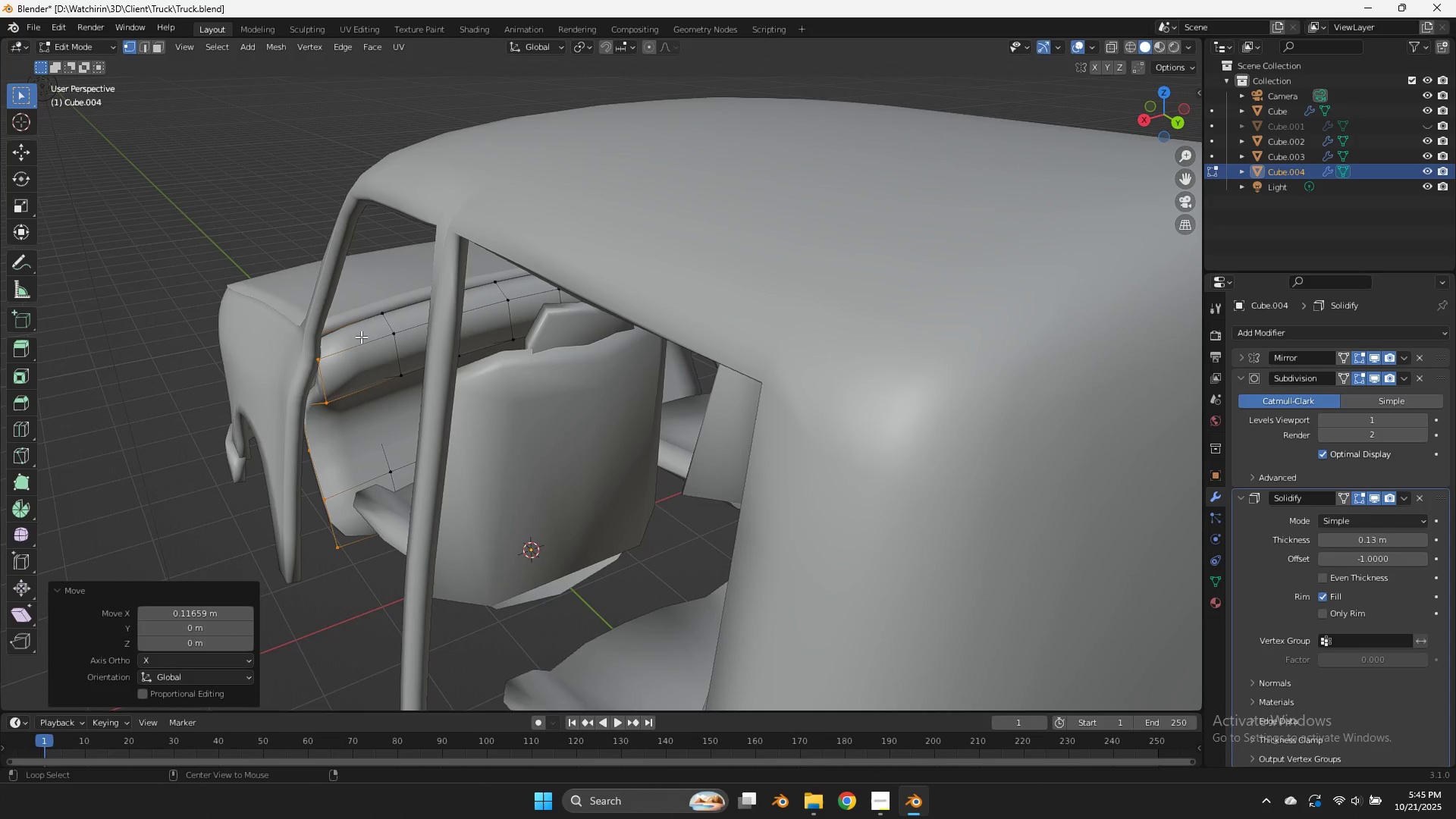 
hold_key(key=AltLeft, duration=0.69)
left_click([351, 331])
 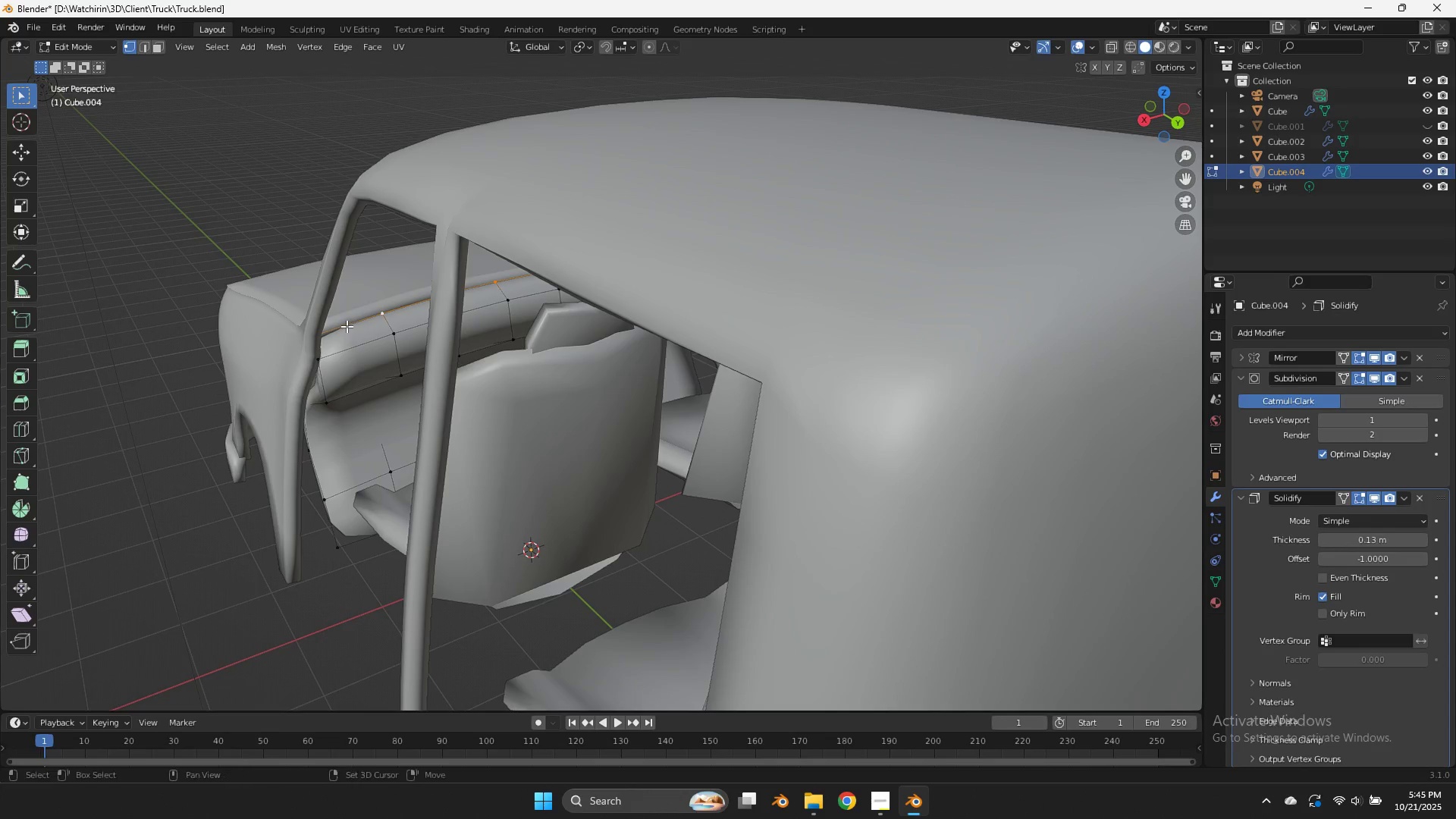 
key(Shift+E)
 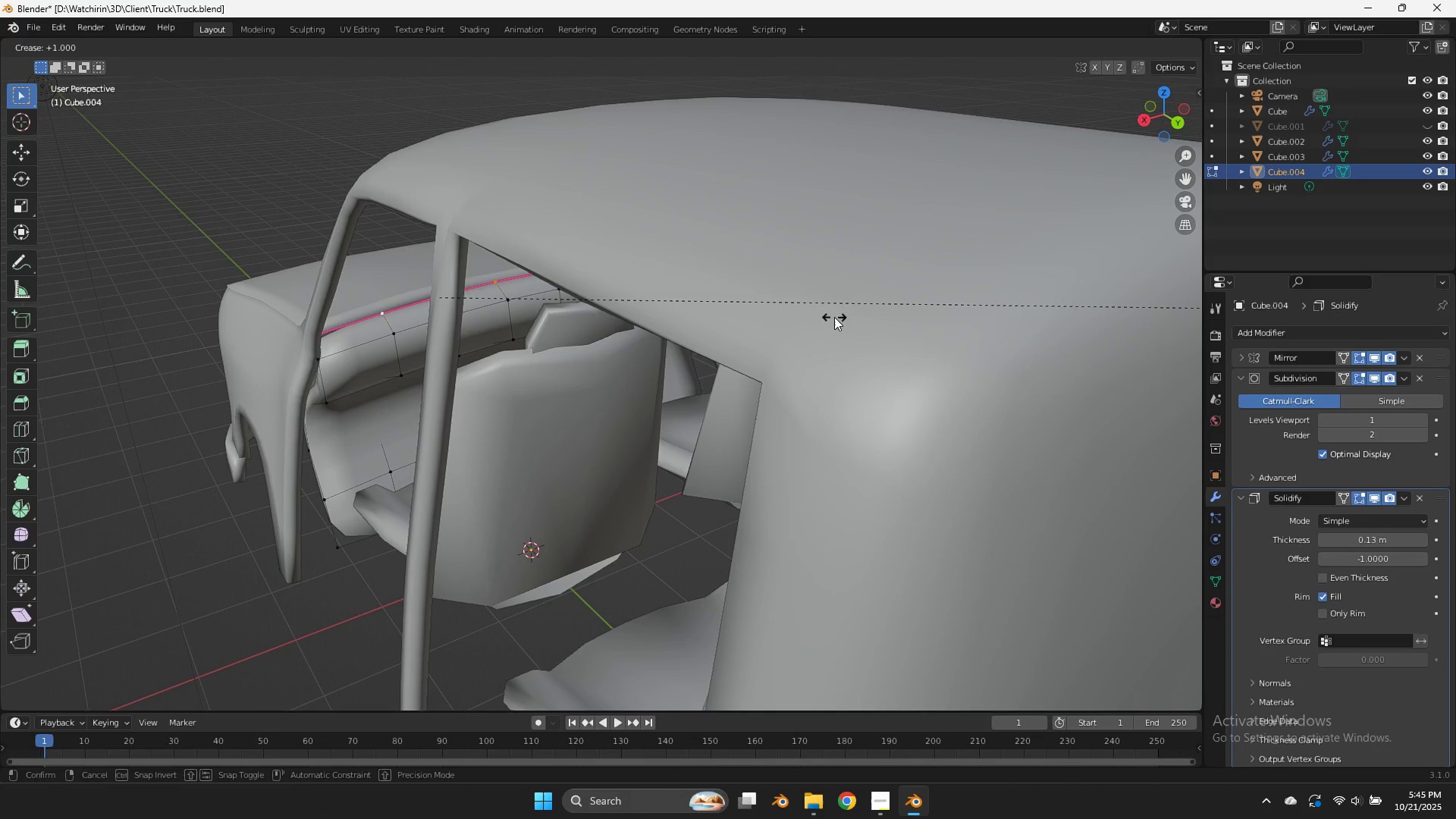 
scroll: coordinate [967, 290], scroll_direction: up, amount: 2.0
 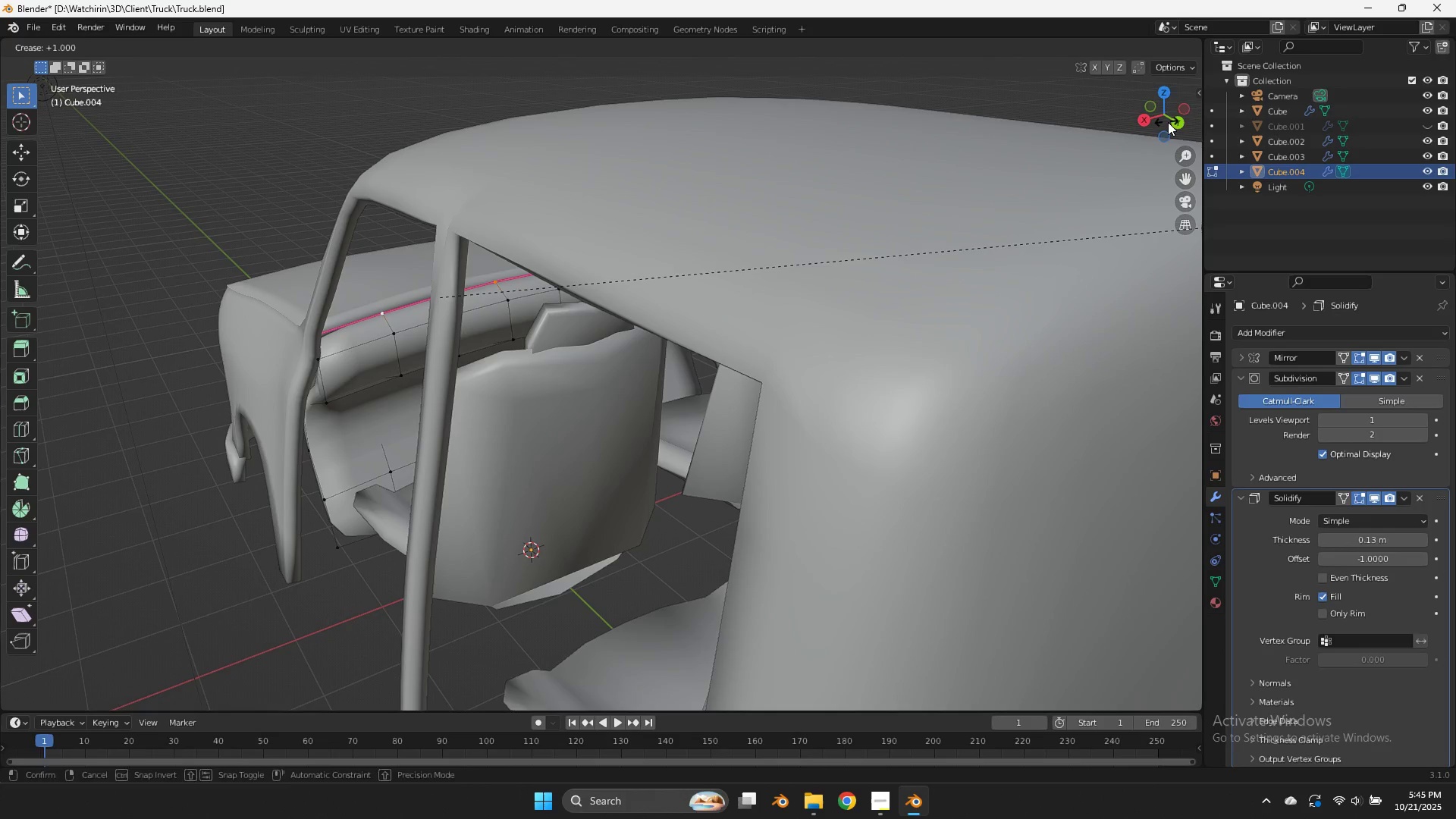 
left_click([1168, 122])
 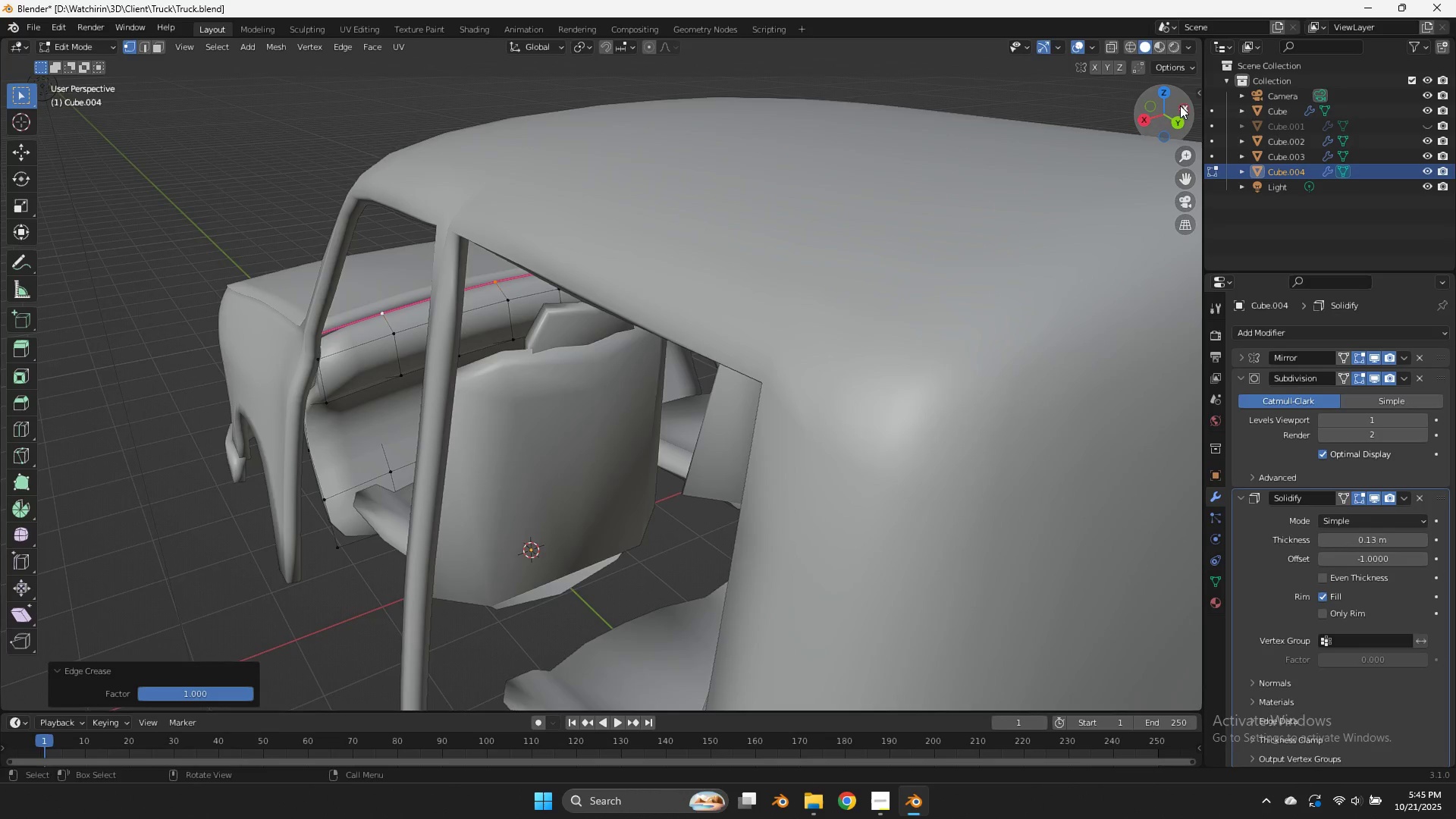 
left_click_drag(start_coordinate=[1181, 104], to_coordinate=[7, 89])
 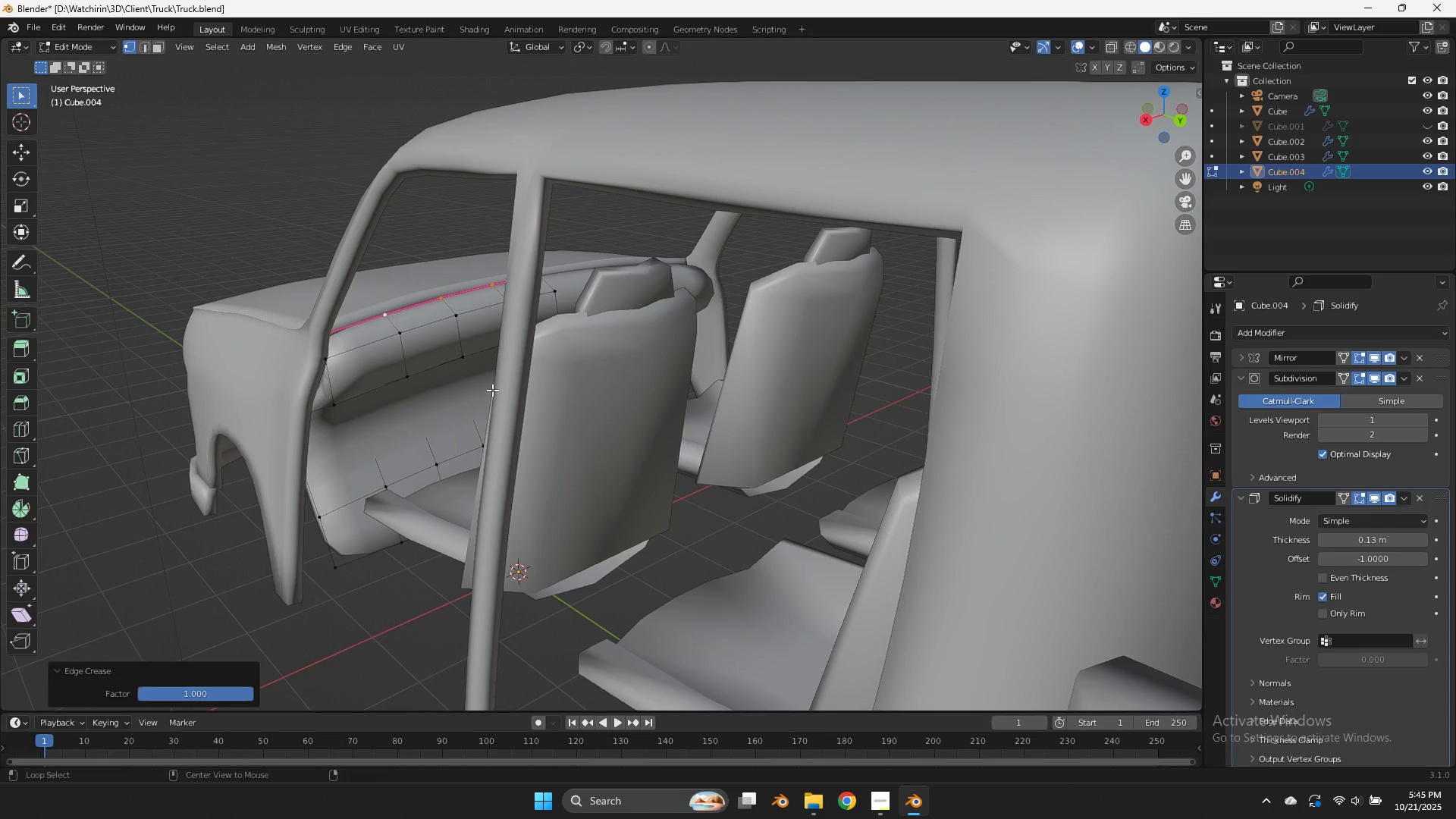 
hold_key(key=AltLeft, duration=1.09)
left_click([312, 493])
 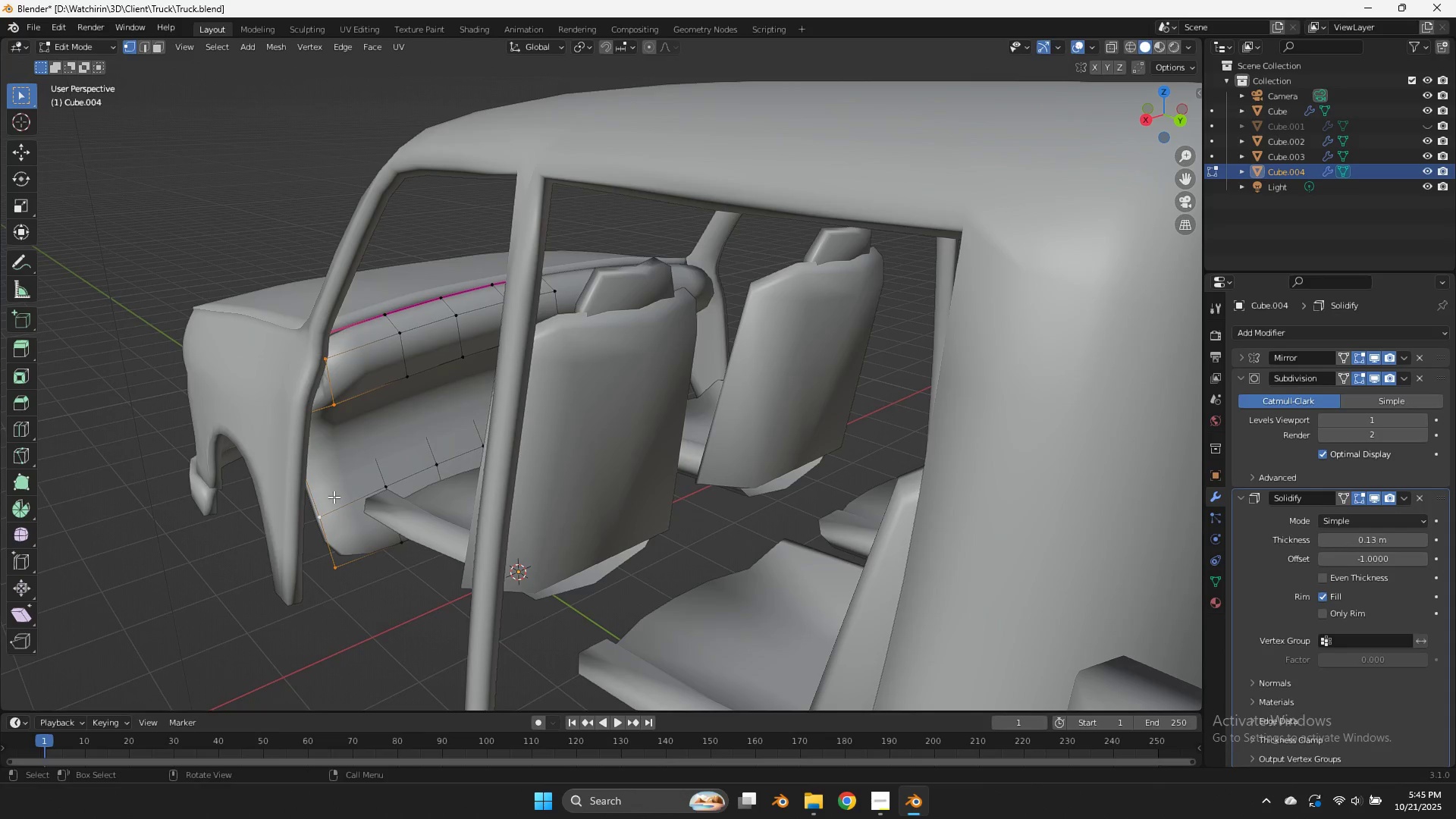 
key(Shift+E)
 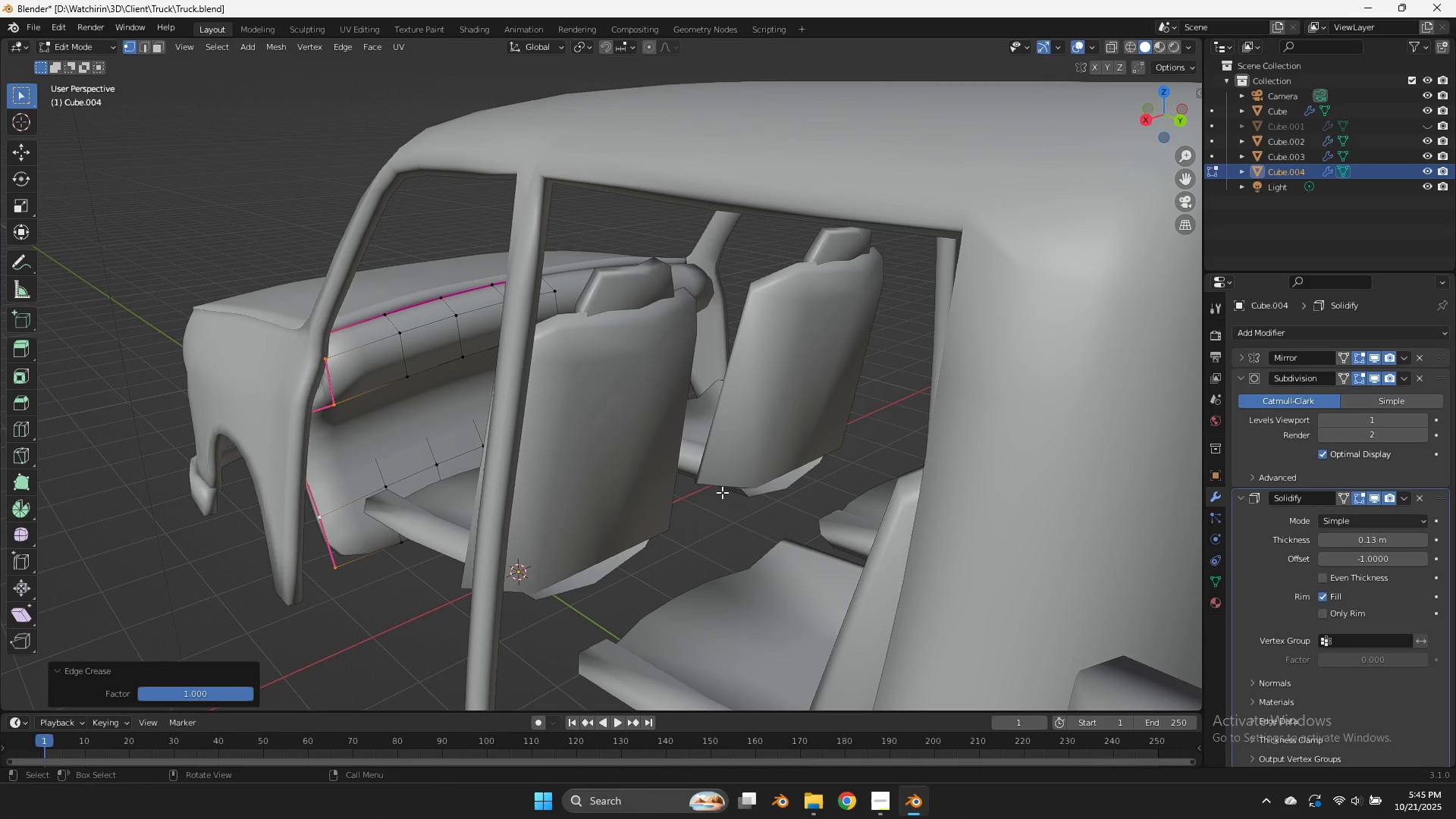 
hold_key(key=AltLeft, duration=0.75)
left_click([373, 570])
 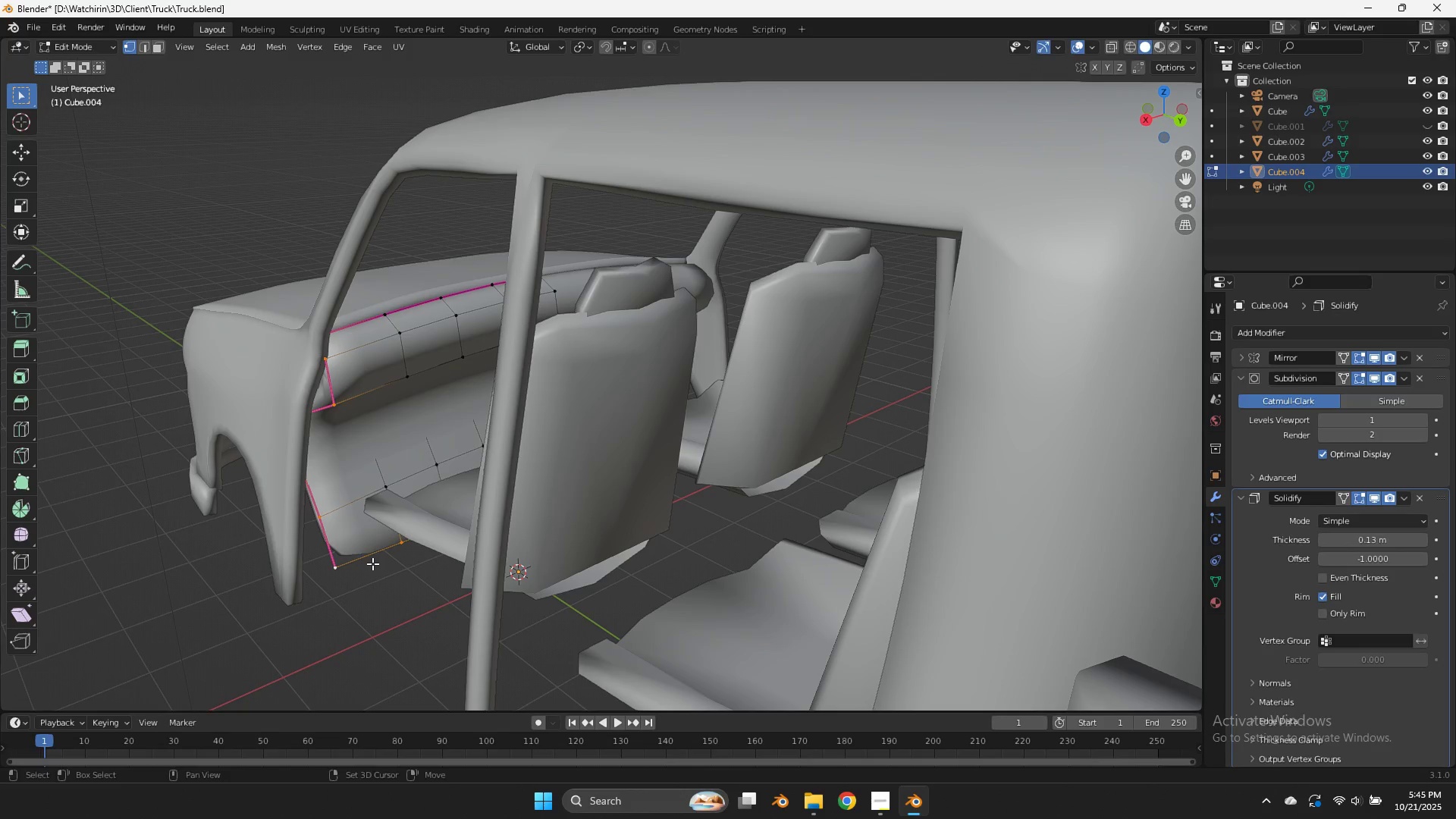 
key(Shift+E)
 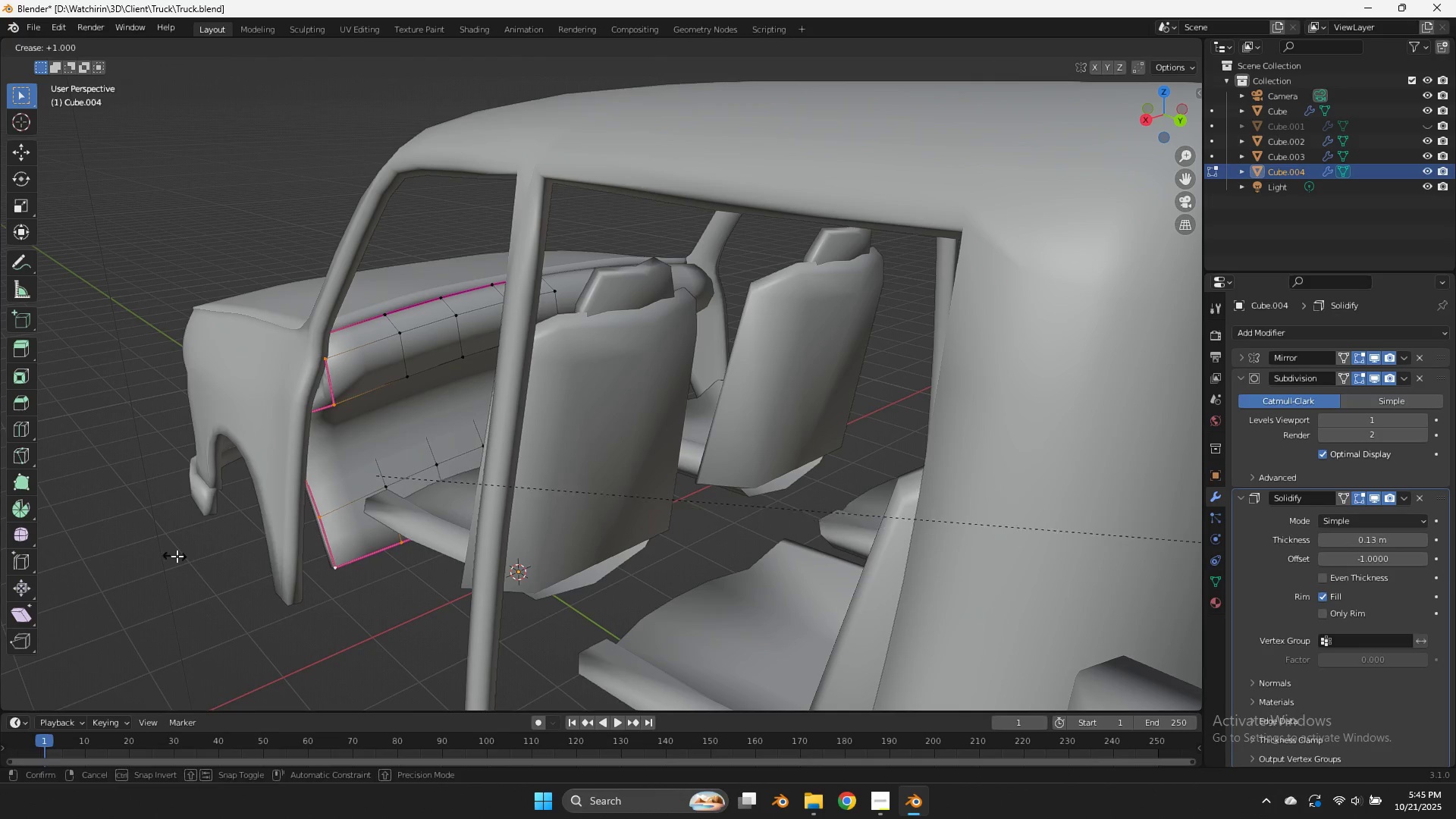 
left_click([177, 556])
 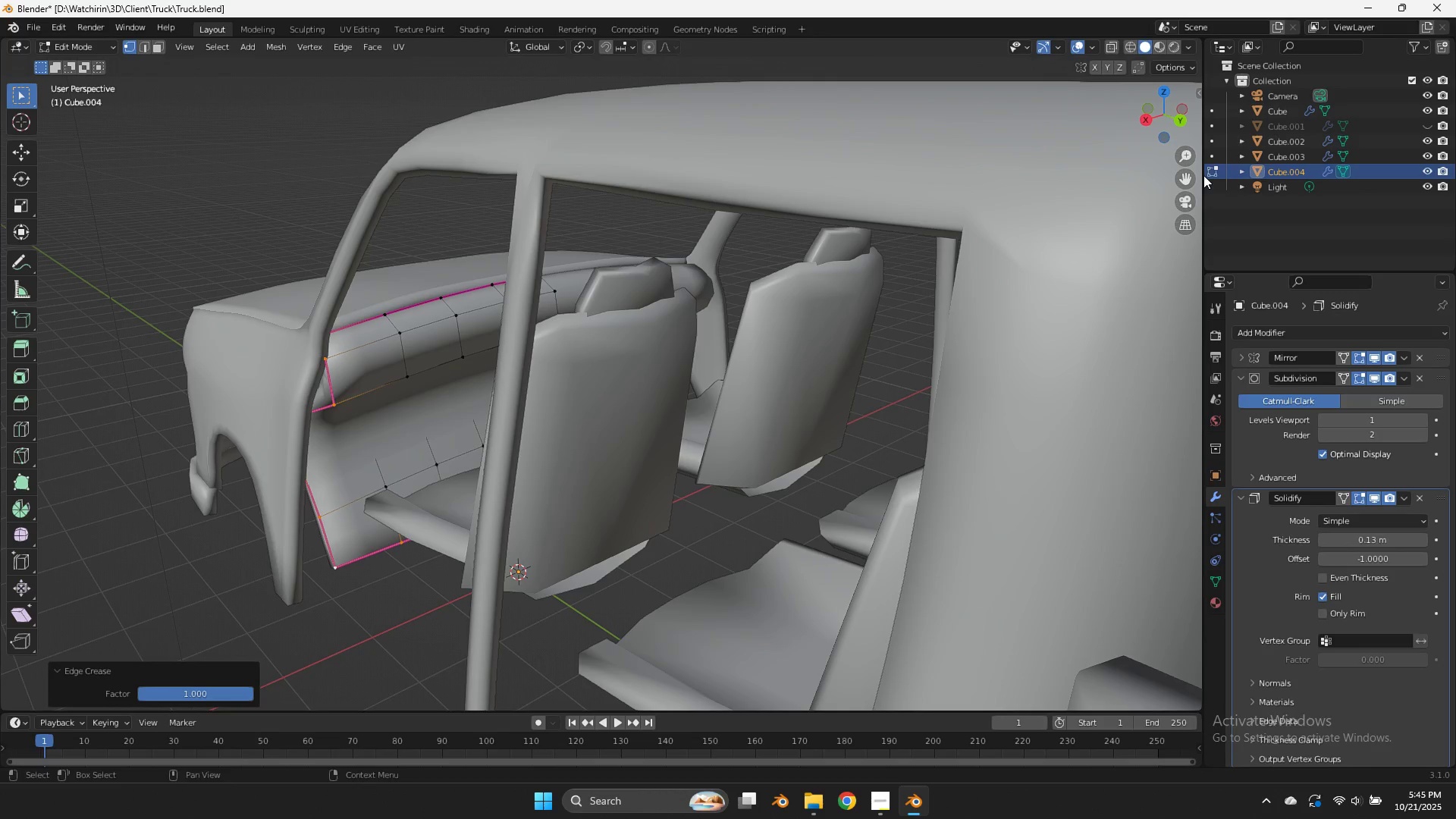 
left_click_drag(start_coordinate=[1171, 124], to_coordinate=[223, 684])
 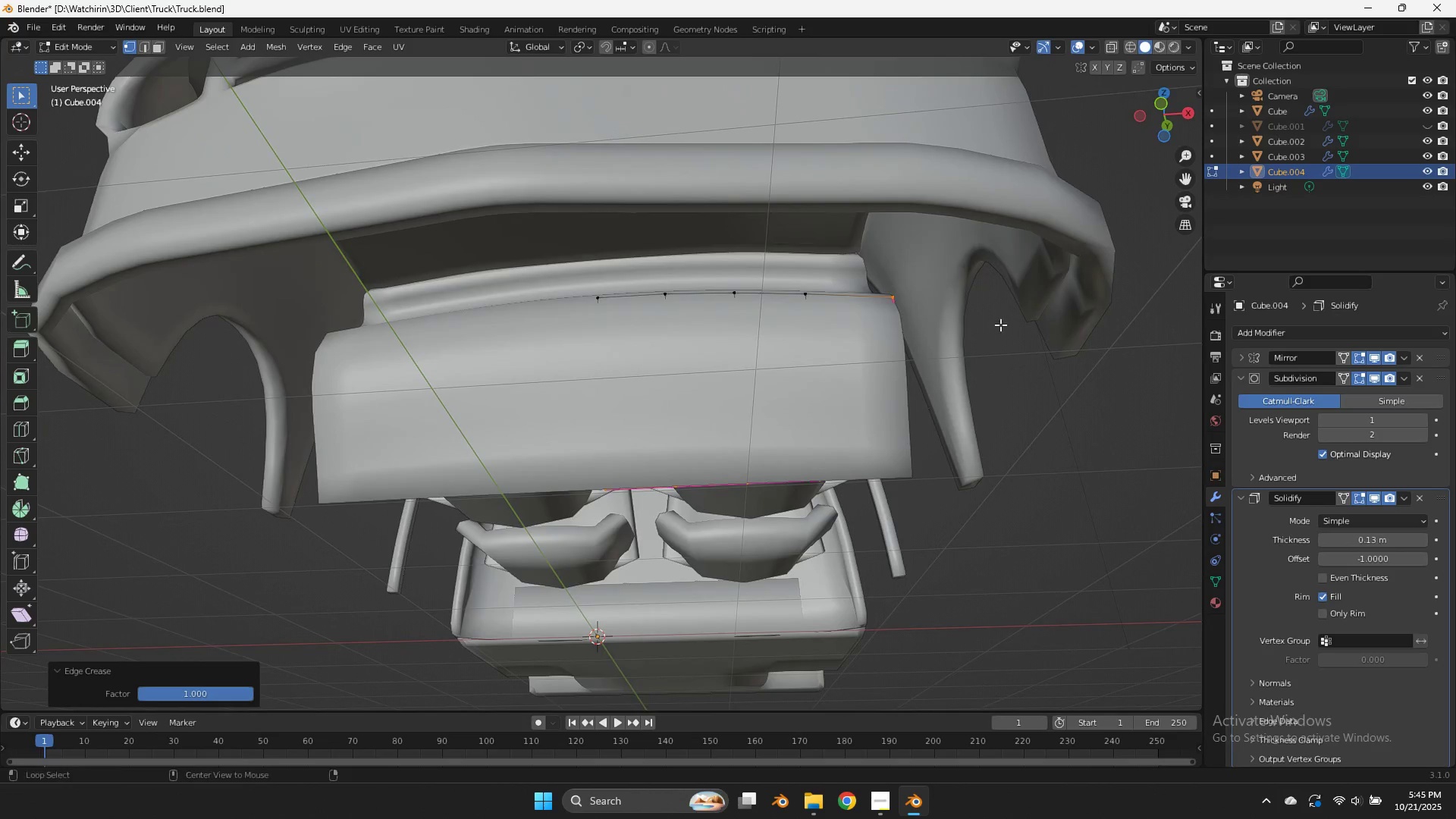 
key(Alt+AltLeft)
 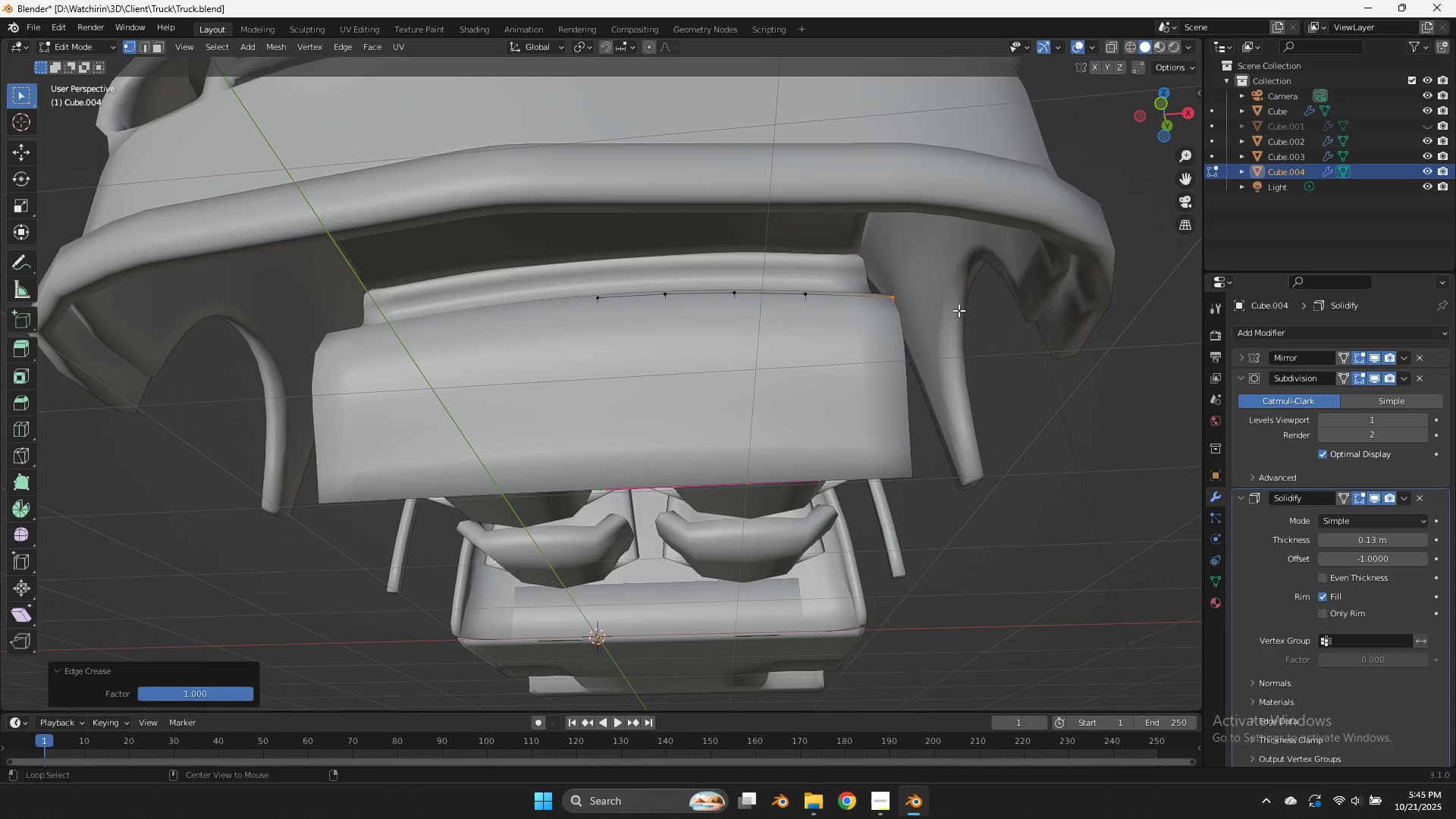 
key(Z)
 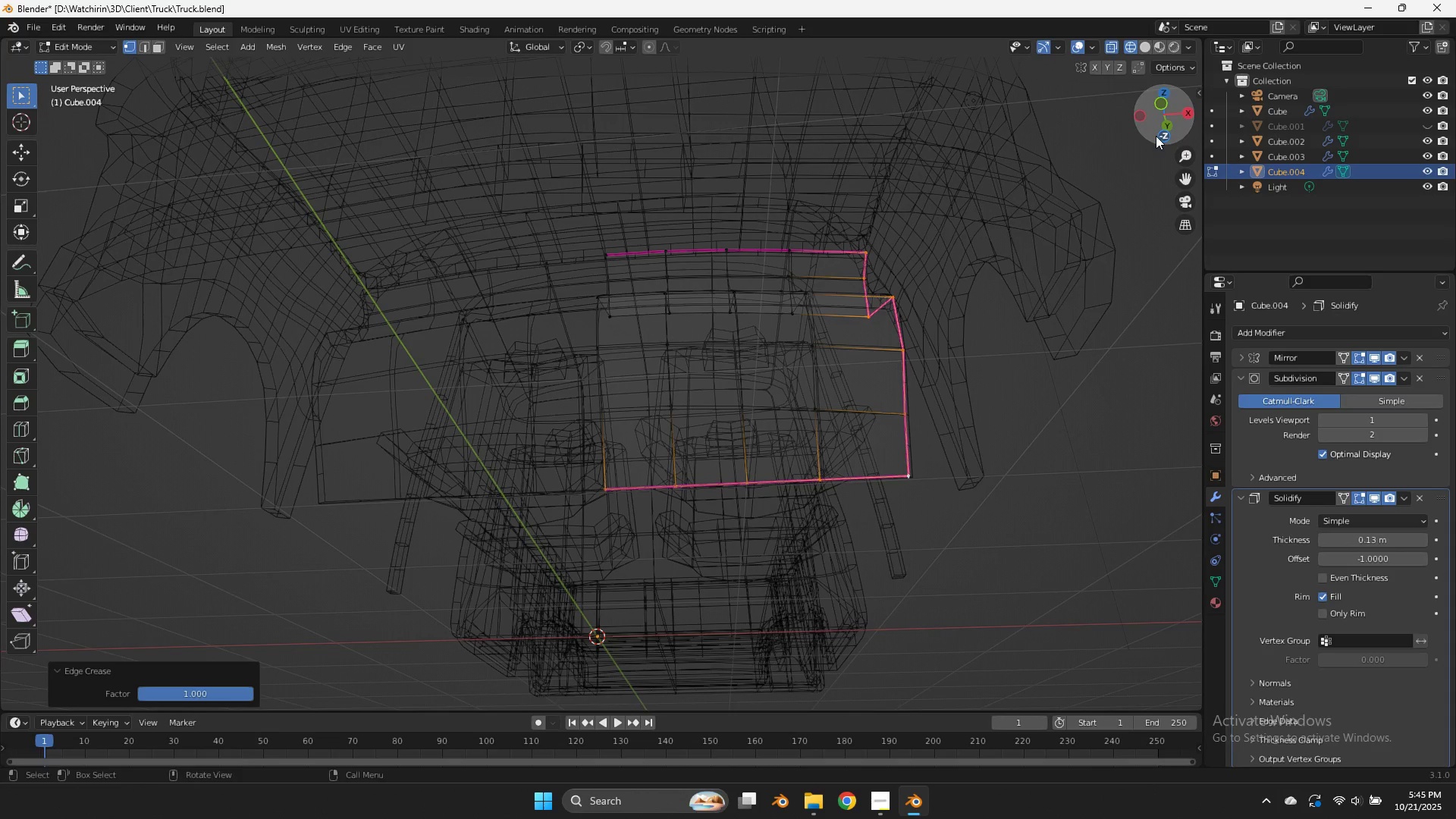 
left_click_drag(start_coordinate=[1147, 140], to_coordinate=[1109, 176])
 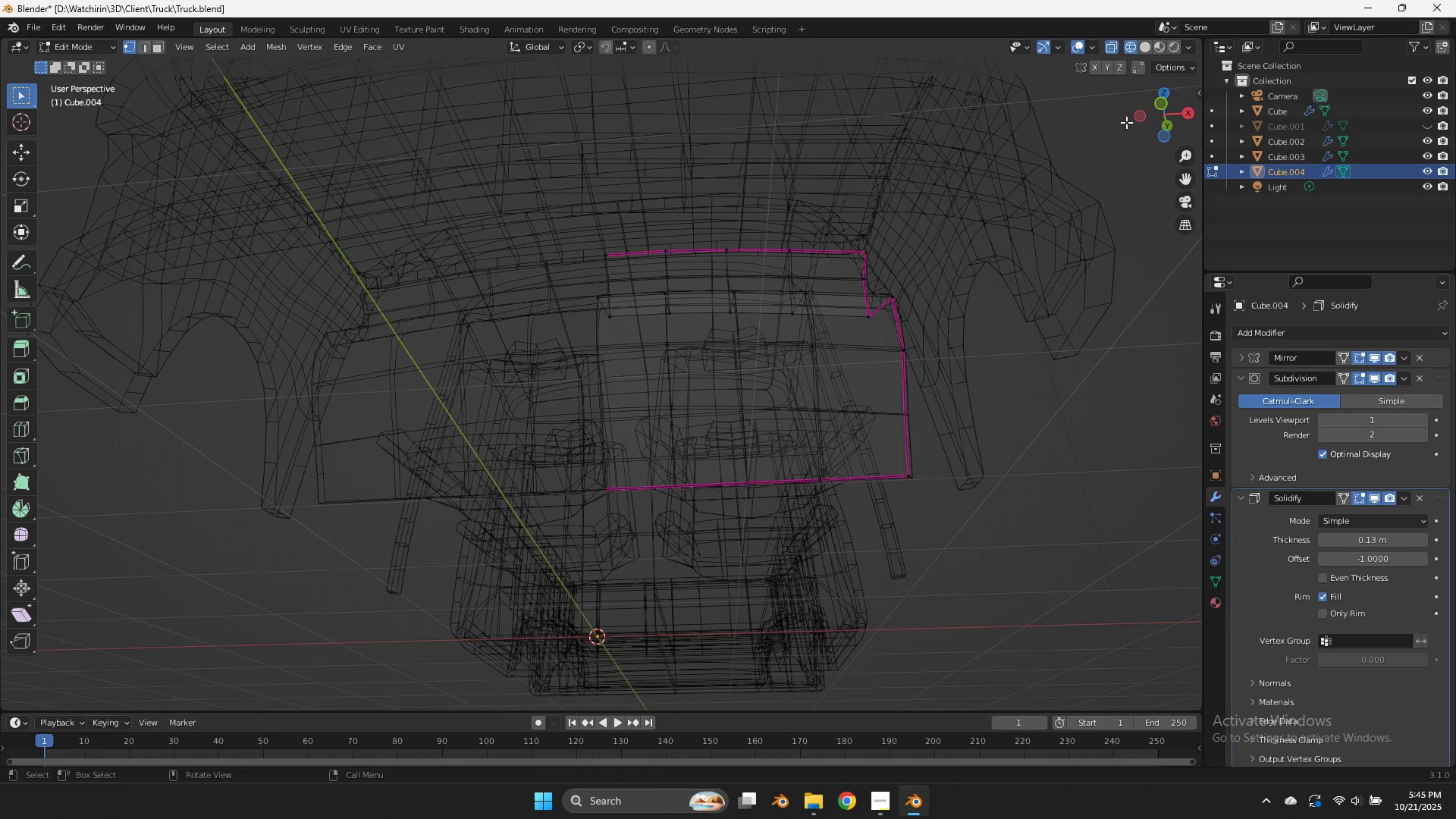 
left_click_drag(start_coordinate=[1126, 122], to_coordinate=[1105, 162])
 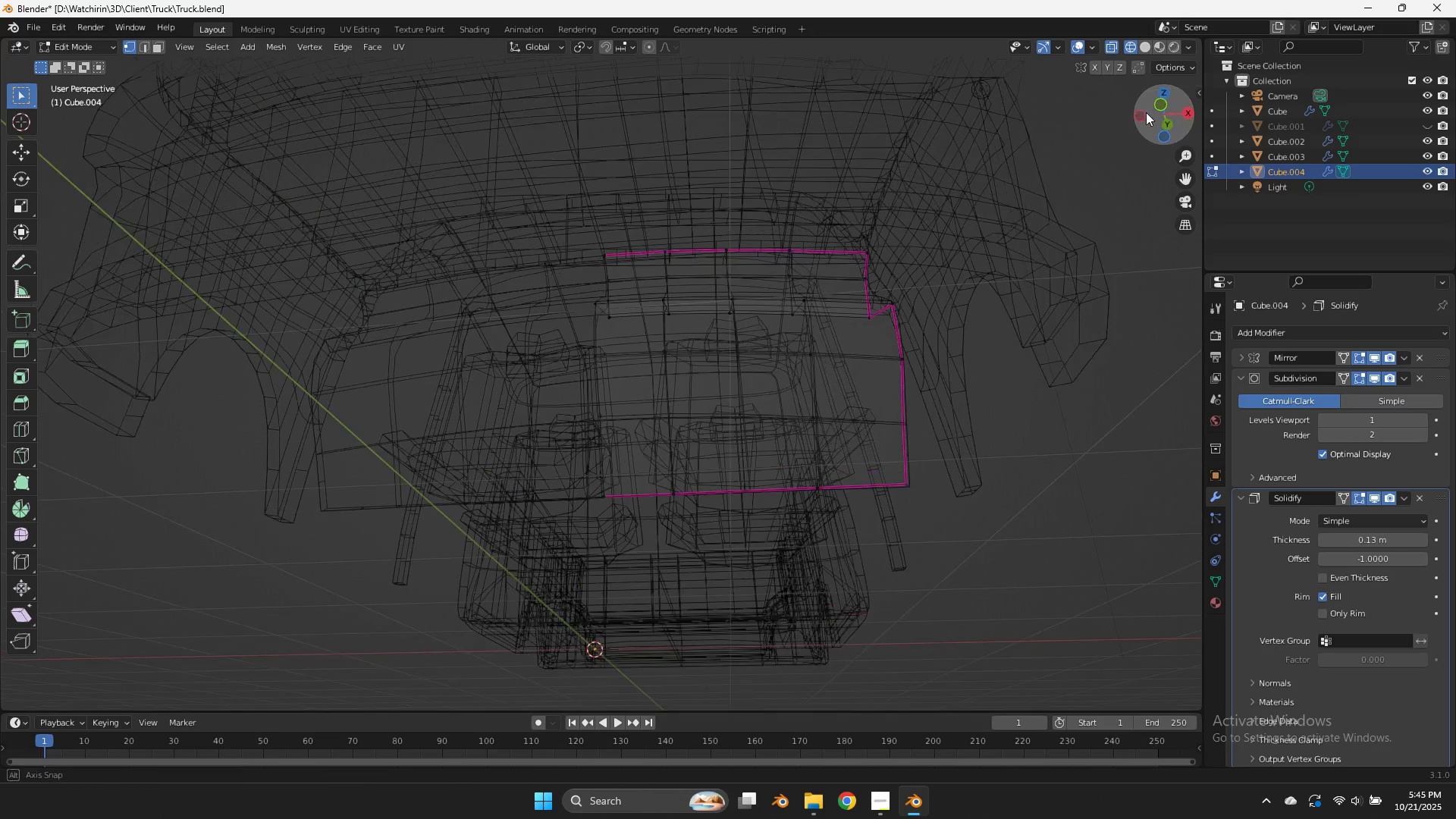 
left_click_drag(start_coordinate=[1146, 102], to_coordinate=[1135, 148])
 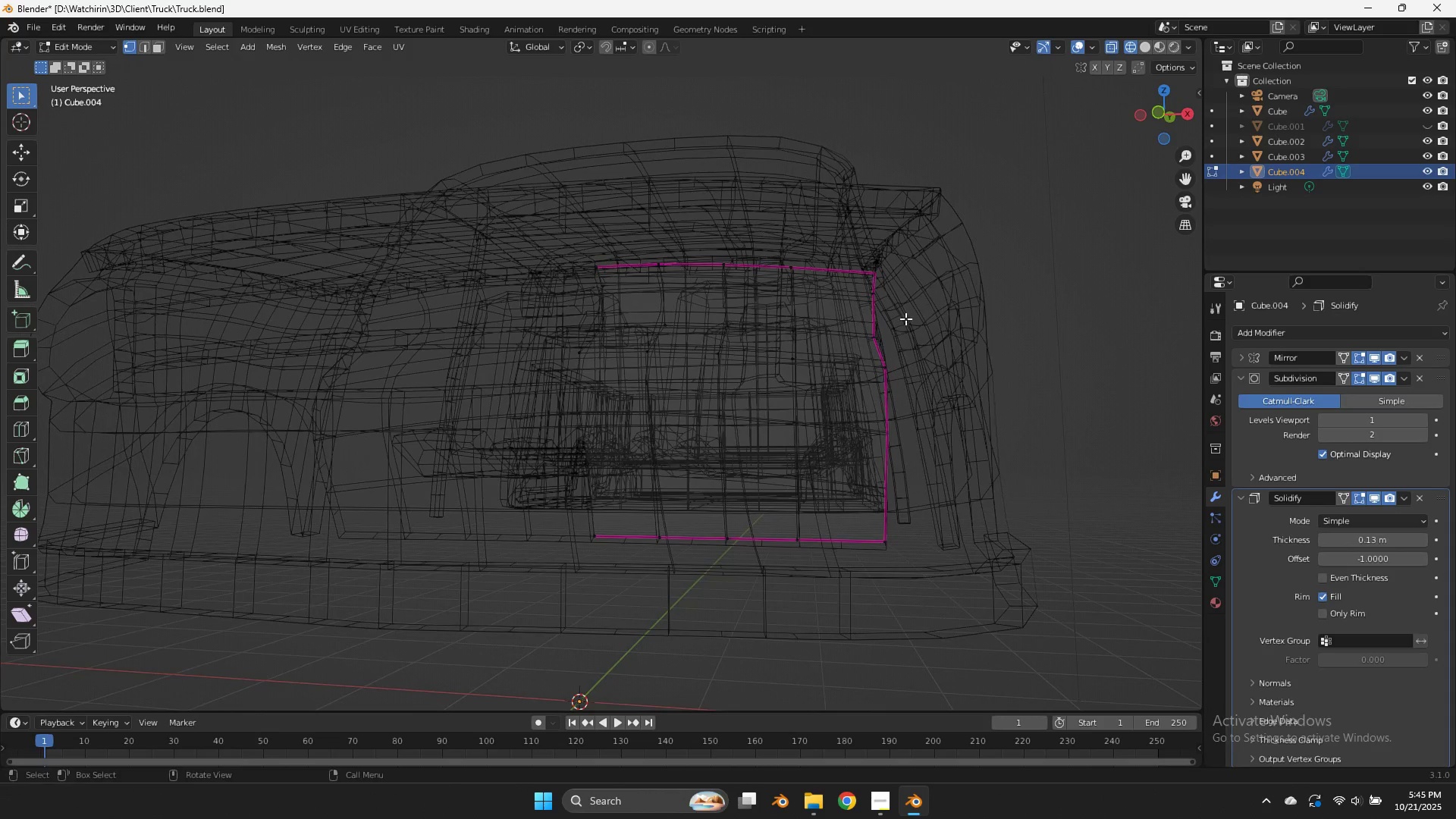 
left_click_drag(start_coordinate=[906, 318], to_coordinate=[855, 563])
 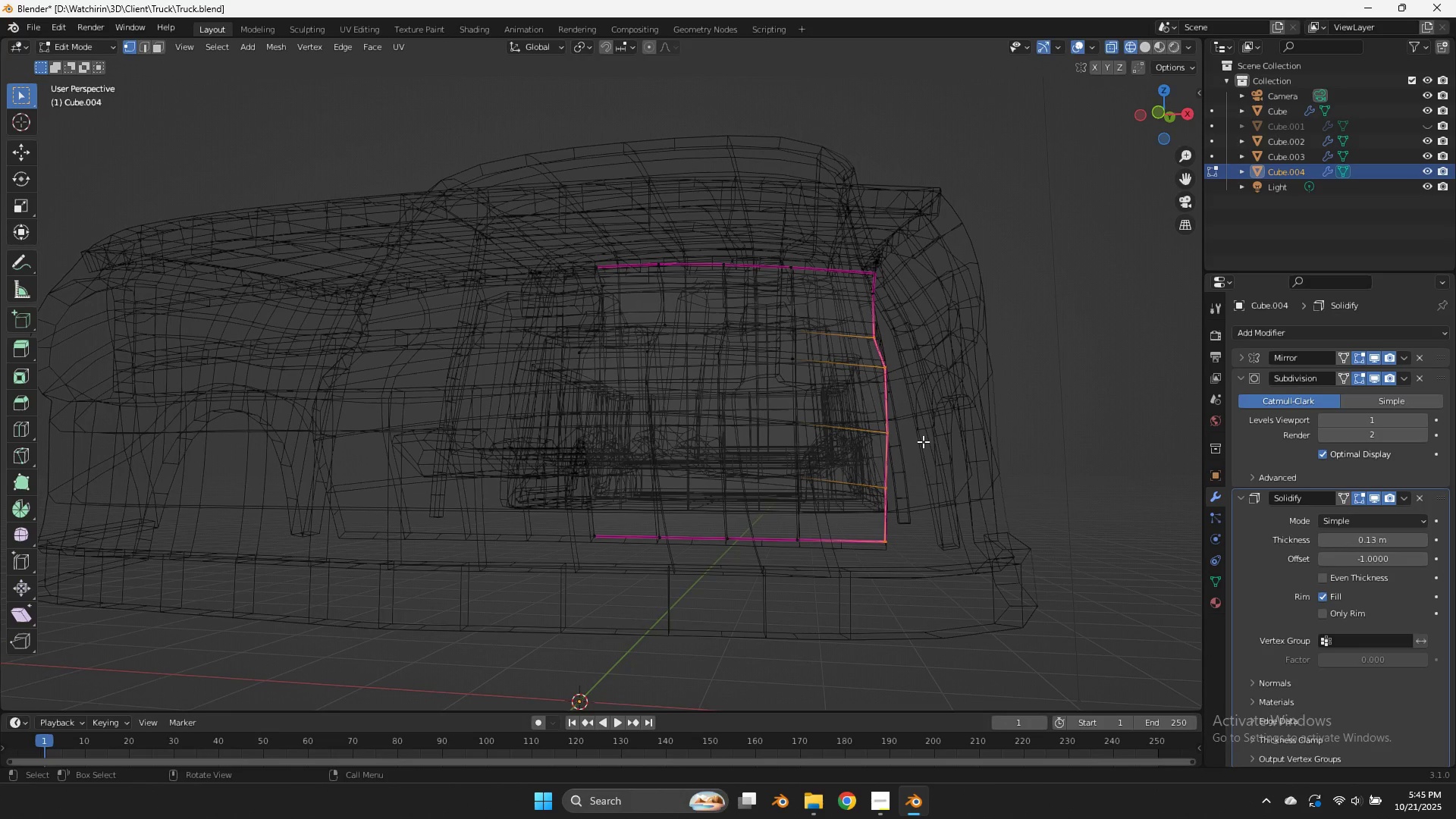 
type(gx)
 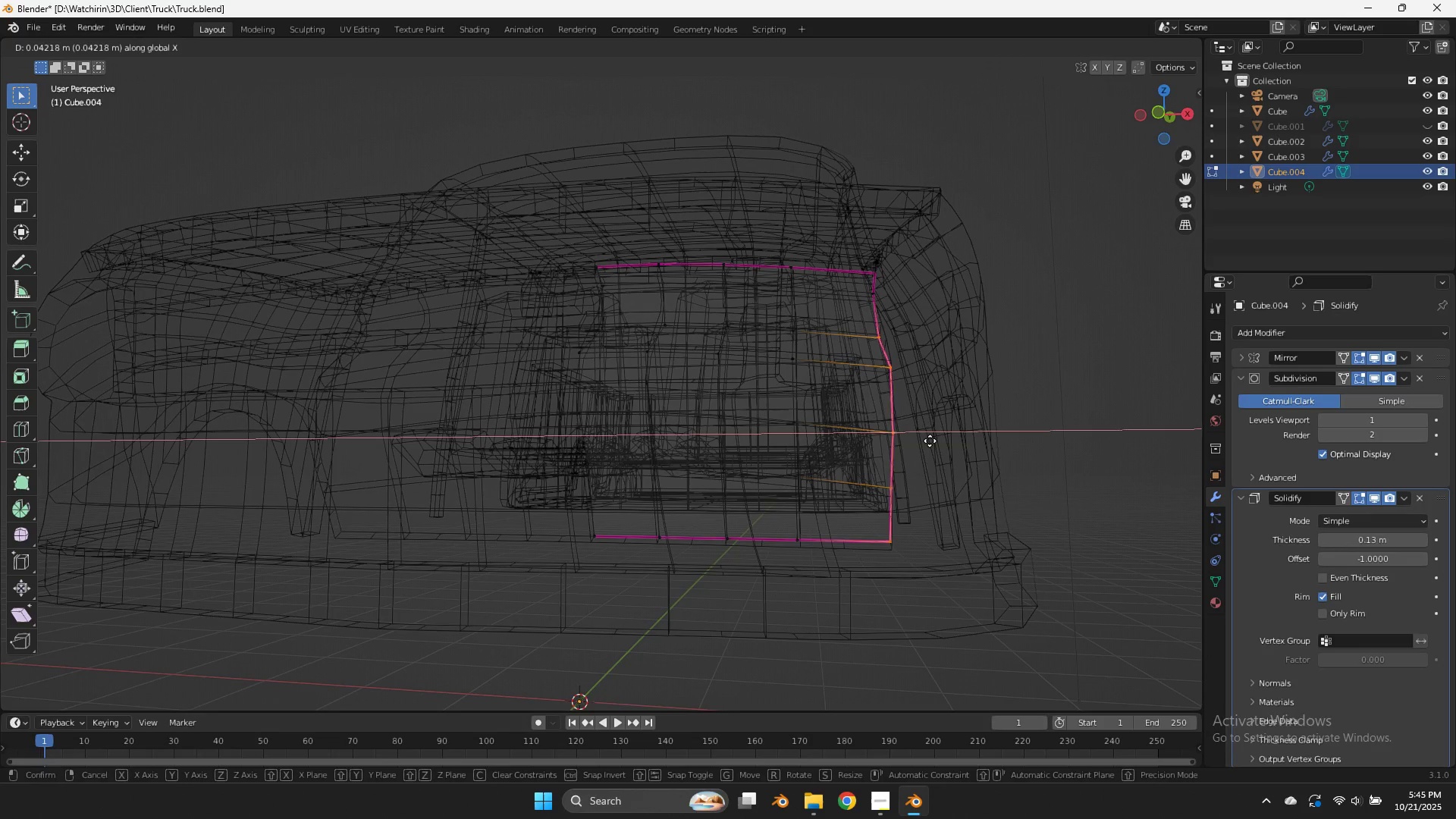 
hold_key(key=ShiftLeft, duration=0.88)
left_click([1027, 440])
 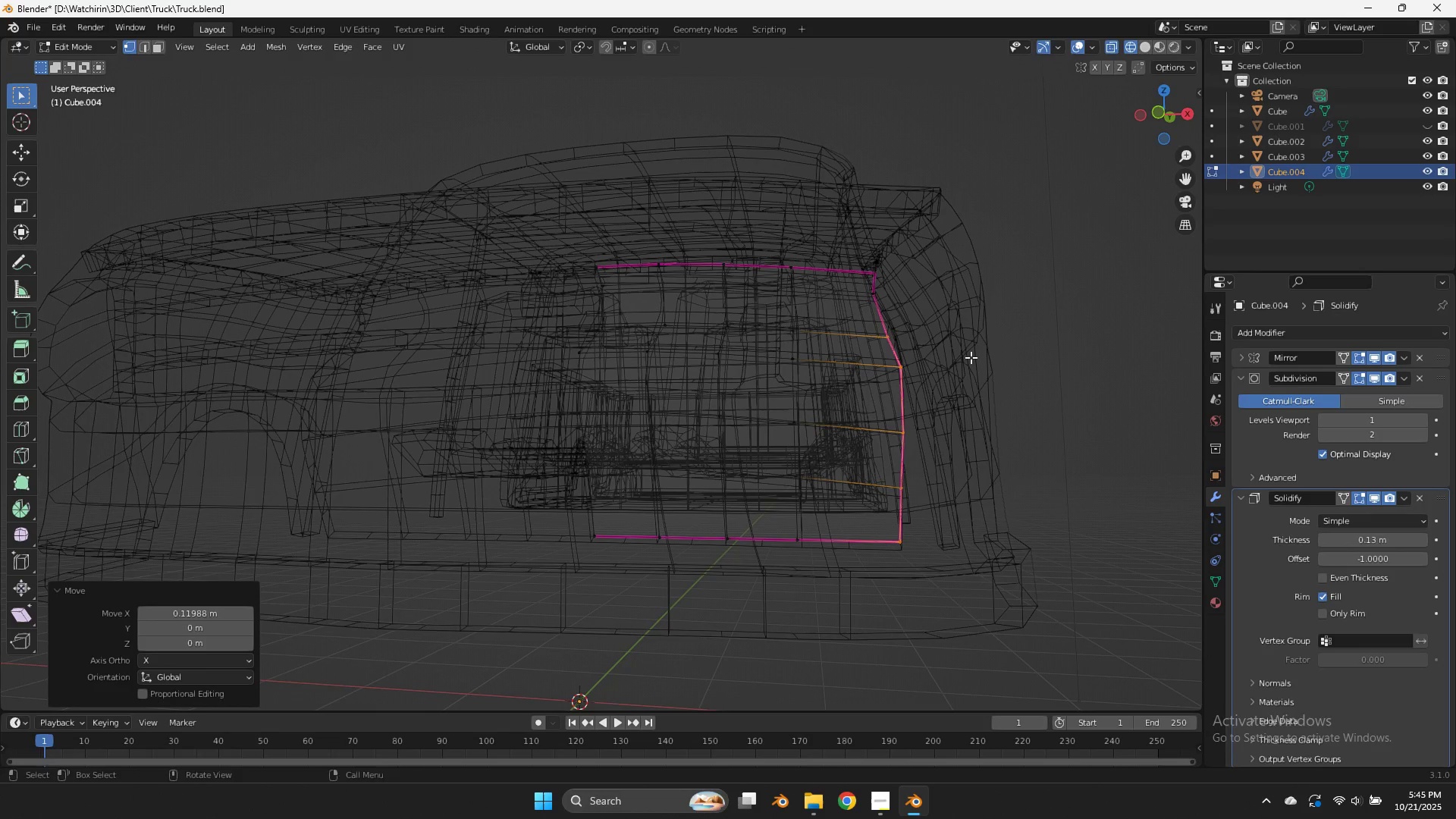 
left_click_drag(start_coordinate=[968, 359], to_coordinate=[872, 584])
 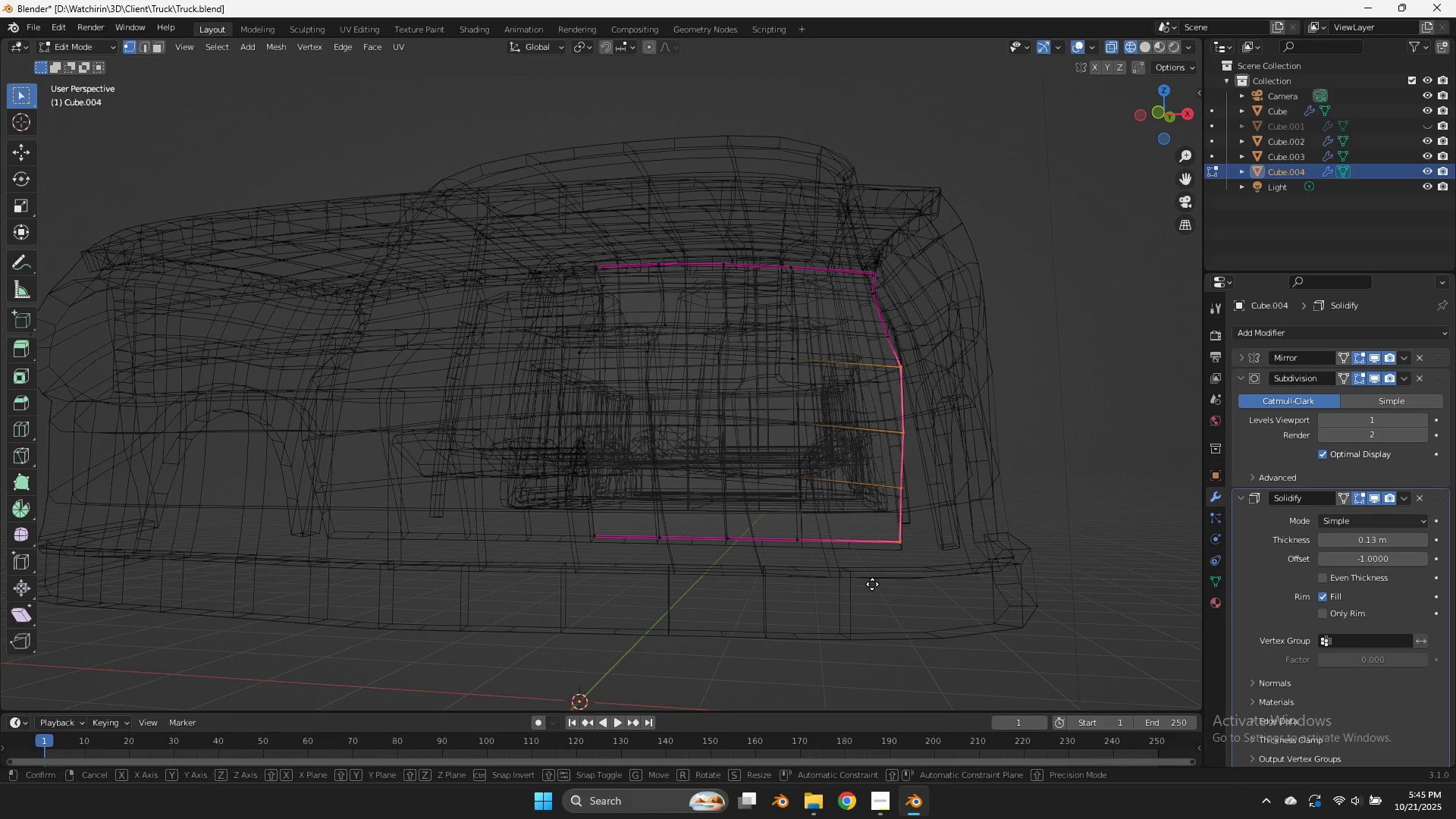 
type(gxgxgx)
 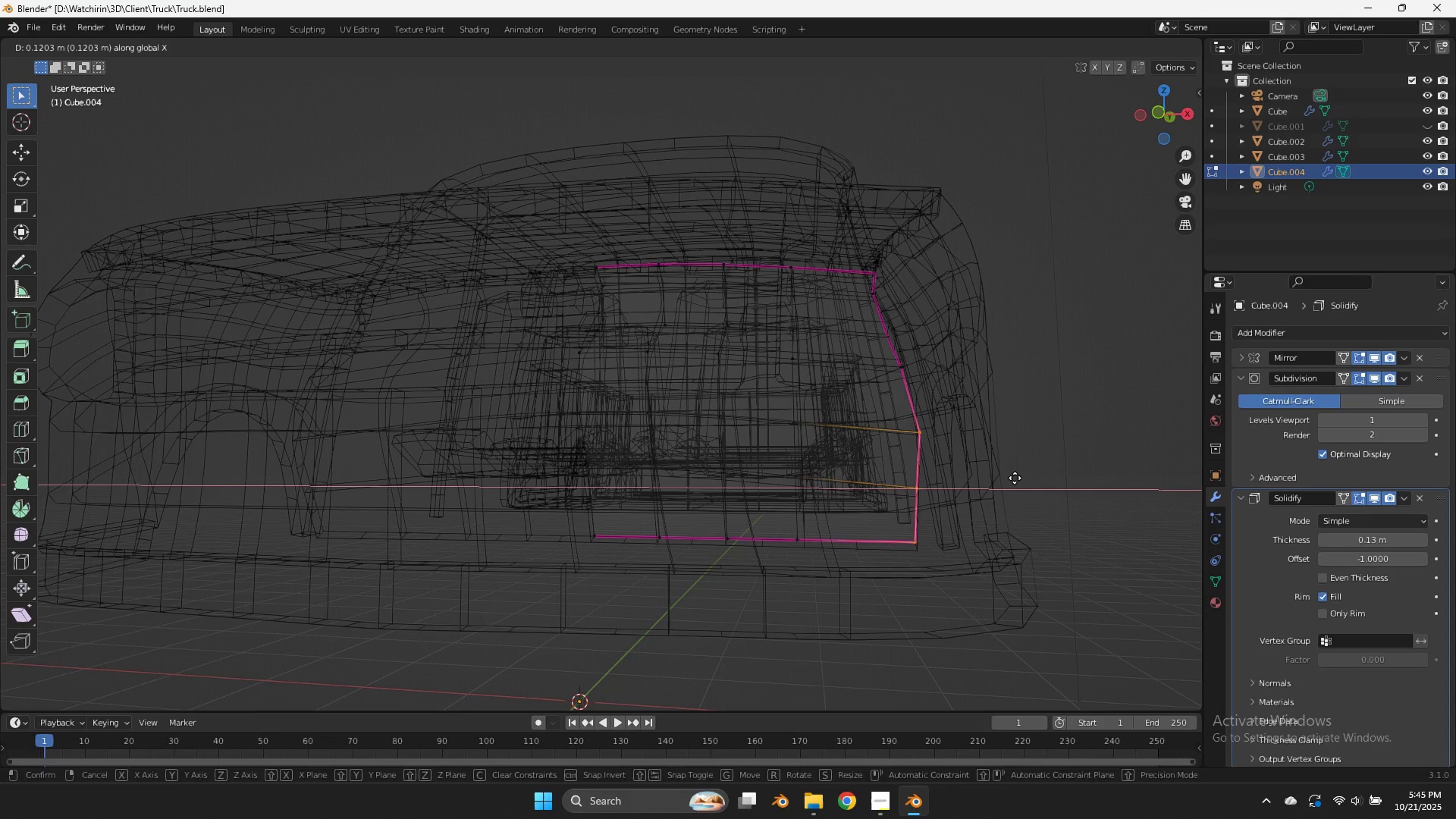 
left_click_drag(start_coordinate=[944, 400], to_coordinate=[865, 610])
 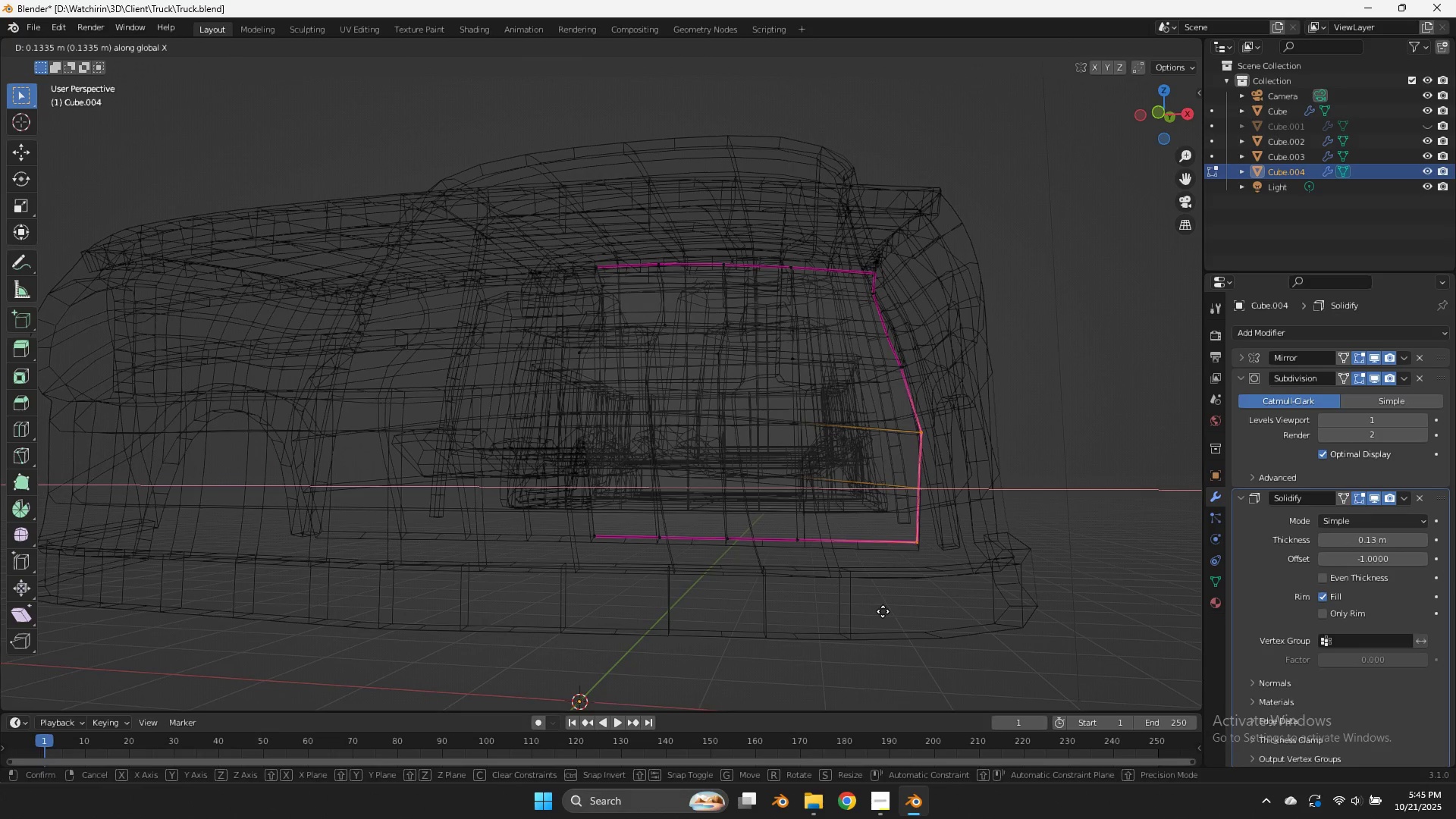 
hold_key(key=ShiftLeft, duration=0.54)
left_click([1015, 478])
 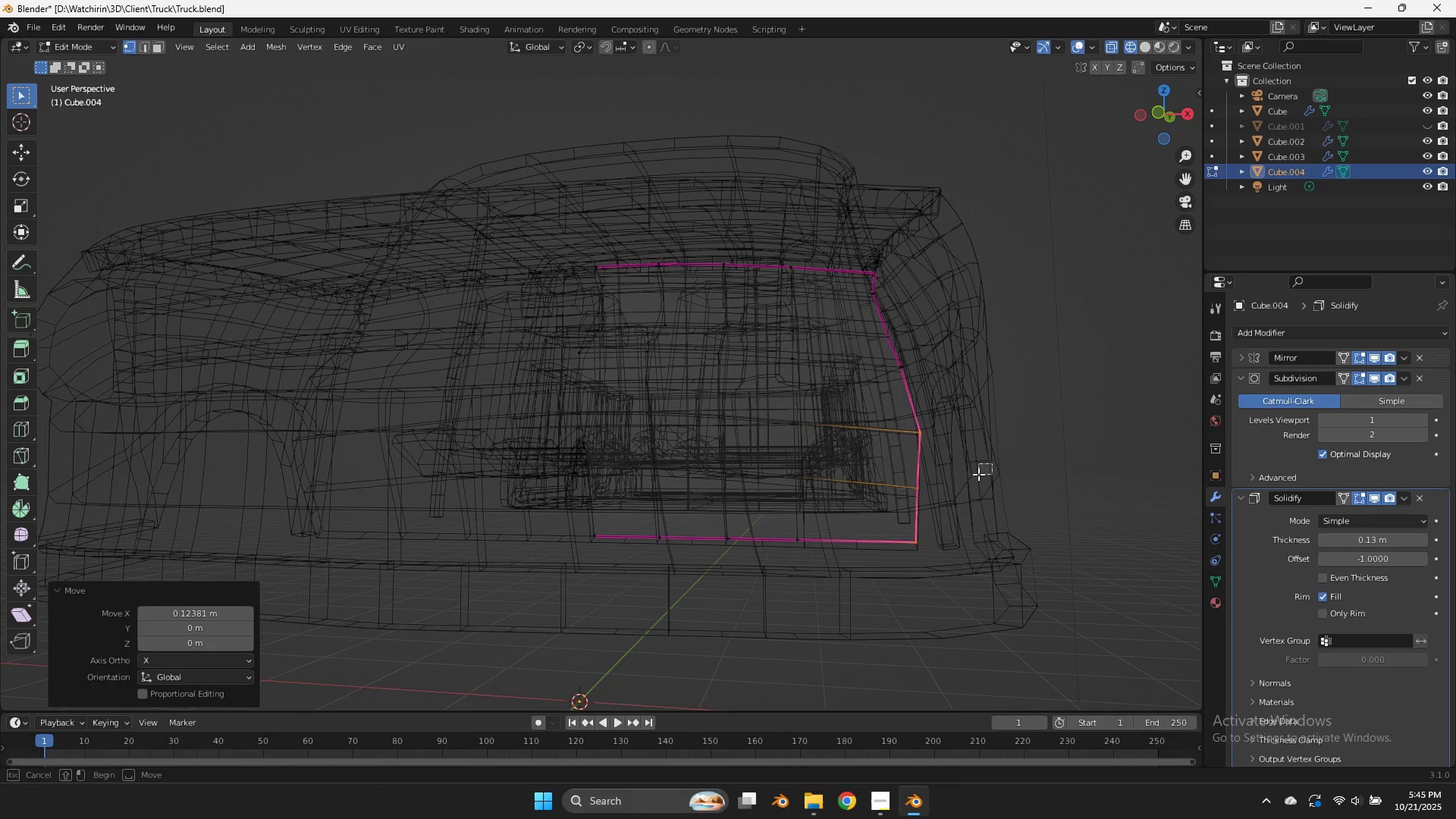 
left_click_drag(start_coordinate=[992, 463], to_coordinate=[870, 585])
 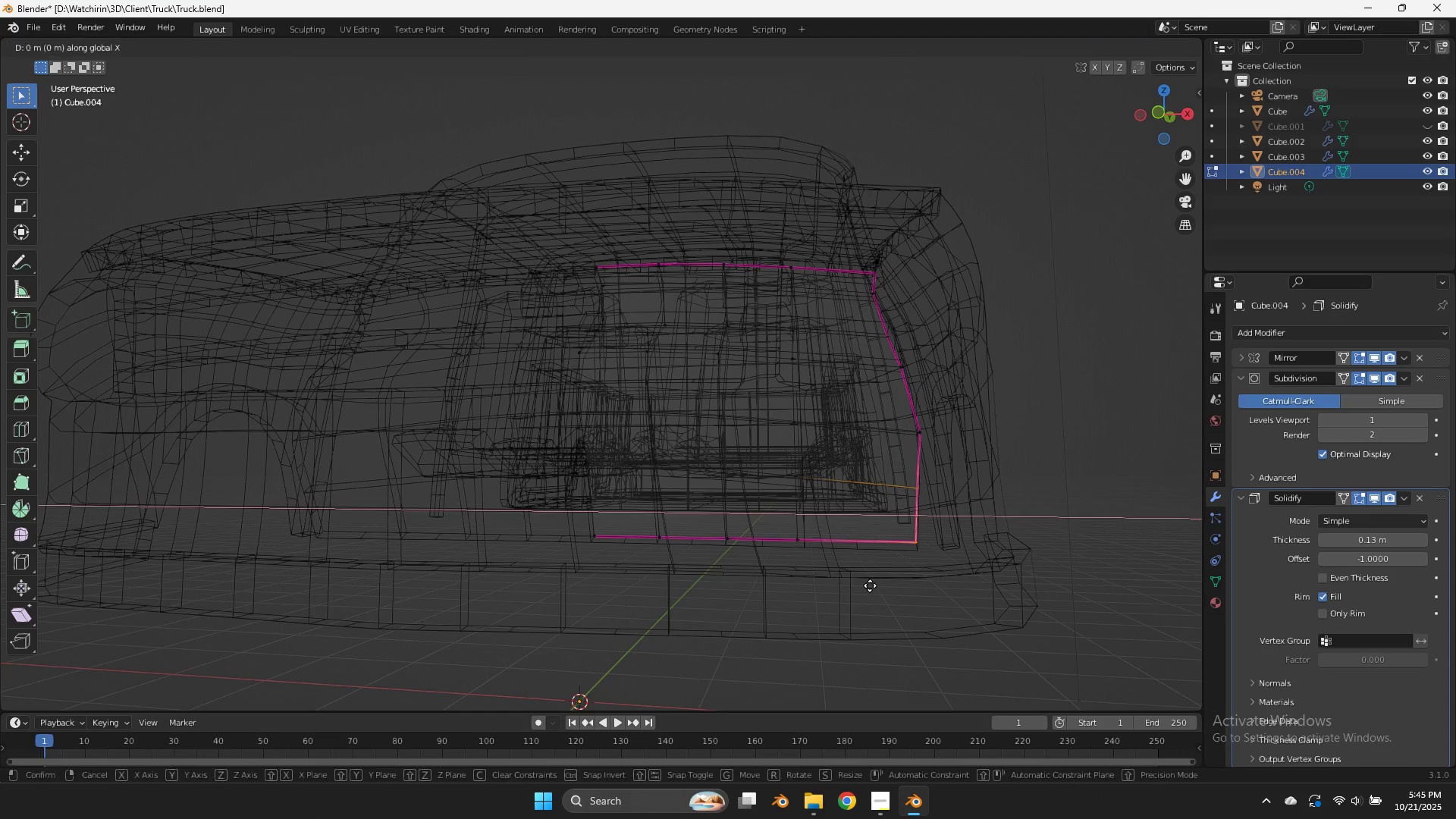 
type(gx)
 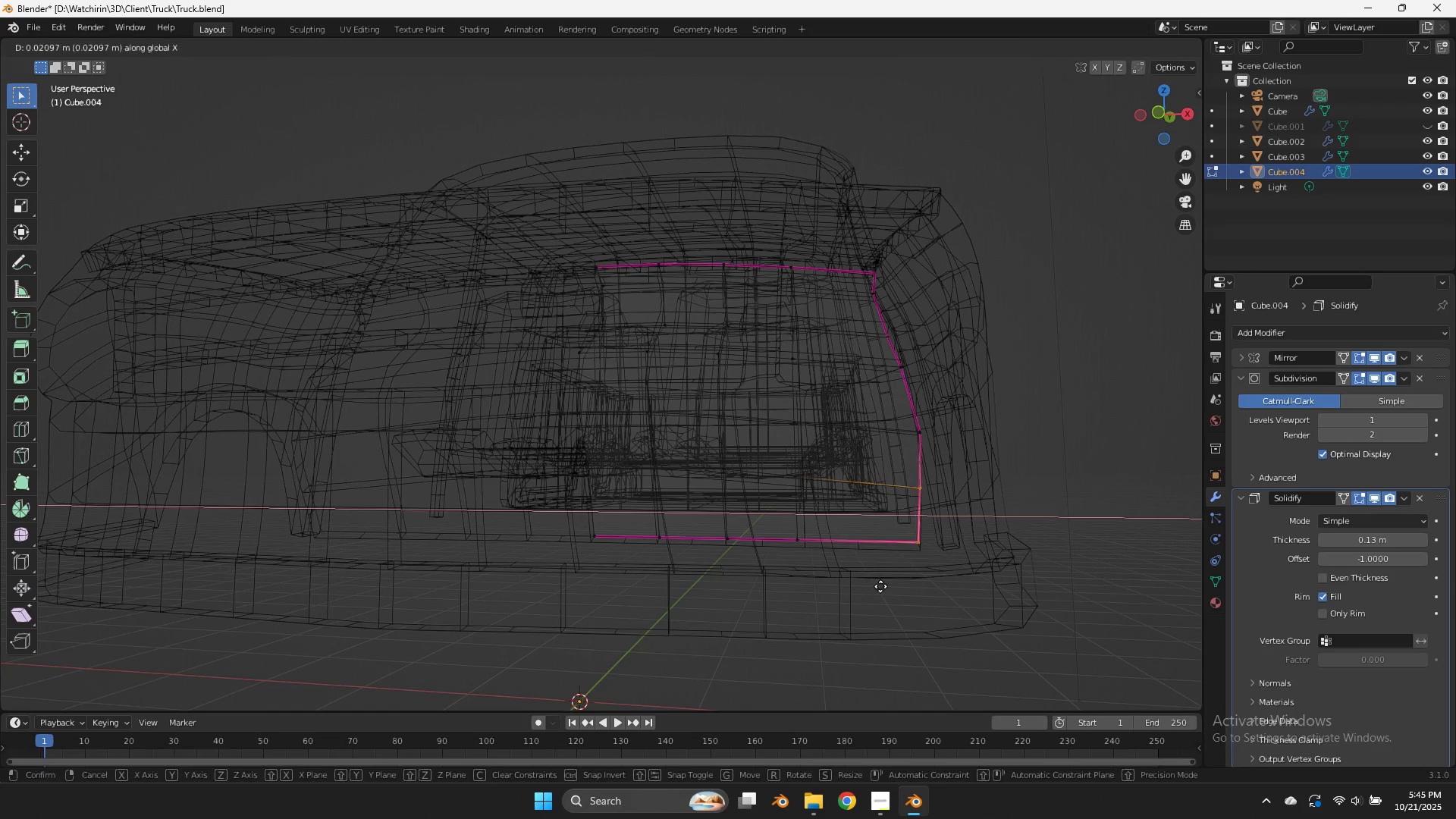 
hold_key(key=ShiftLeft, duration=0.8)
left_click([1013, 582])
 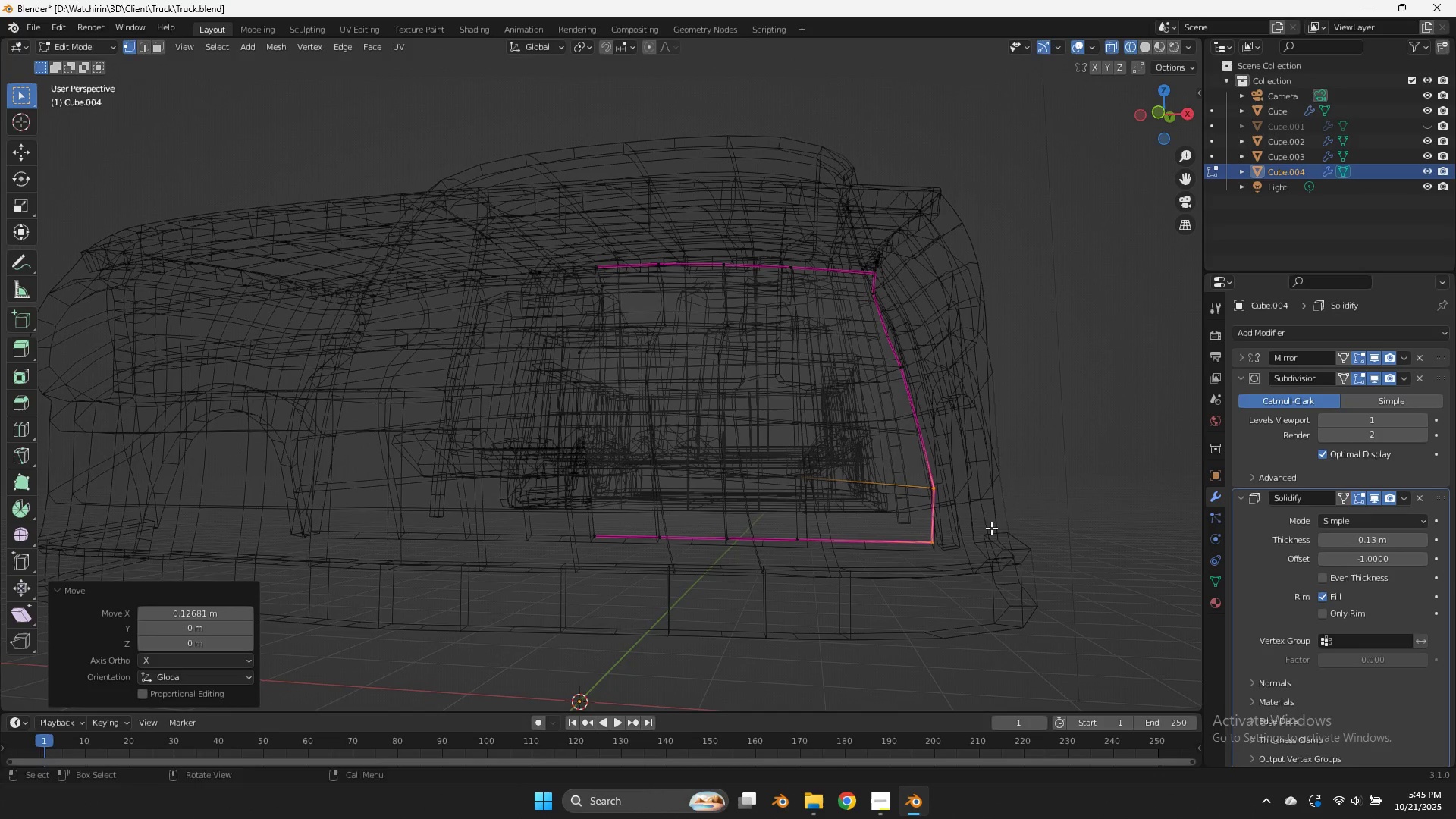 
left_click_drag(start_coordinate=[988, 529], to_coordinate=[906, 575])
 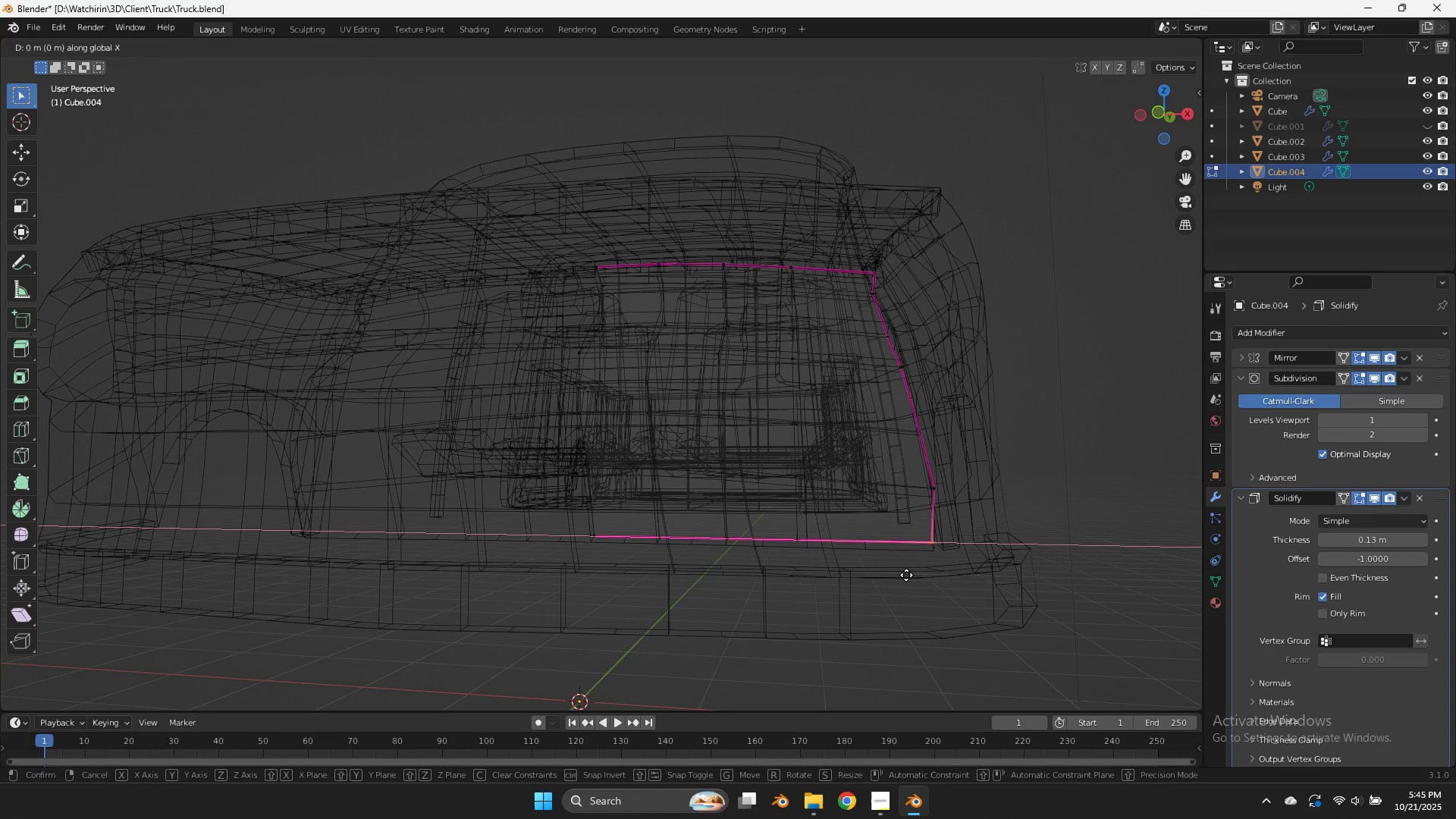 
type(gx)
 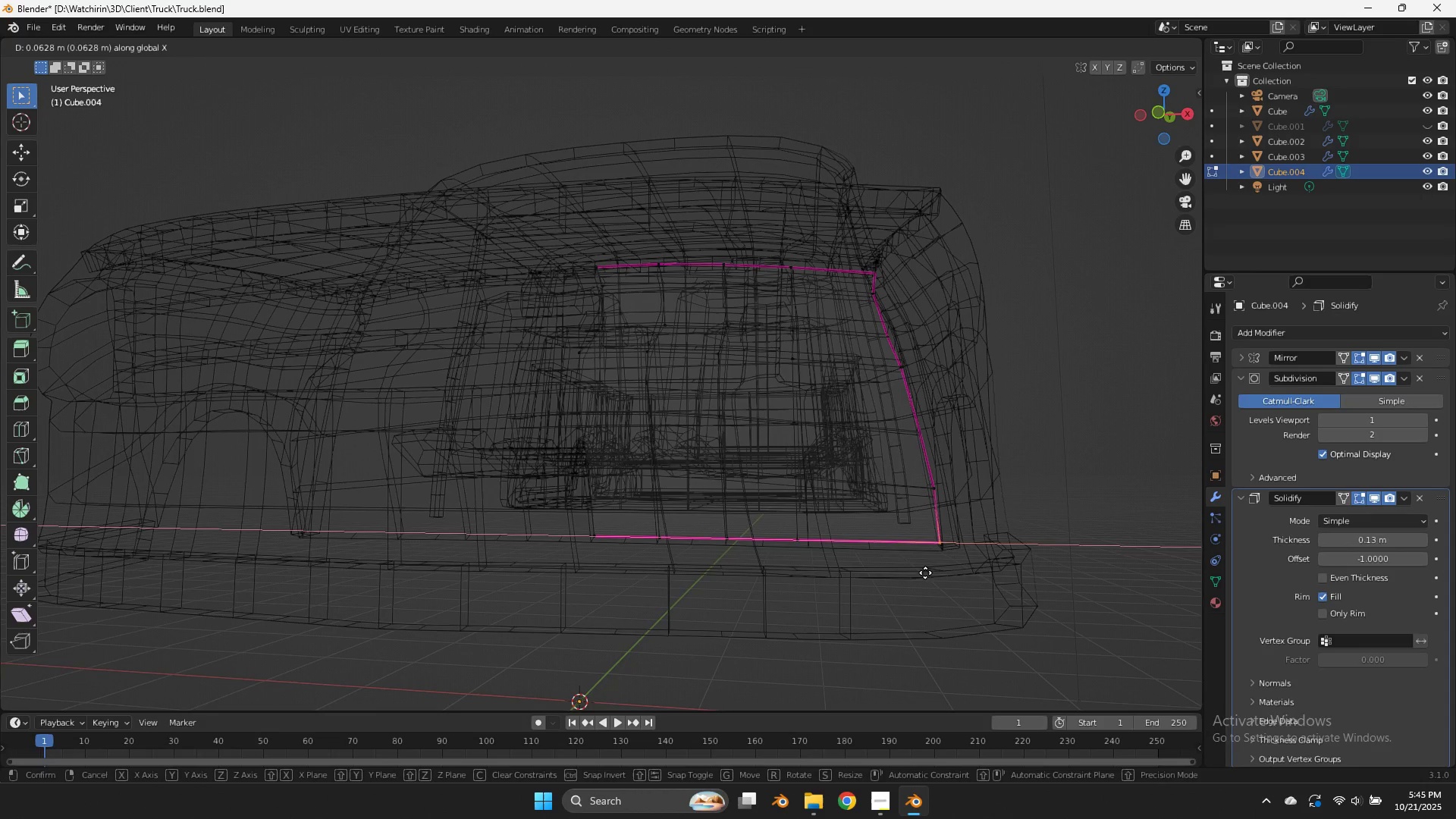 
hold_key(key=ShiftLeft, duration=0.46)
left_click([953, 570])
 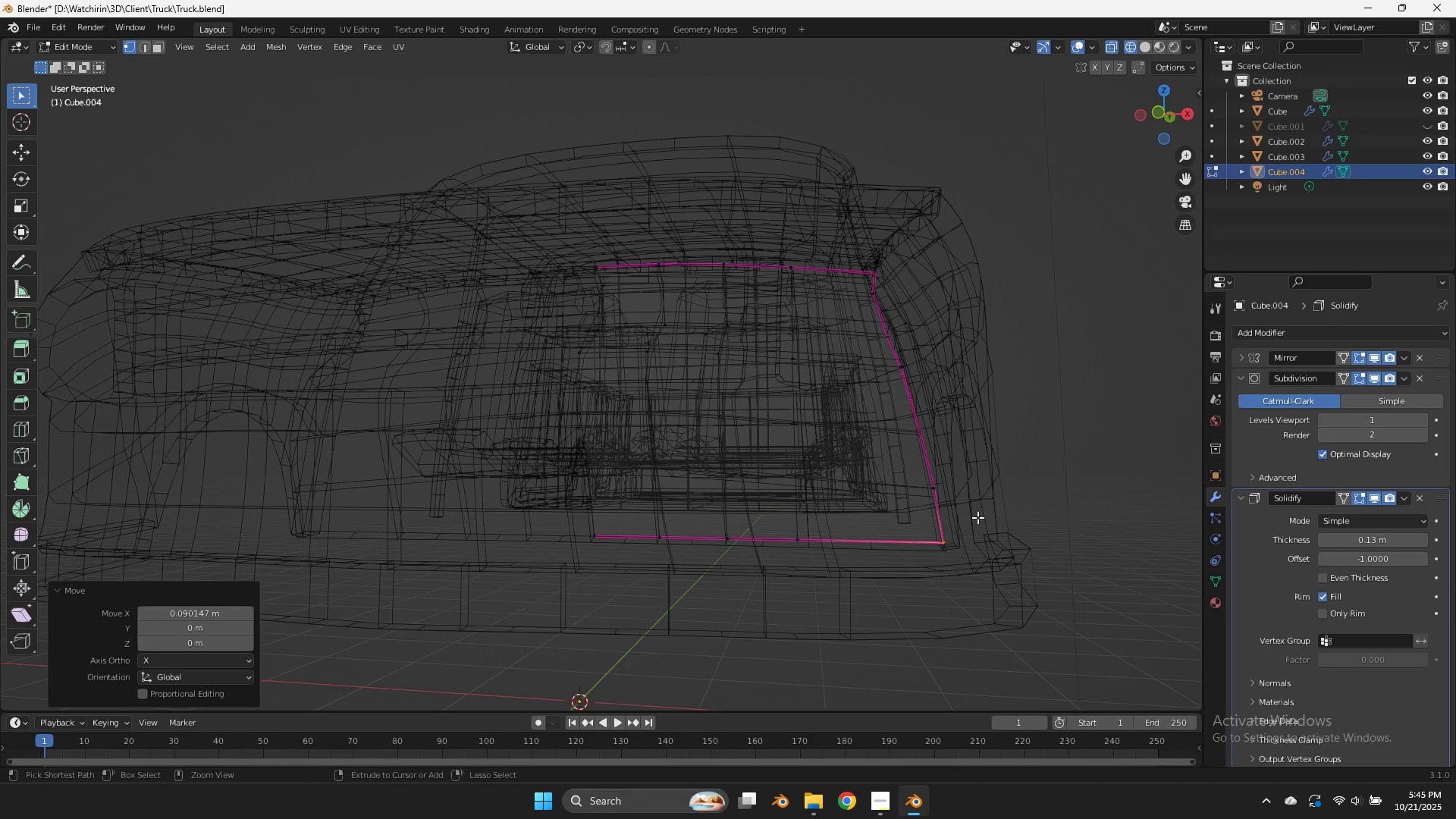 
key(Control+S)
 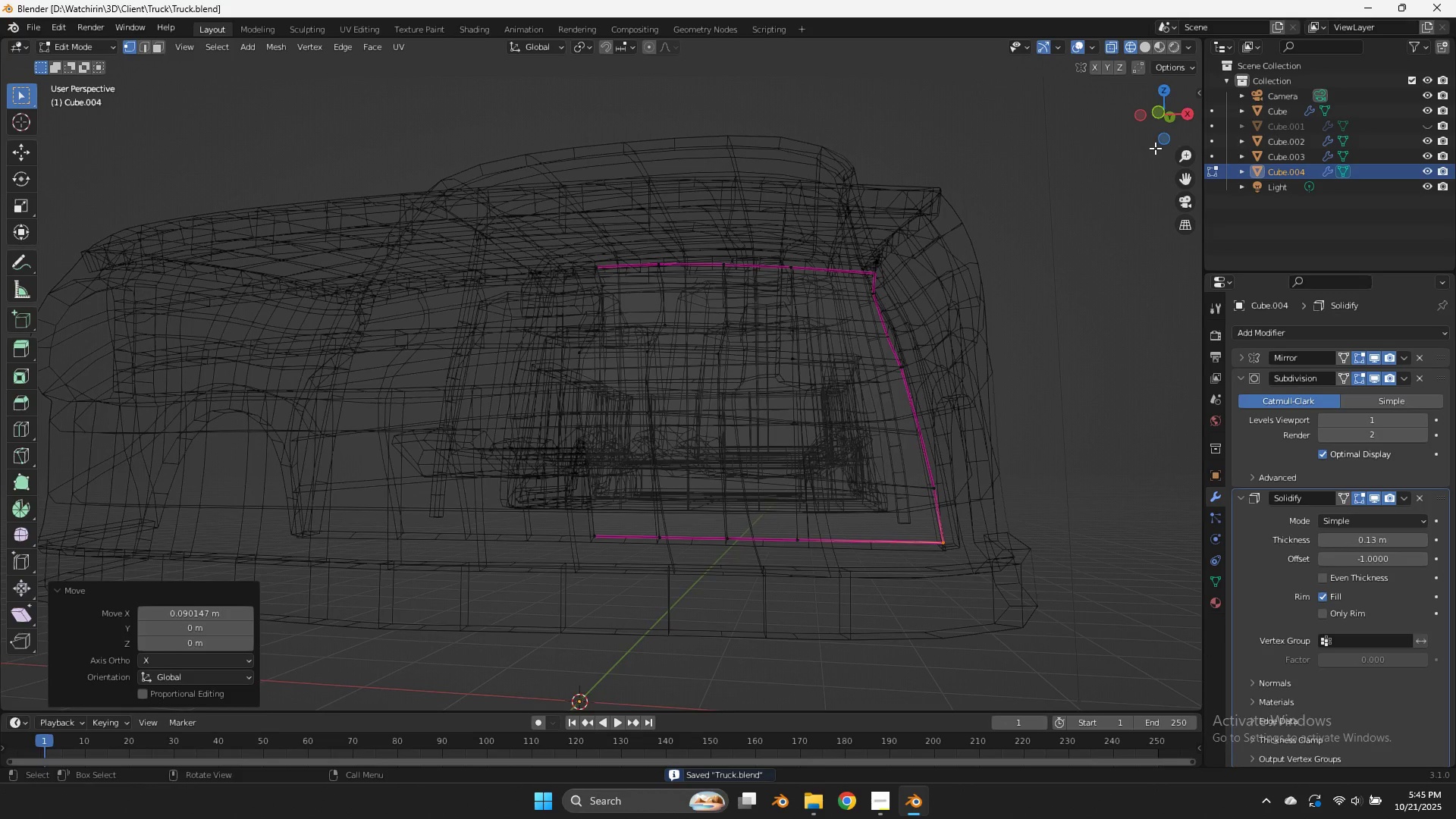 
key(Tab)
 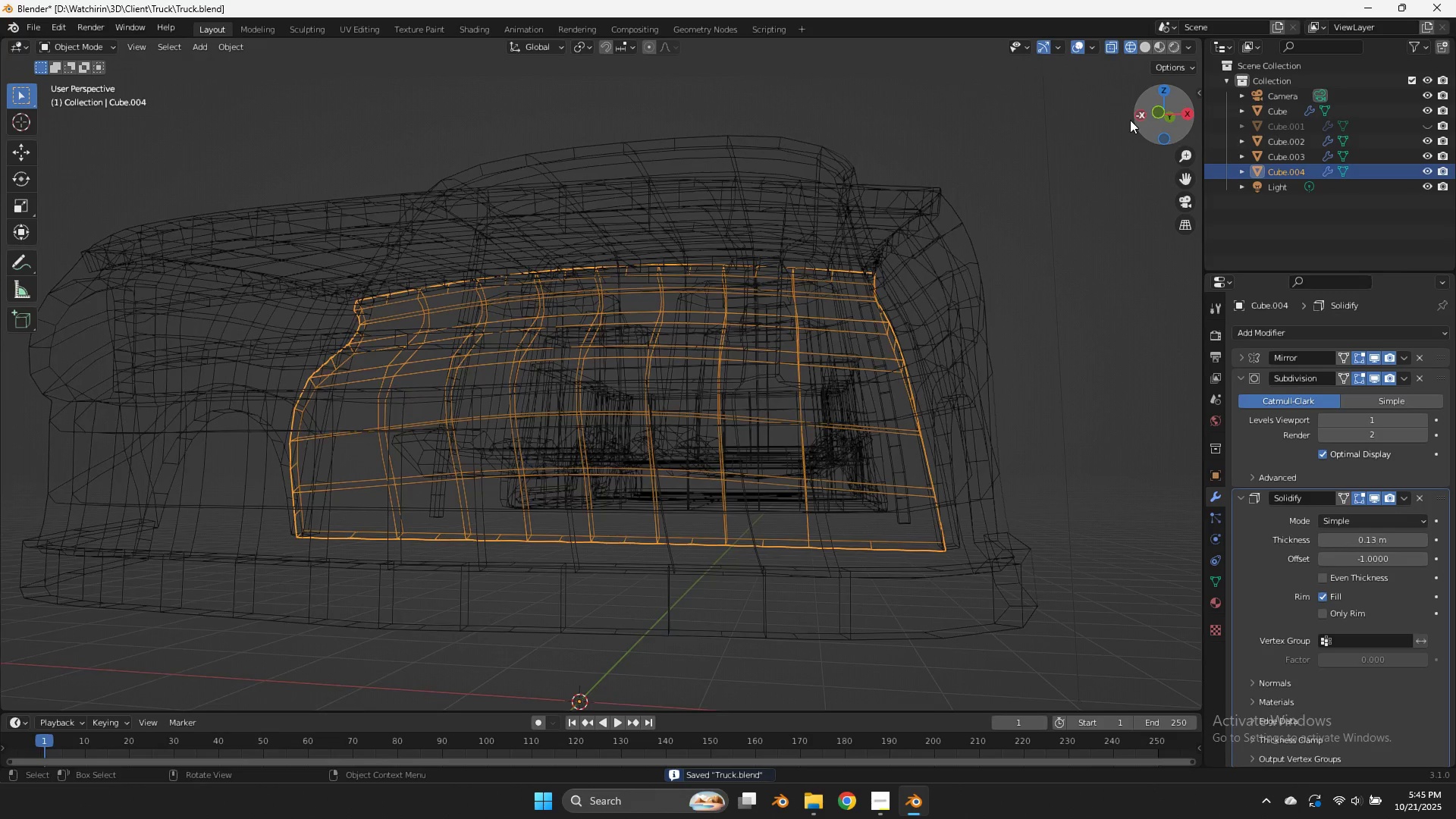 
left_click_drag(start_coordinate=[1143, 116], to_coordinate=[908, 129])
 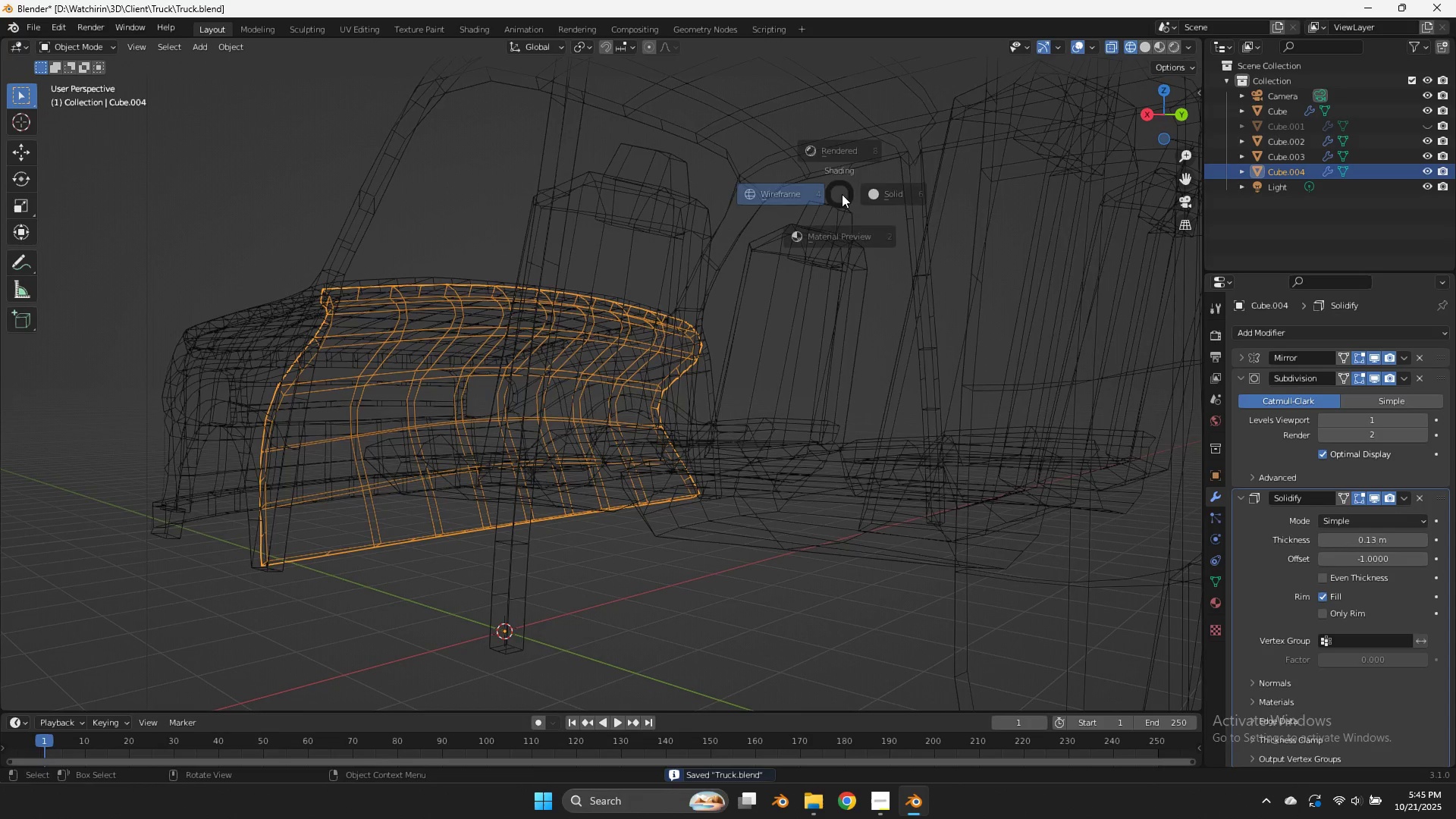 
key(Z)
 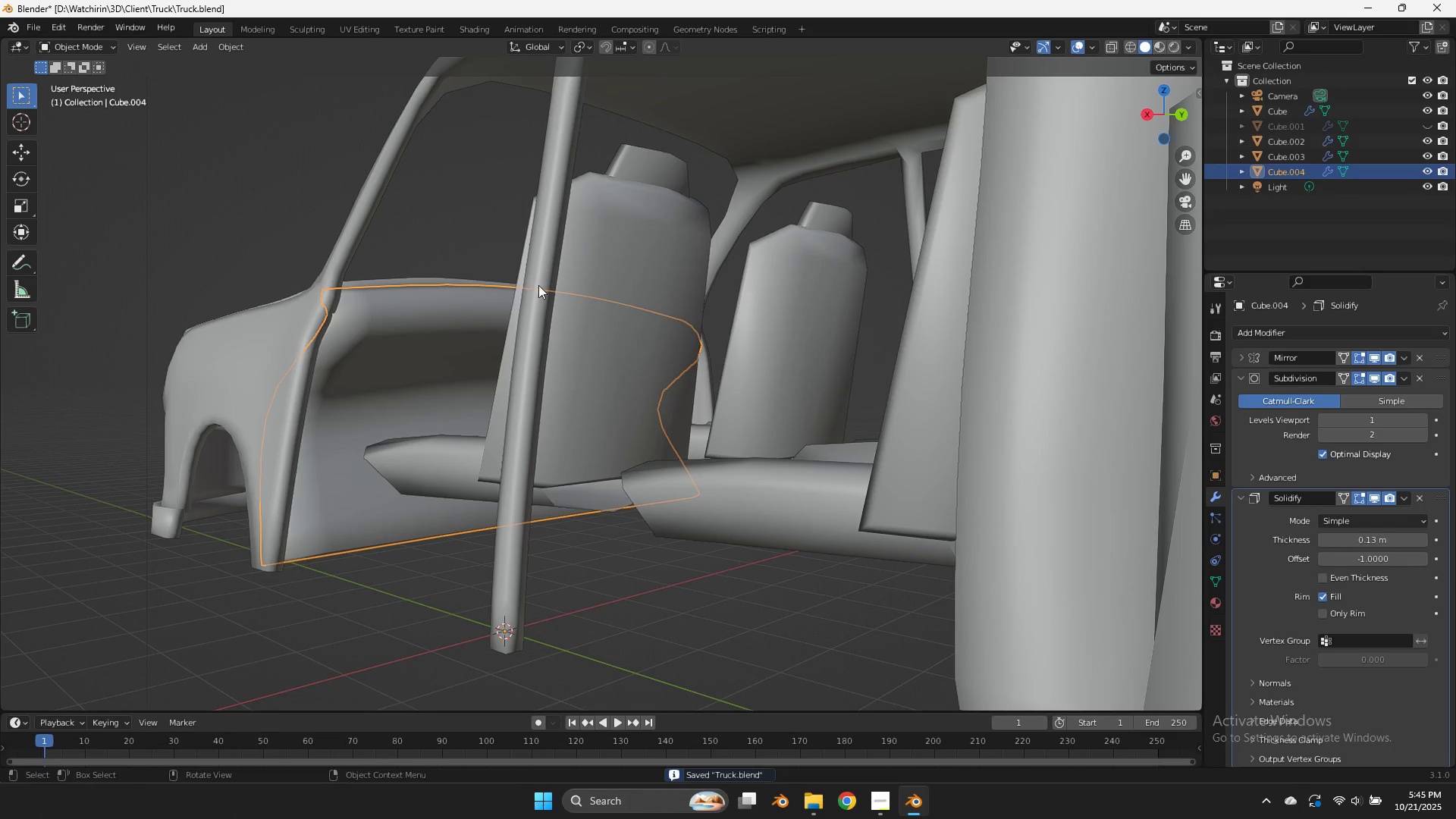 
left_click([469, 292])
 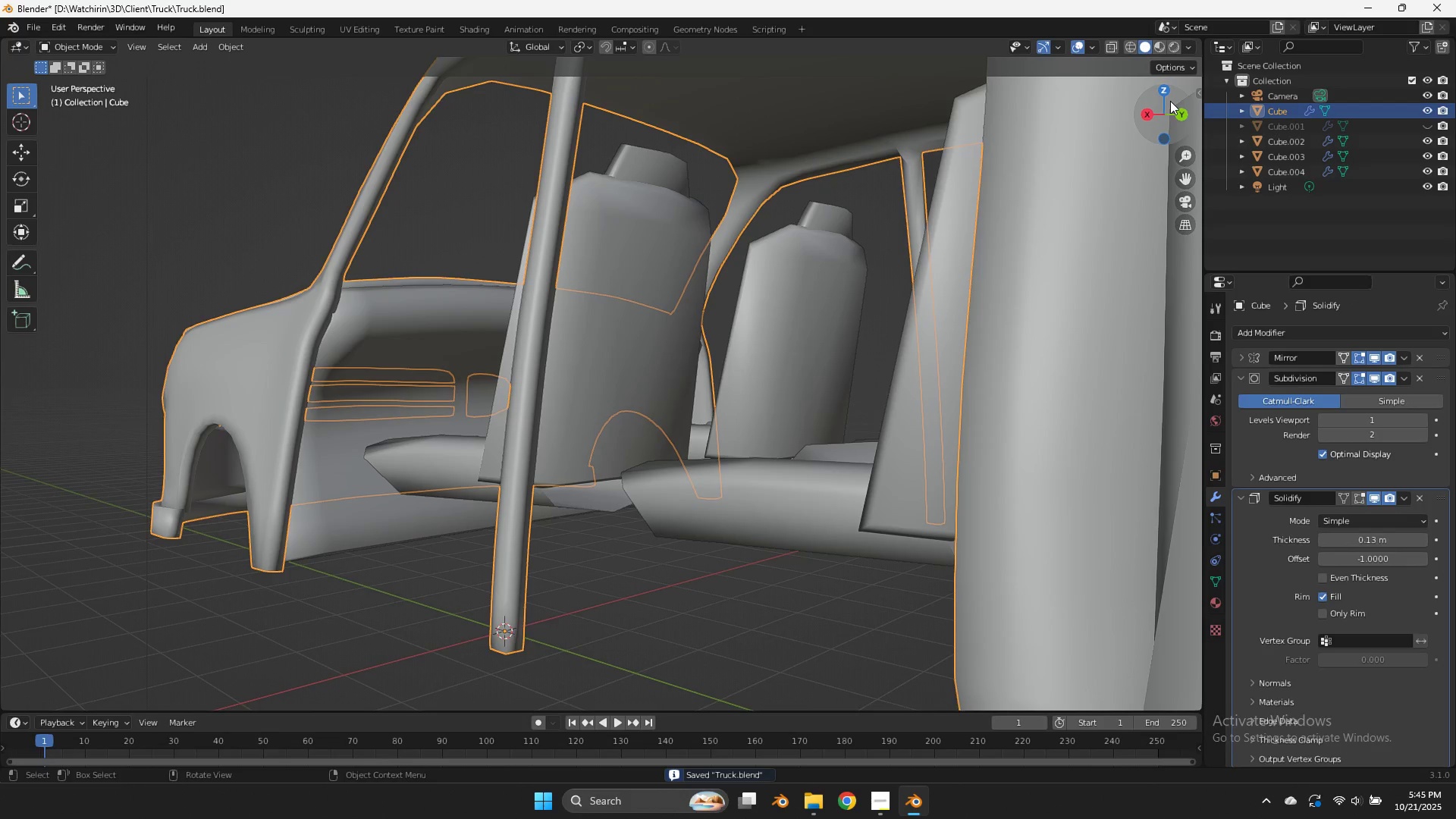 
left_click_drag(start_coordinate=[1167, 107], to_coordinate=[38, 145])
 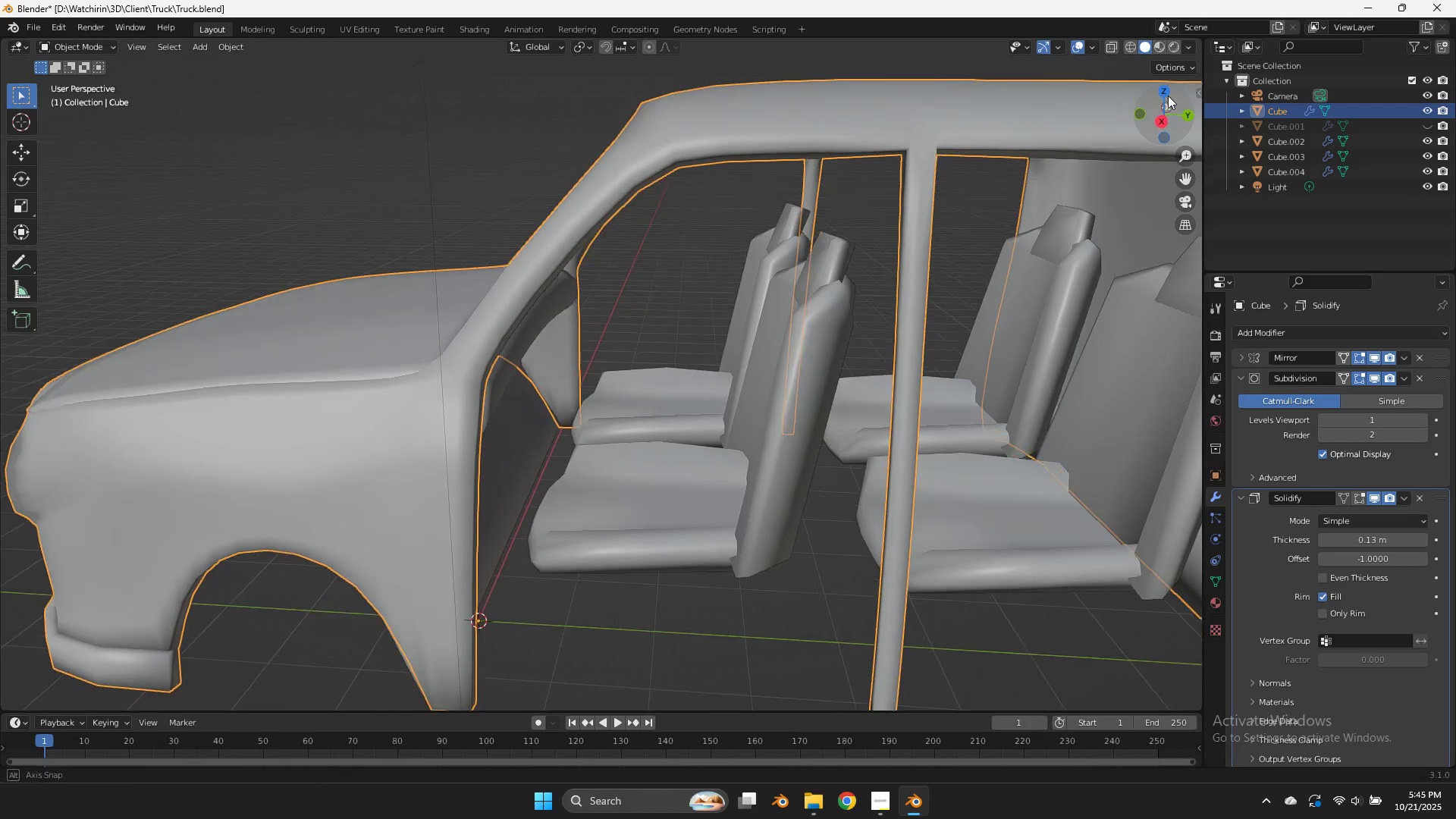 
left_click_drag(start_coordinate=[1168, 99], to_coordinate=[1168, 79])
 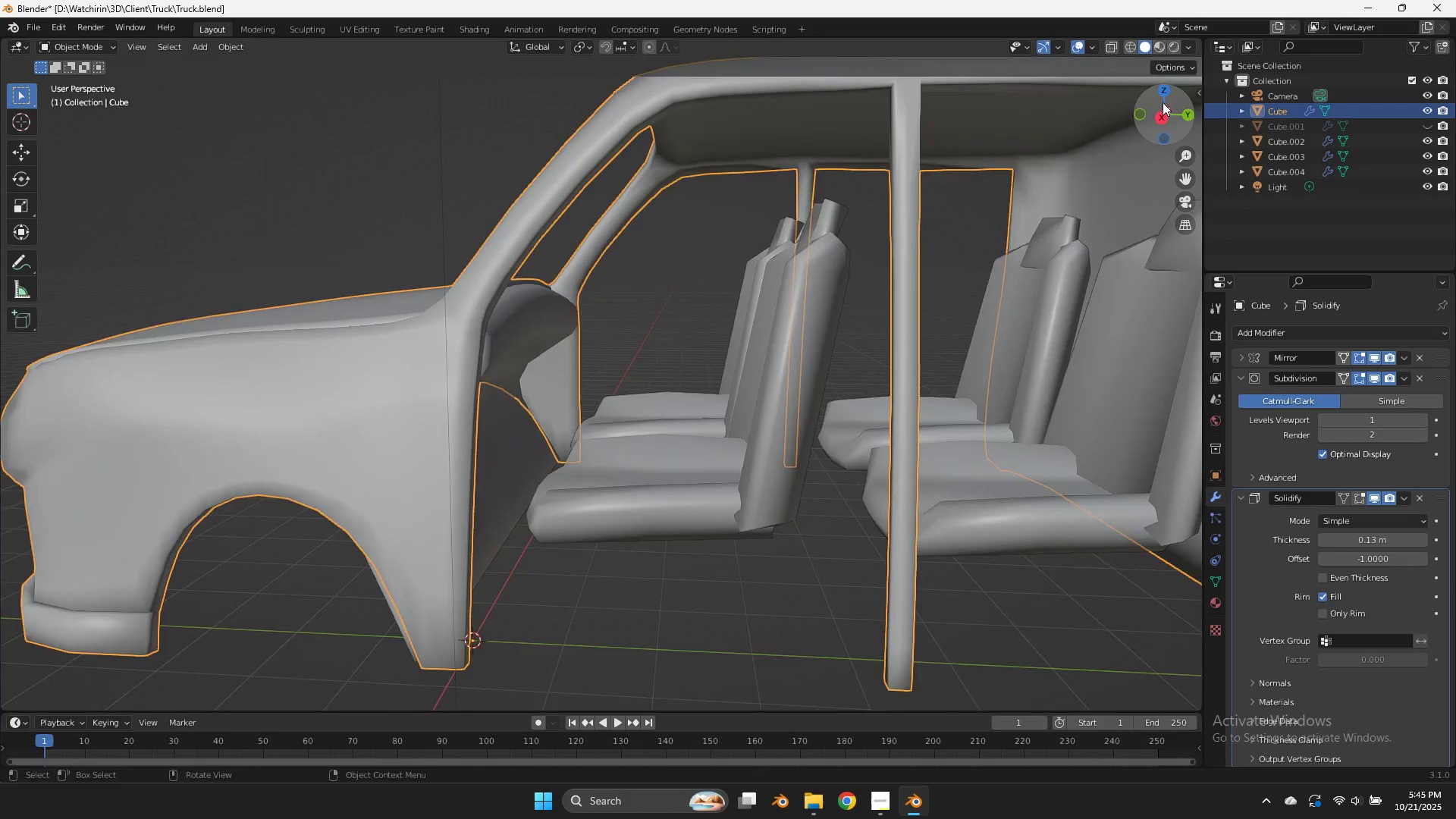 
left_click_drag(start_coordinate=[1161, 108], to_coordinate=[1166, 78])
 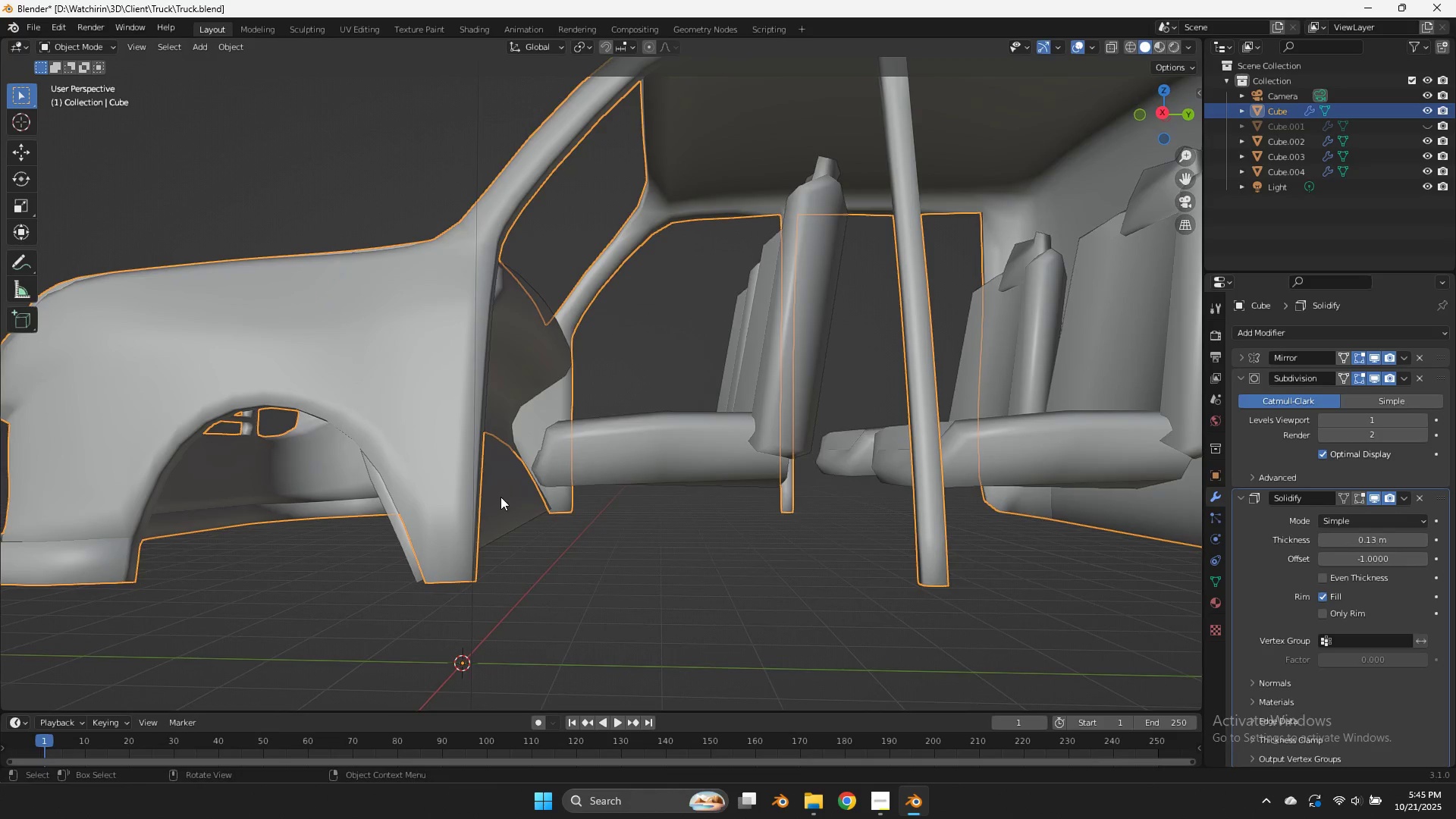 
left_click([501, 497])
 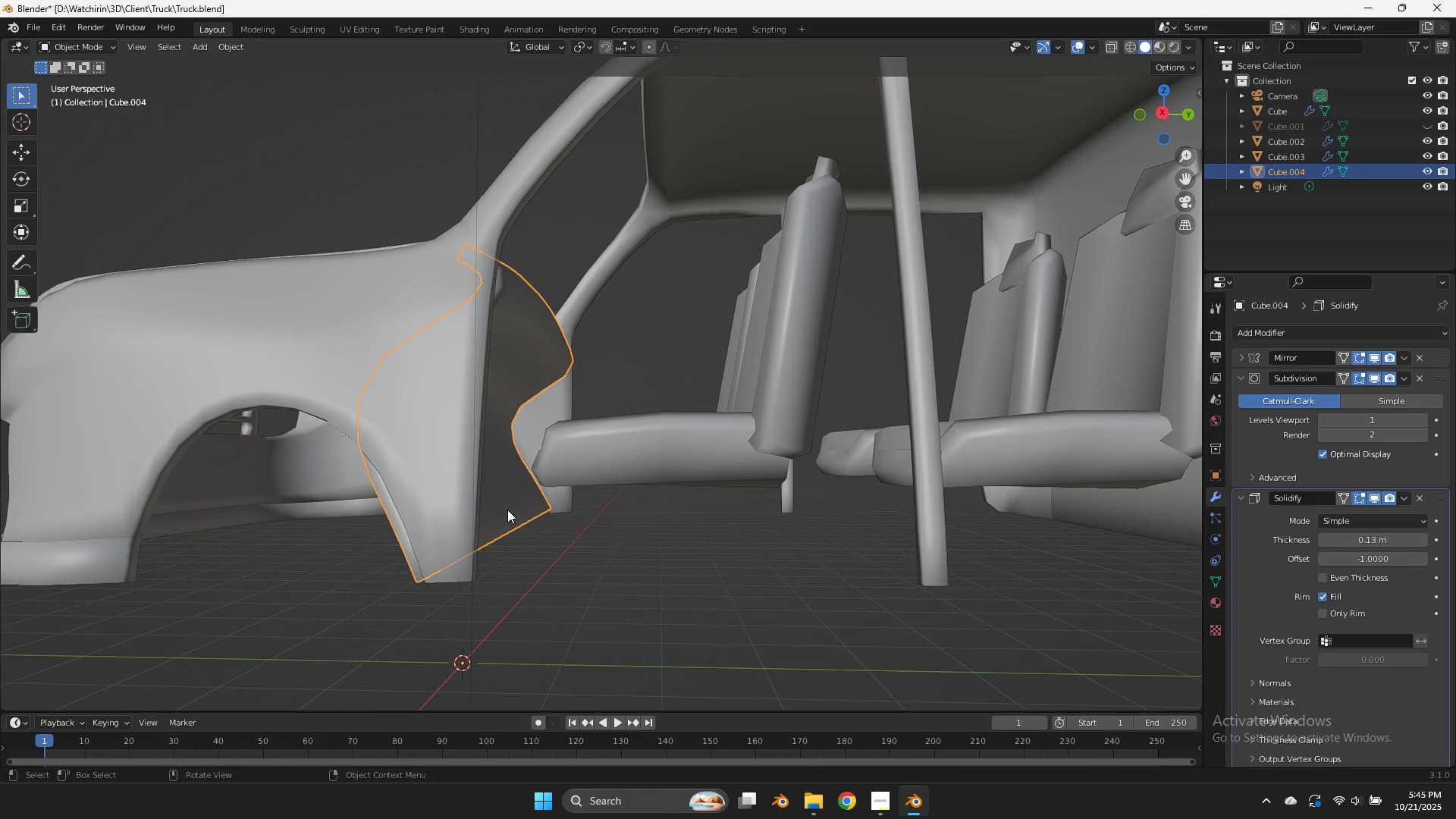 
key(Tab)
 